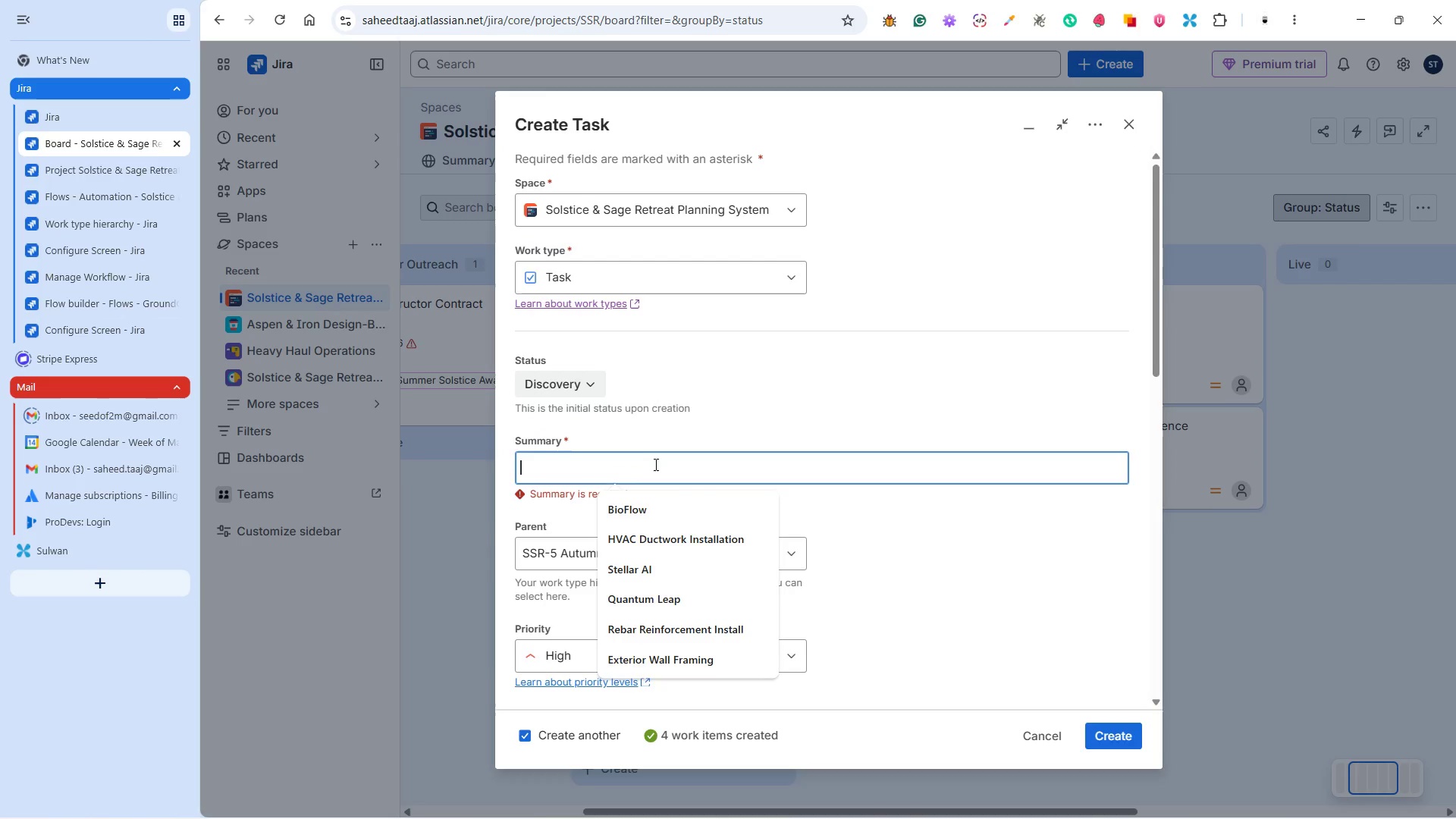 
scroll: coordinate [669, 486], scroll_direction: up, amount: 10.0
 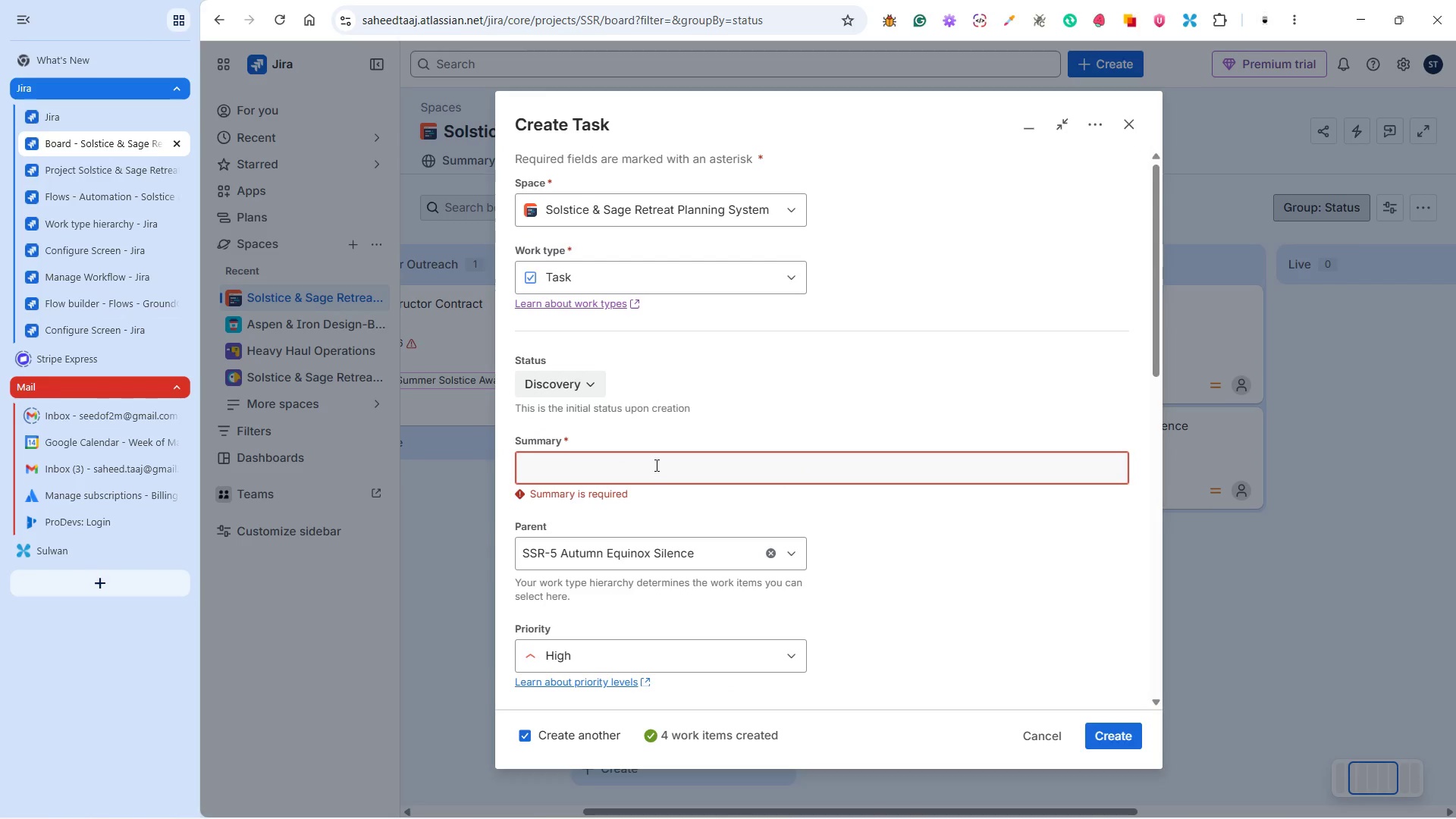 
key(Control+V)
 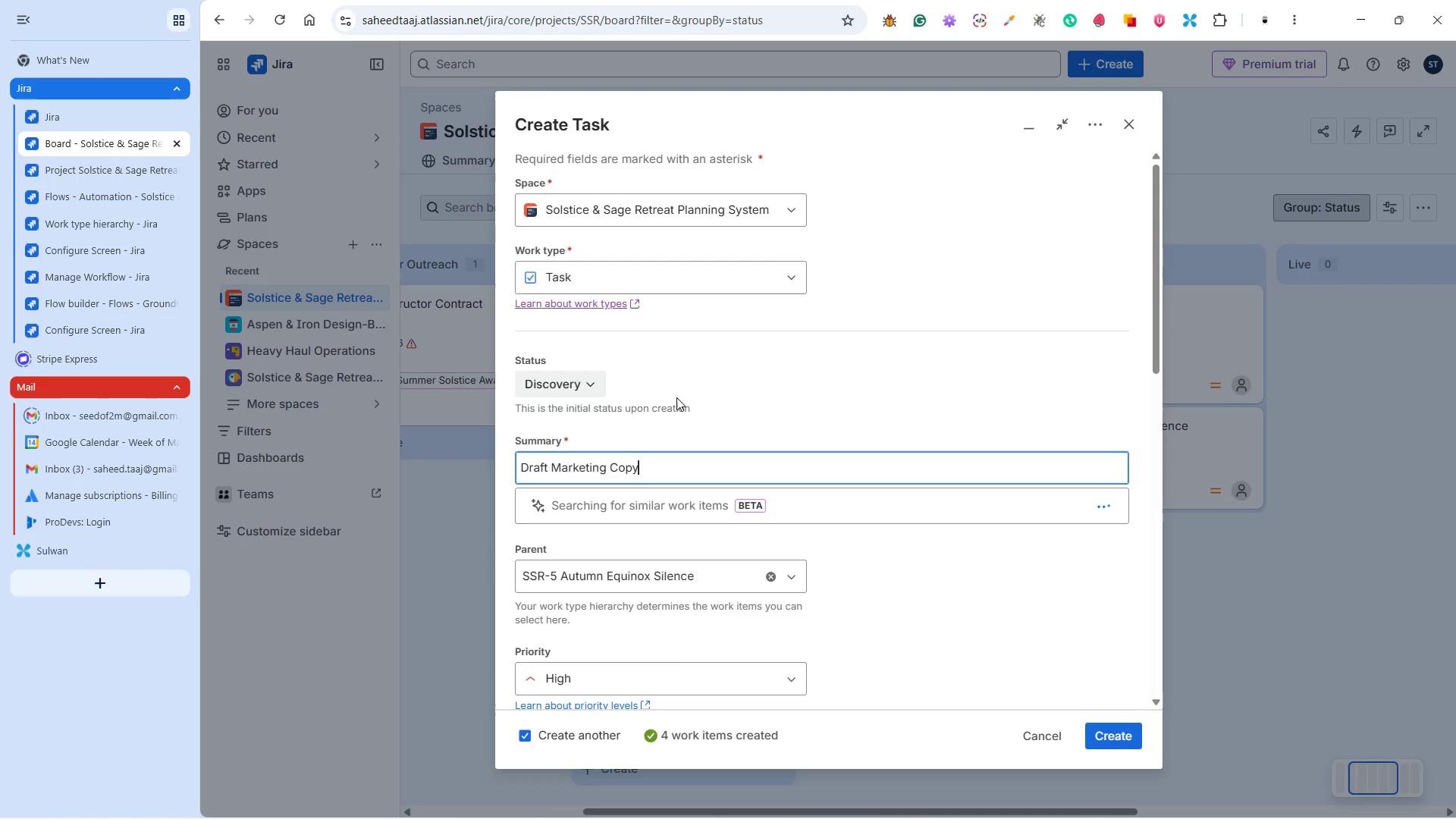 
key(Alt+Tab)
 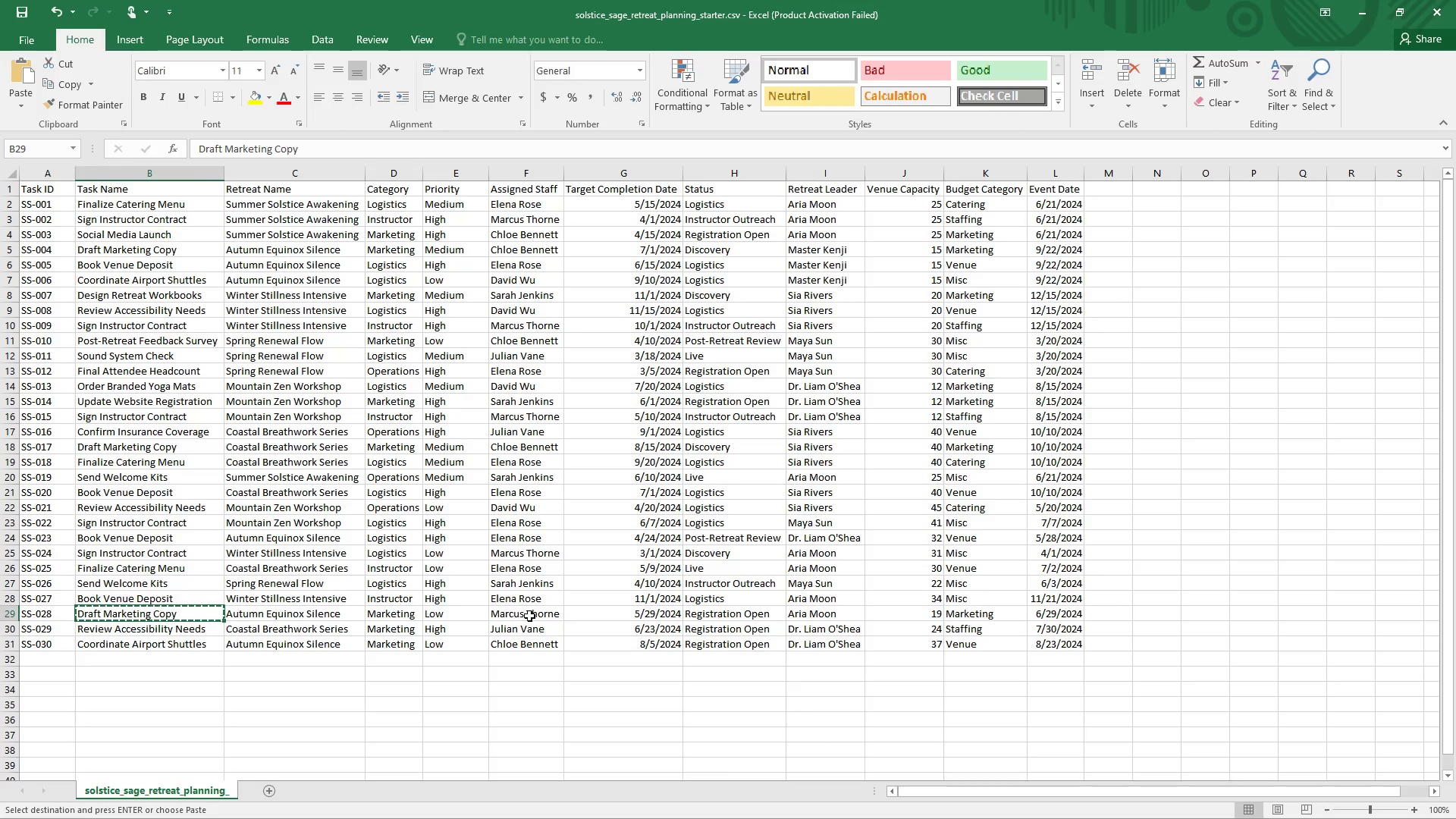 
key(Alt+Tab)
 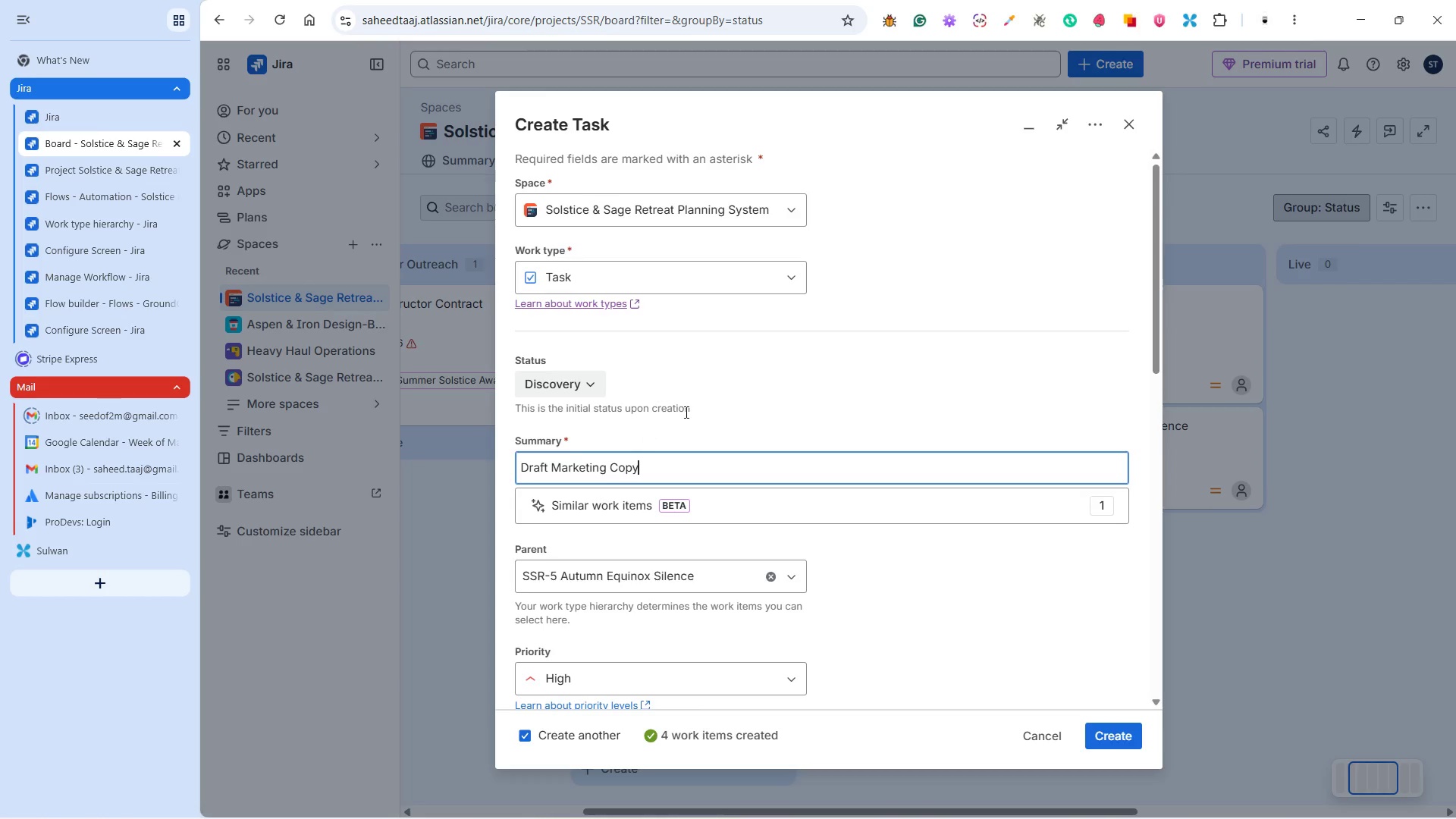 
left_click([573, 379])
 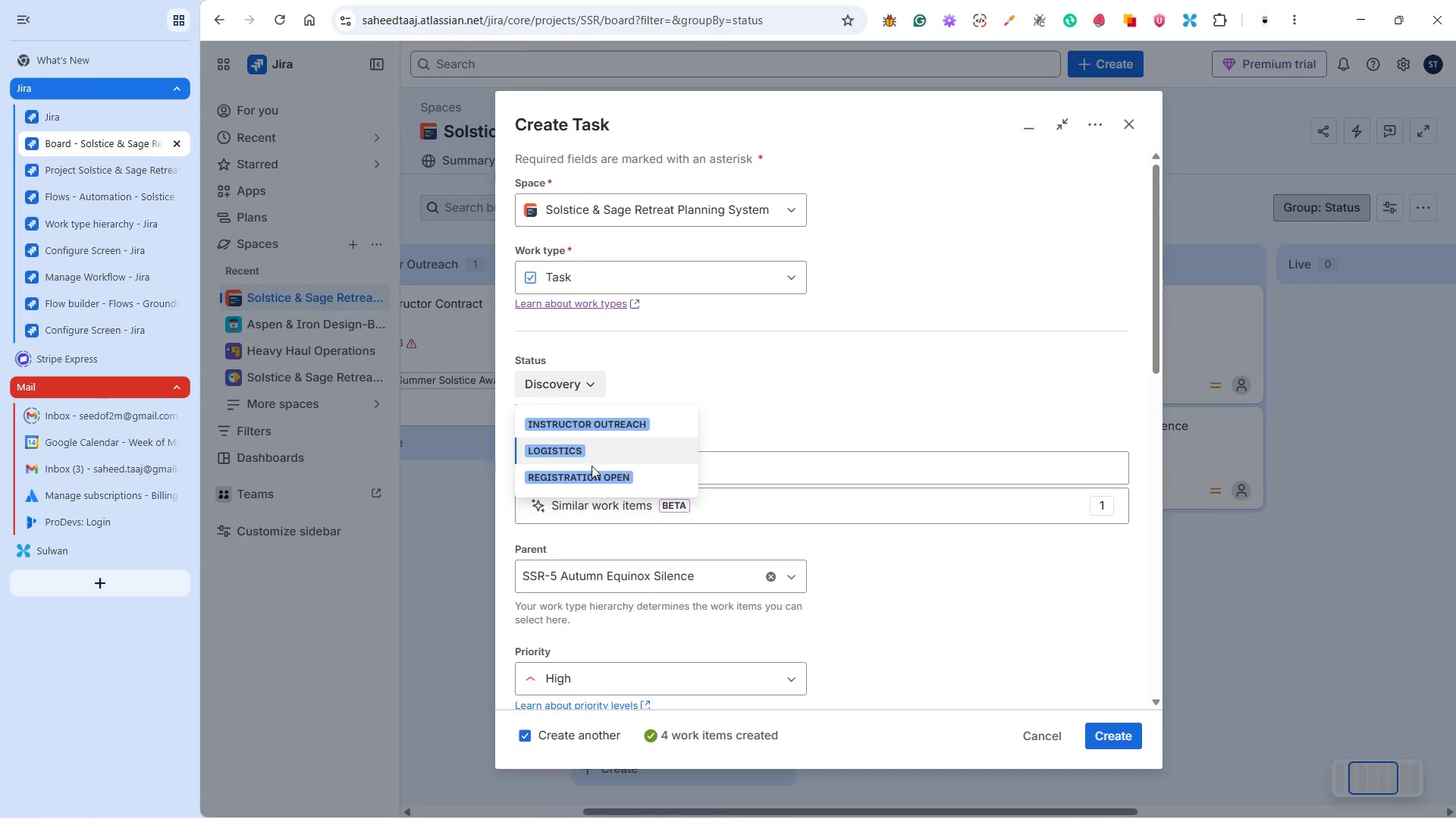 
left_click([592, 472])
 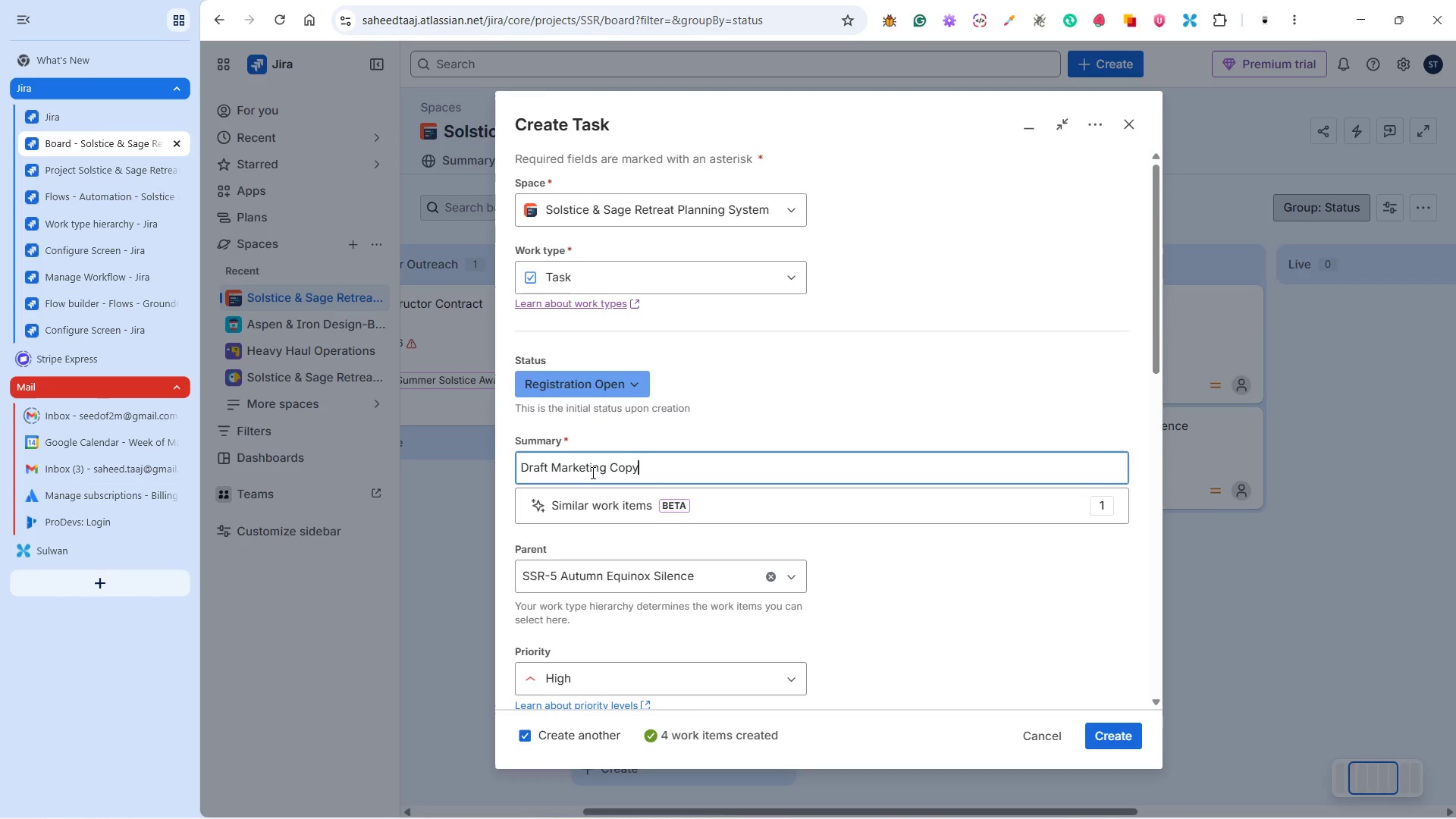 
key(Alt+Tab)
 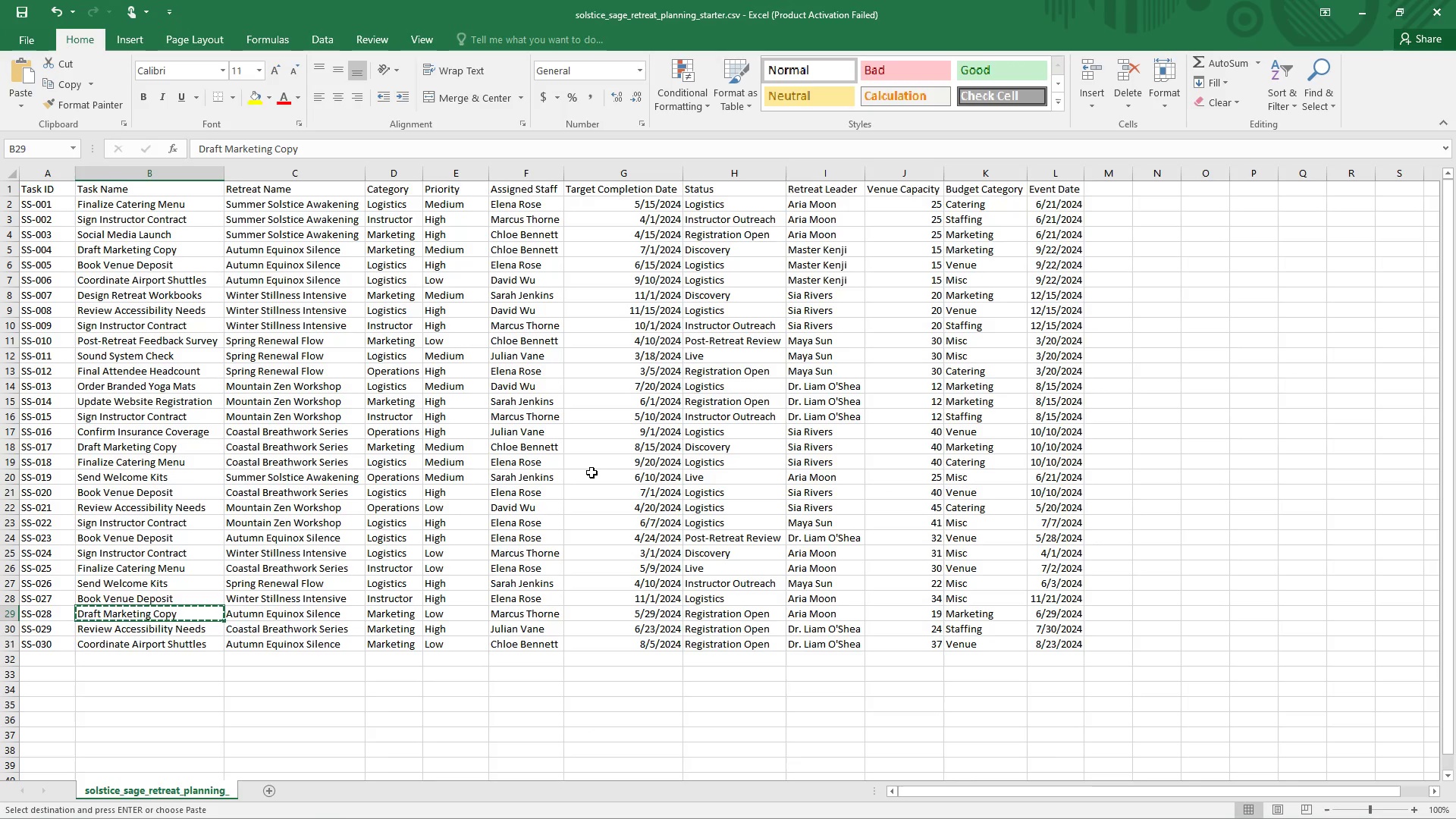 
key(Alt+Tab)
 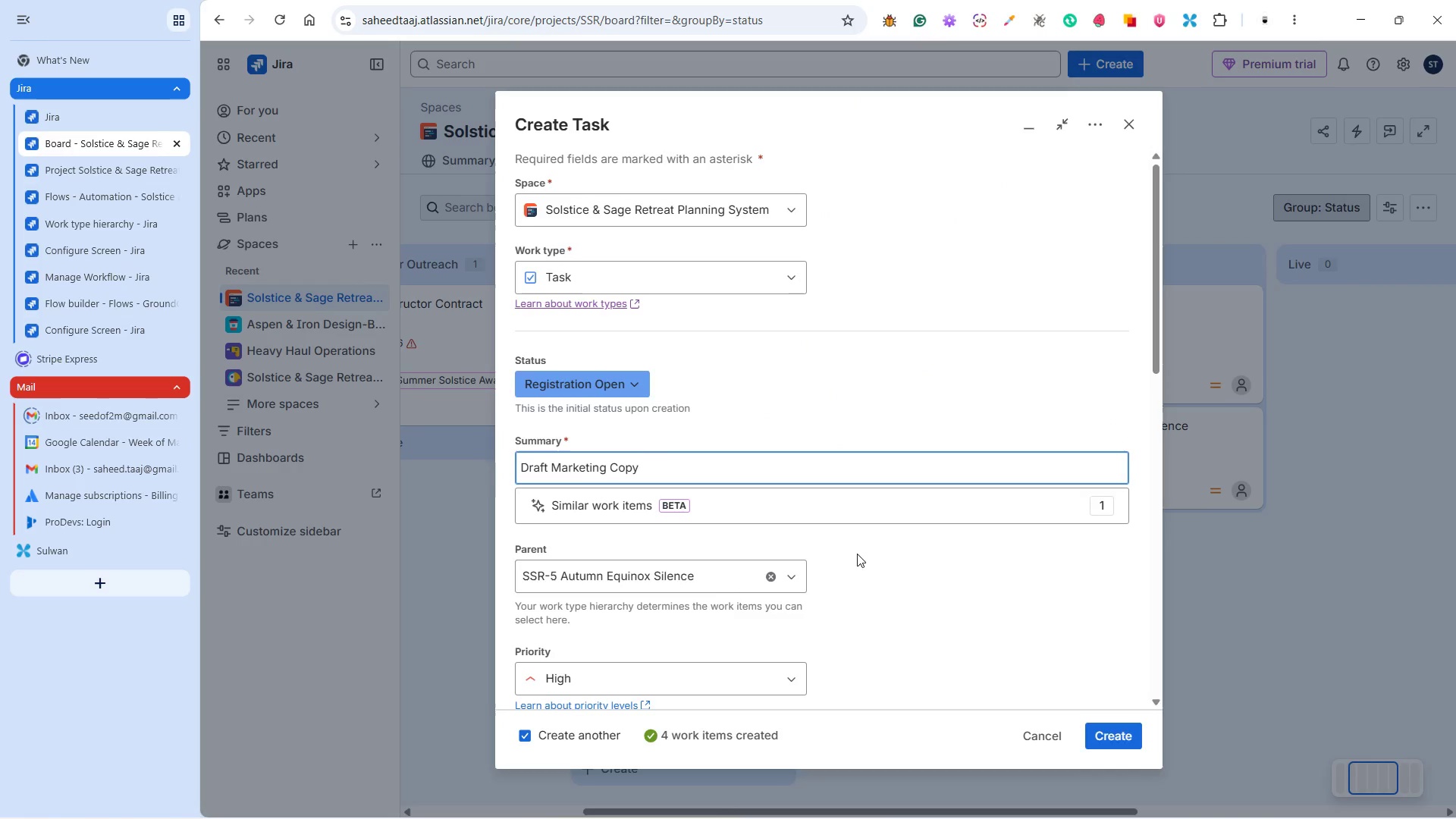 
left_click([901, 561])
 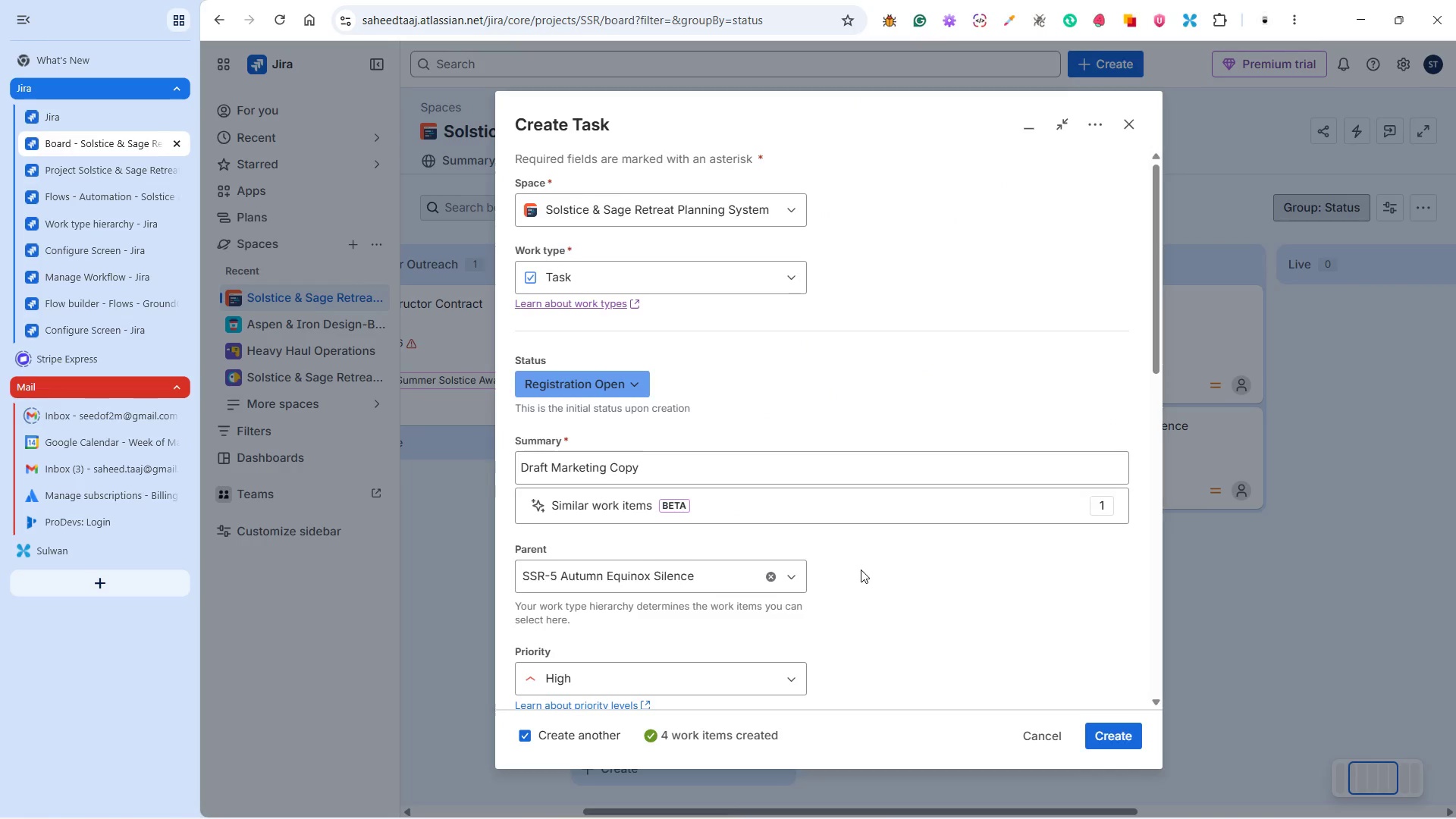 
scroll: coordinate [685, 551], scroll_direction: down, amount: 4.0
 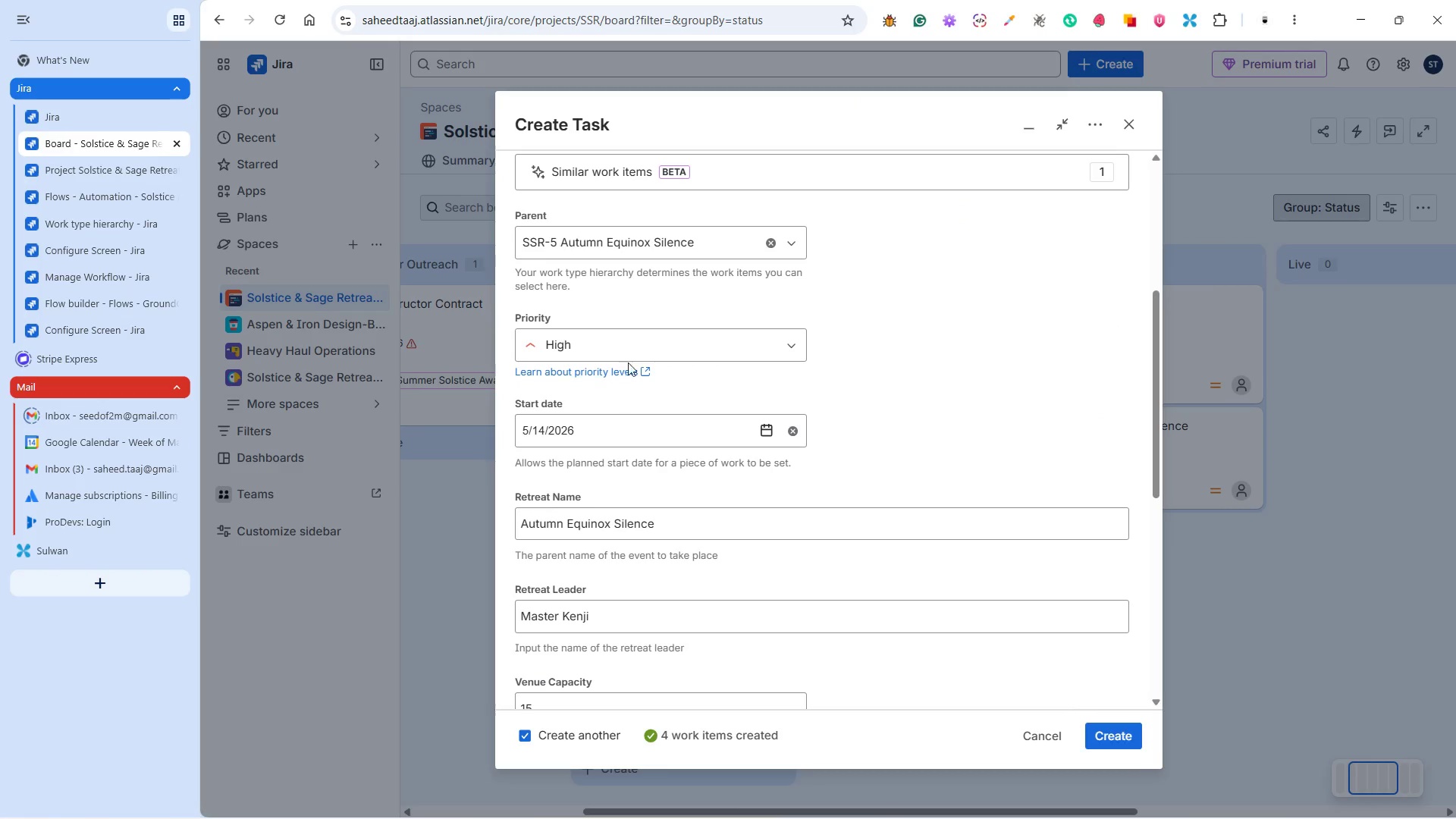 
left_click([630, 339])
 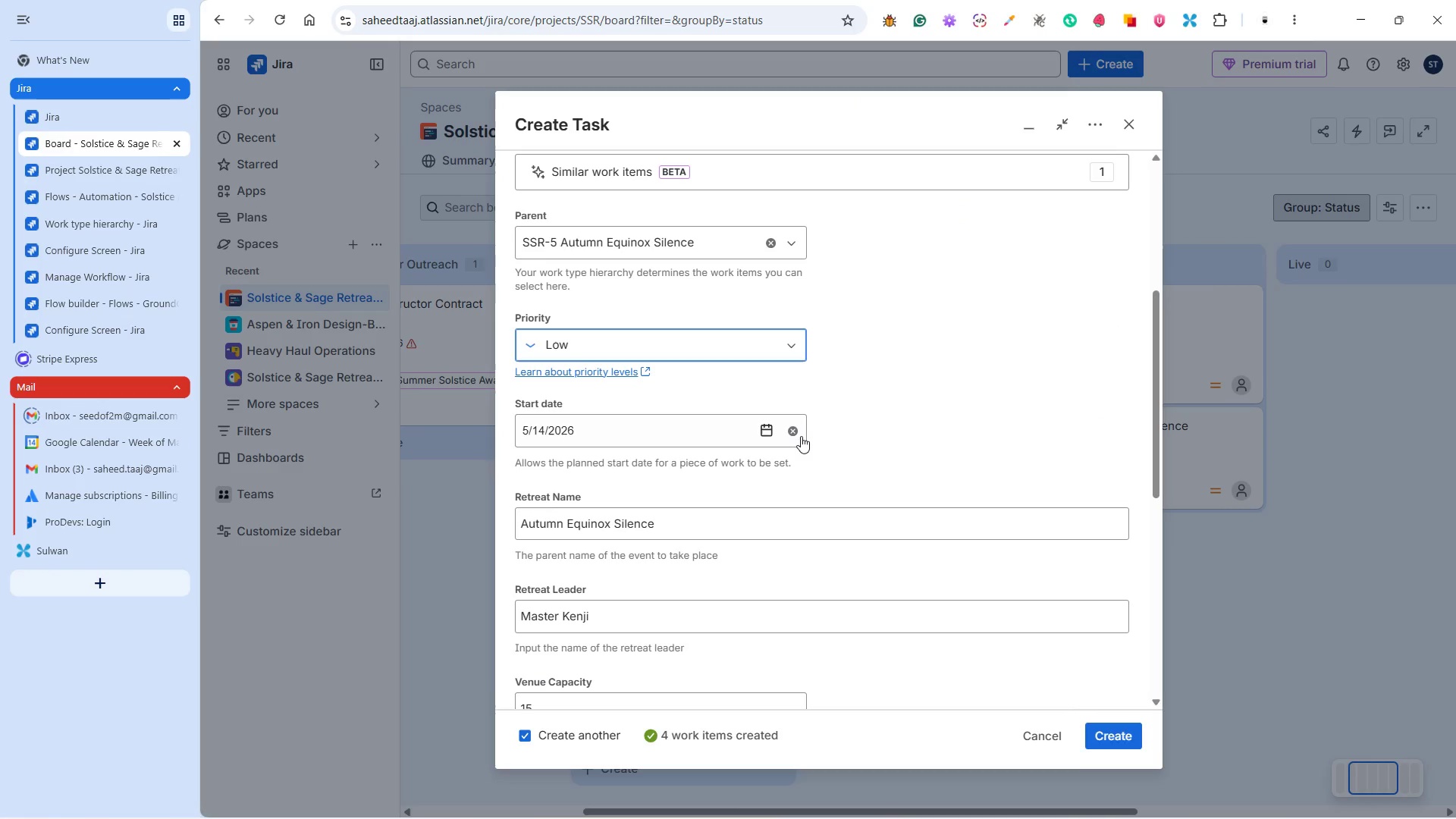 
left_click([934, 411])
 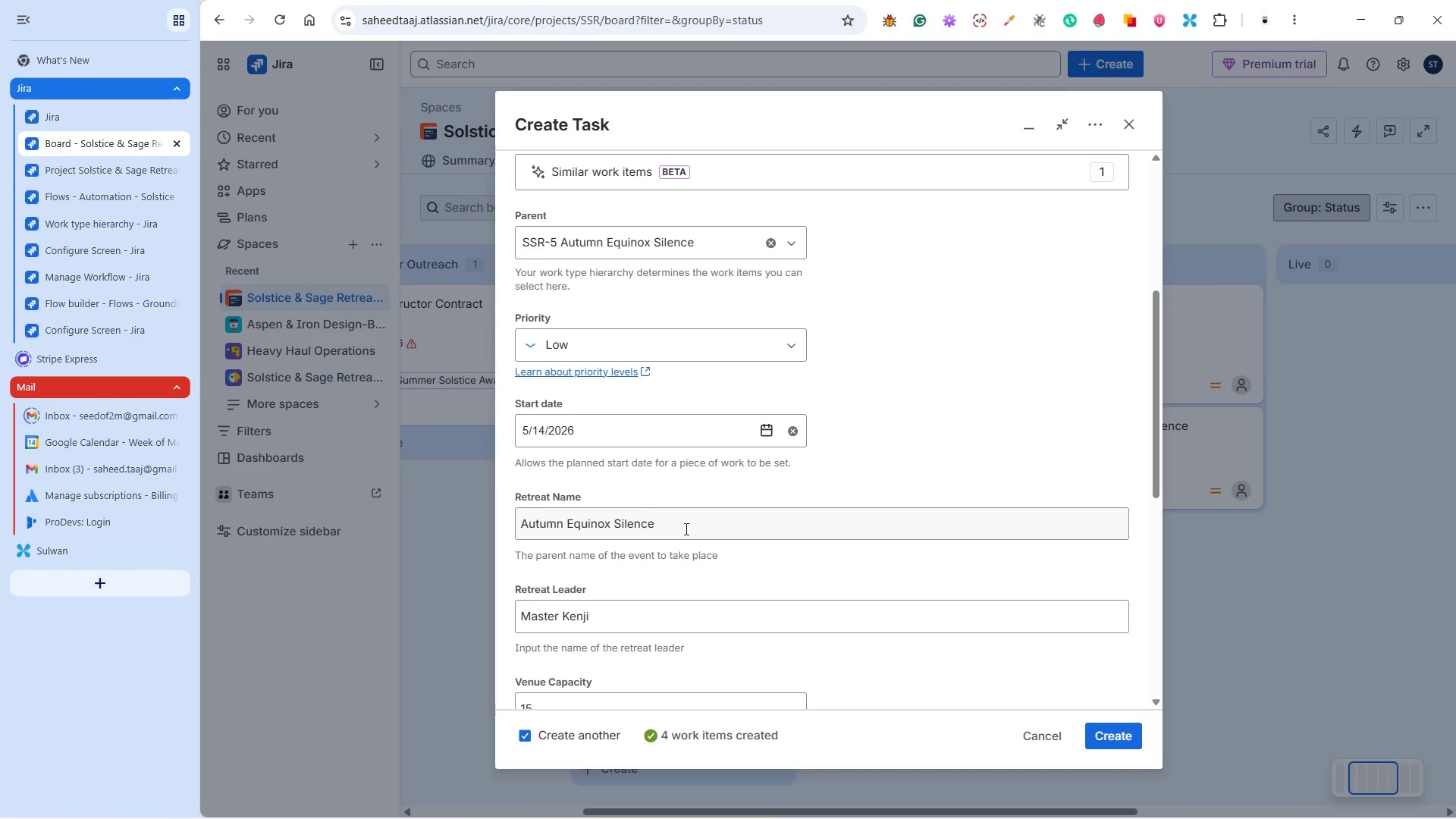 
scroll: coordinate [654, 535], scroll_direction: down, amount: 3.0
 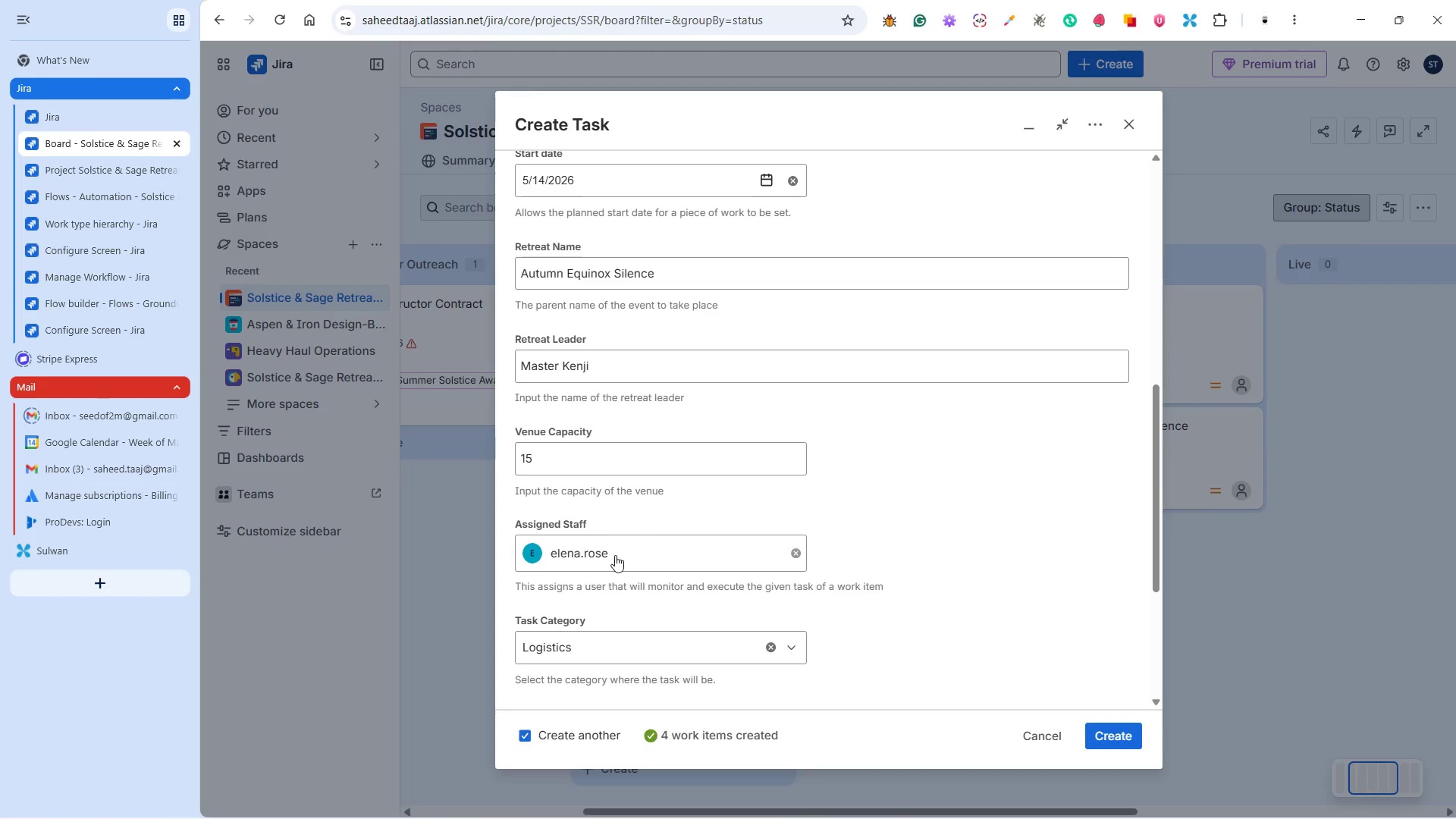 
left_click([626, 552])
 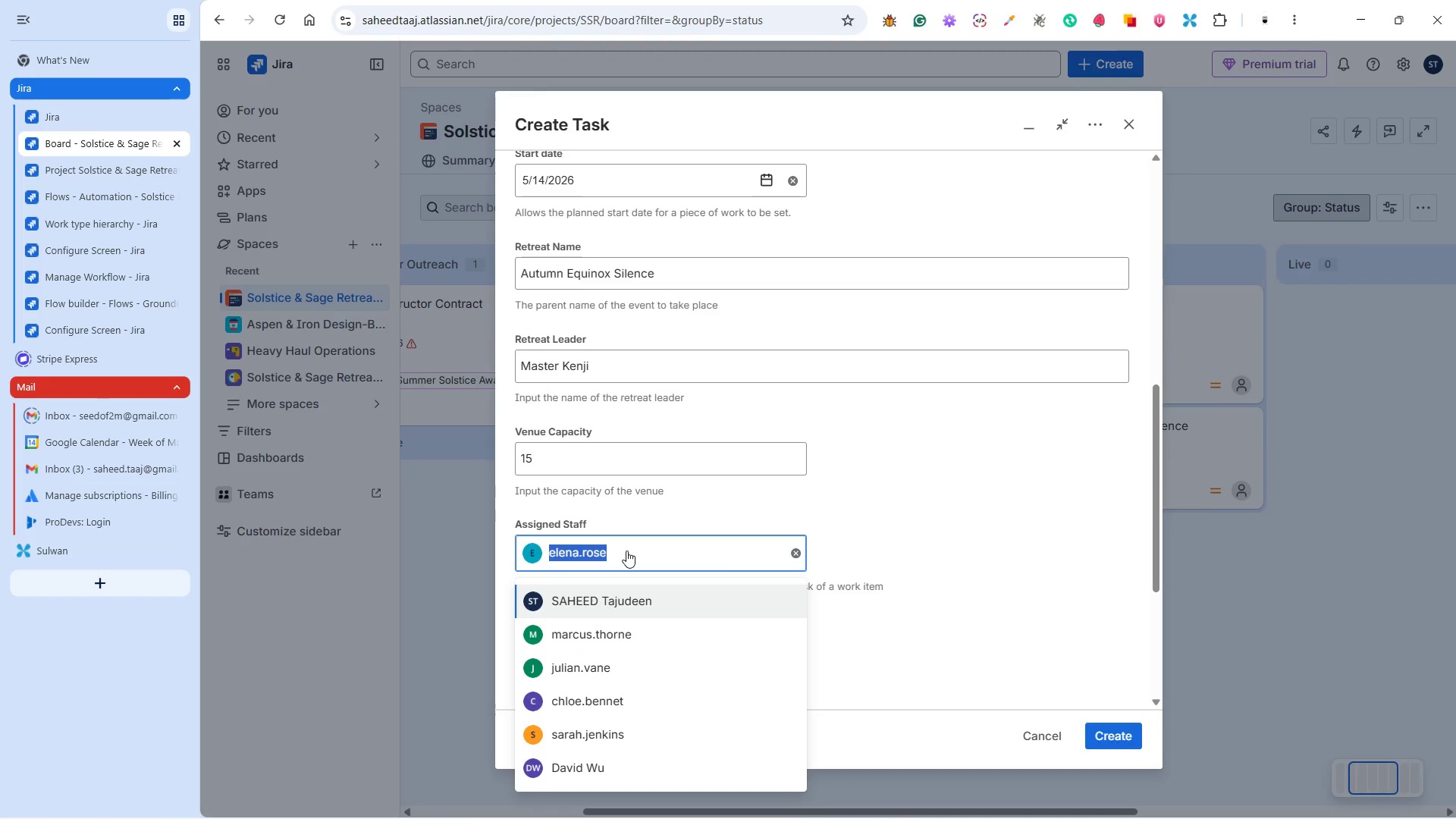 
type(ma)
 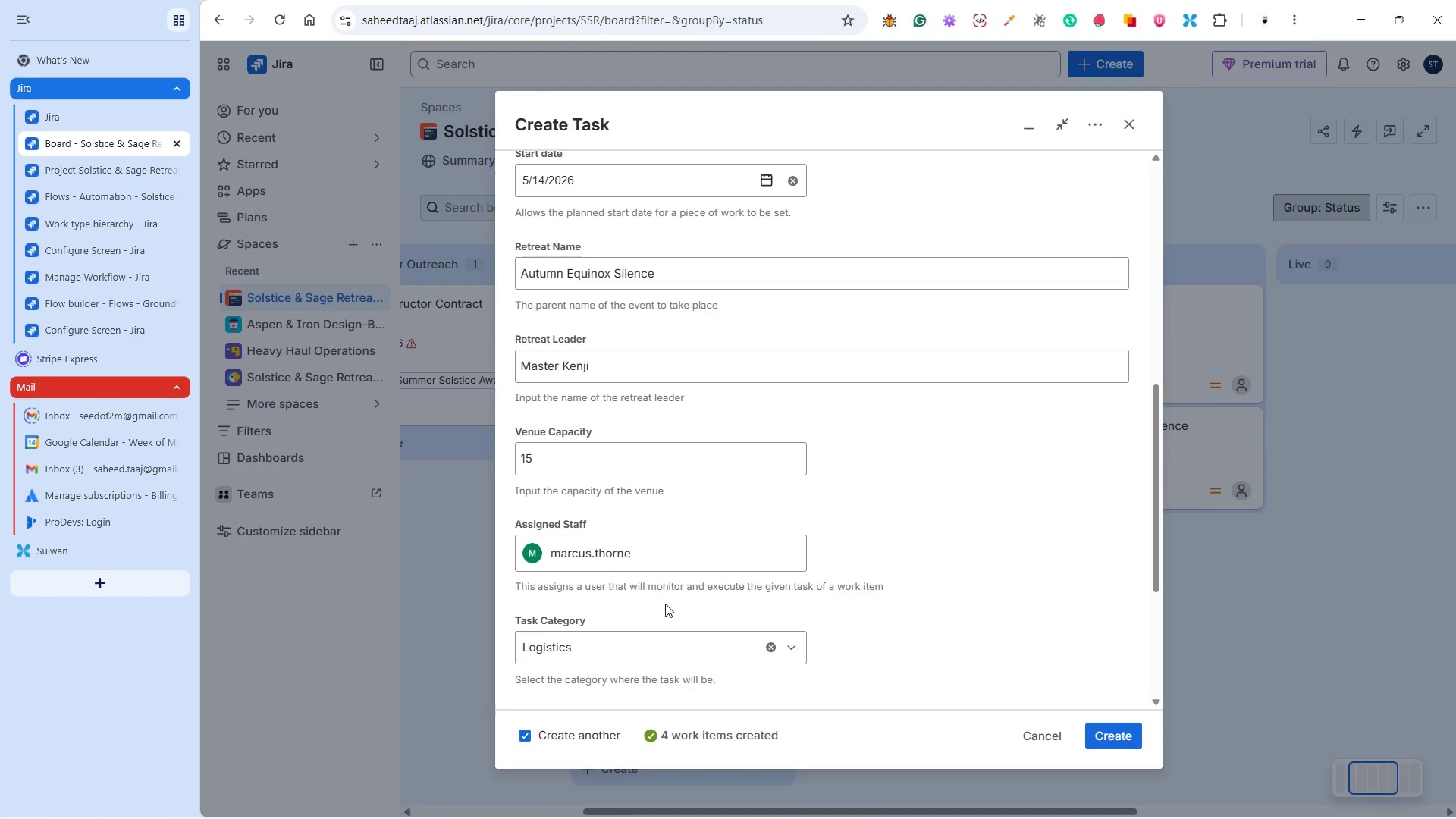 
key(Alt+Tab)
 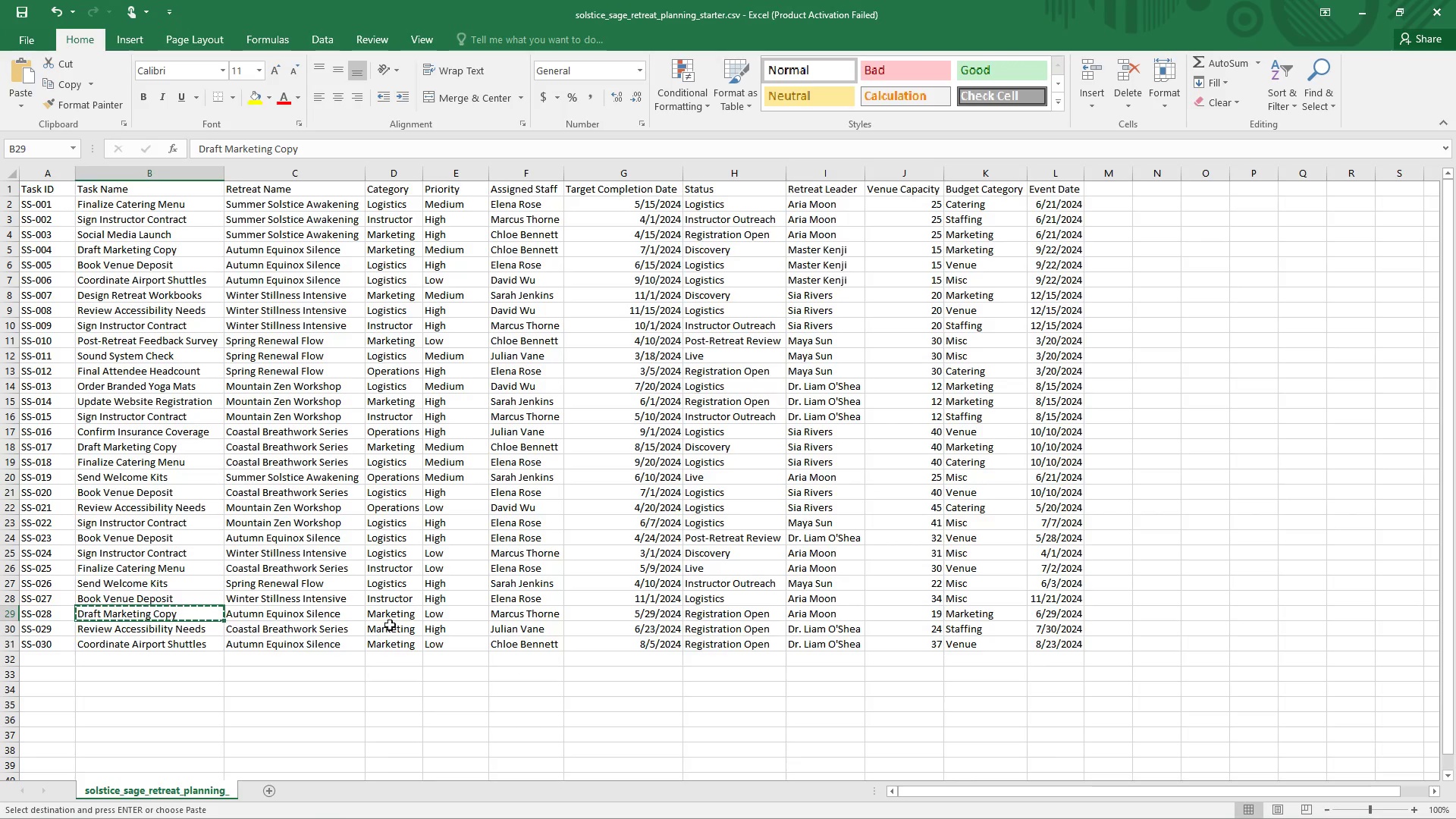 
scroll: coordinate [682, 607], scroll_direction: down, amount: 1.0
 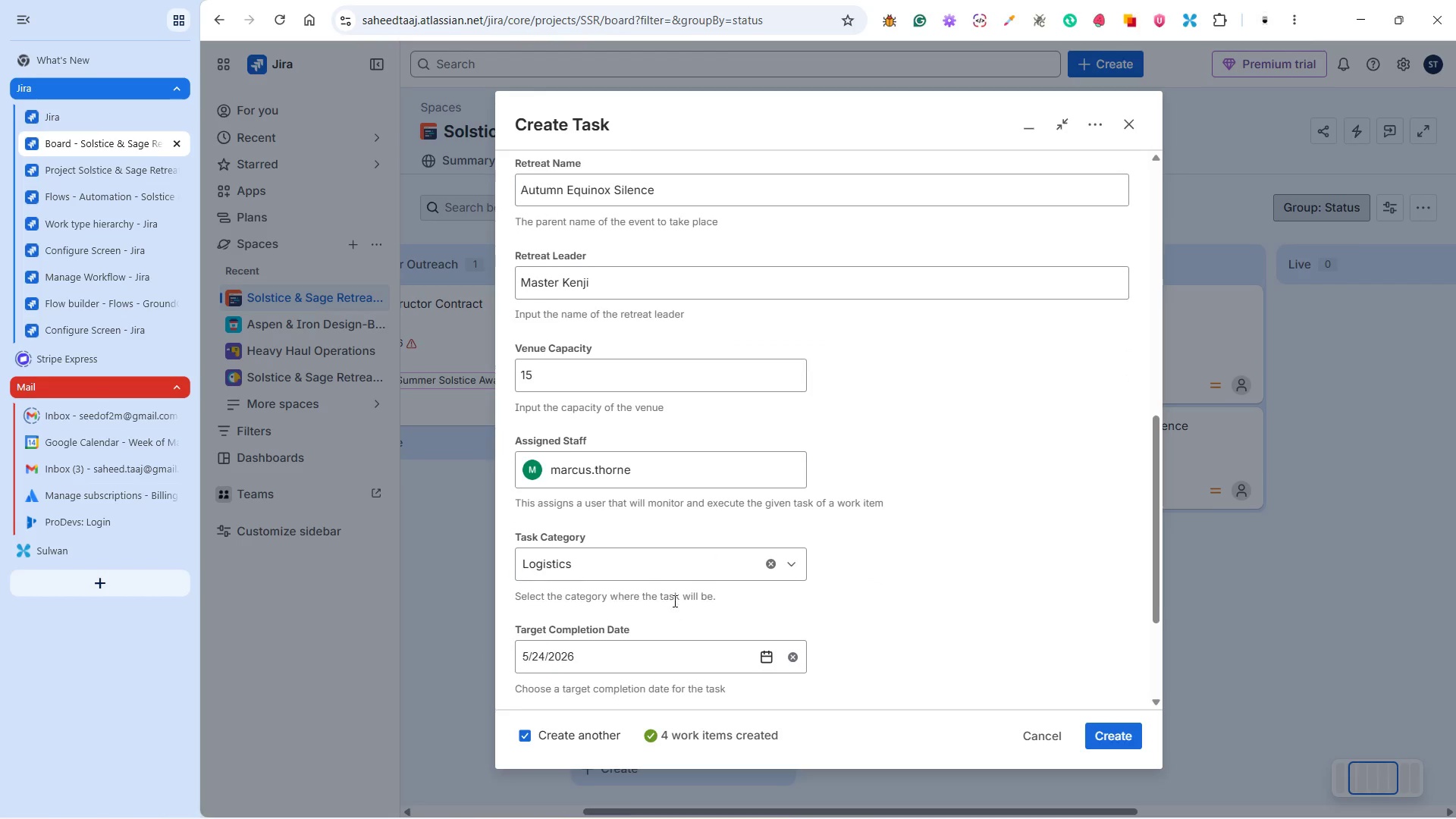 
key(Alt+Tab)
 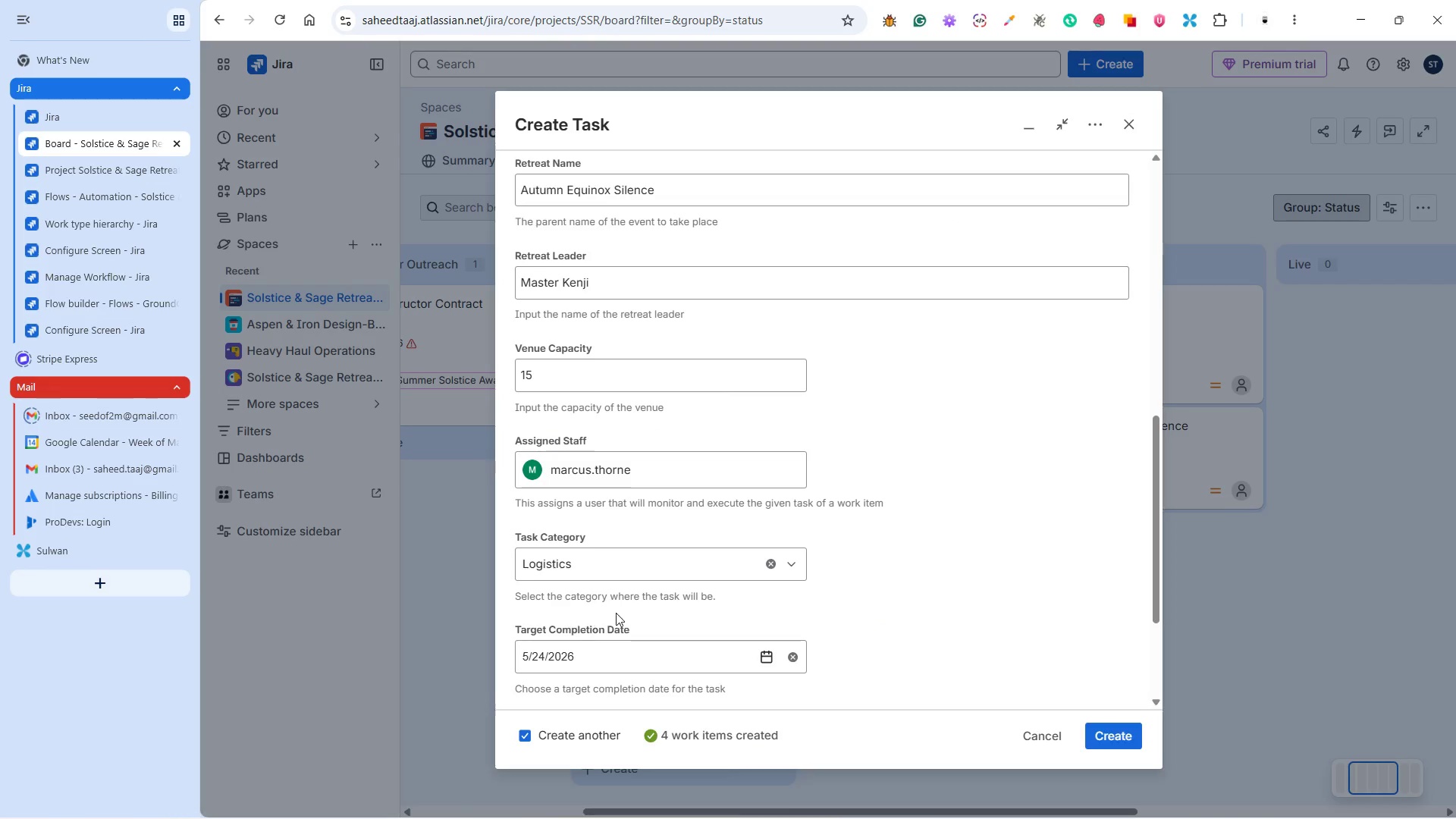 
left_click([622, 568])
 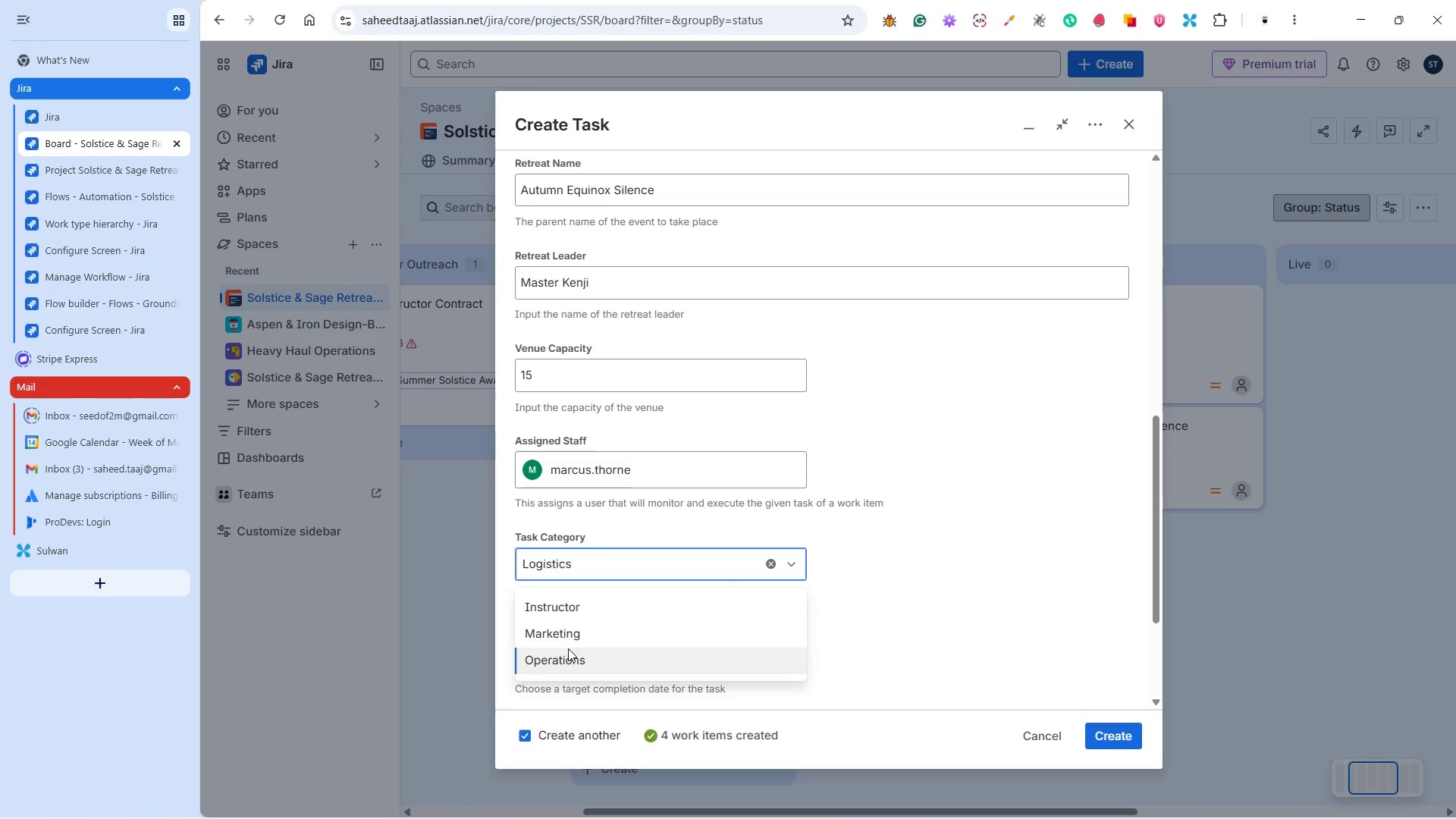 
left_click([568, 630])
 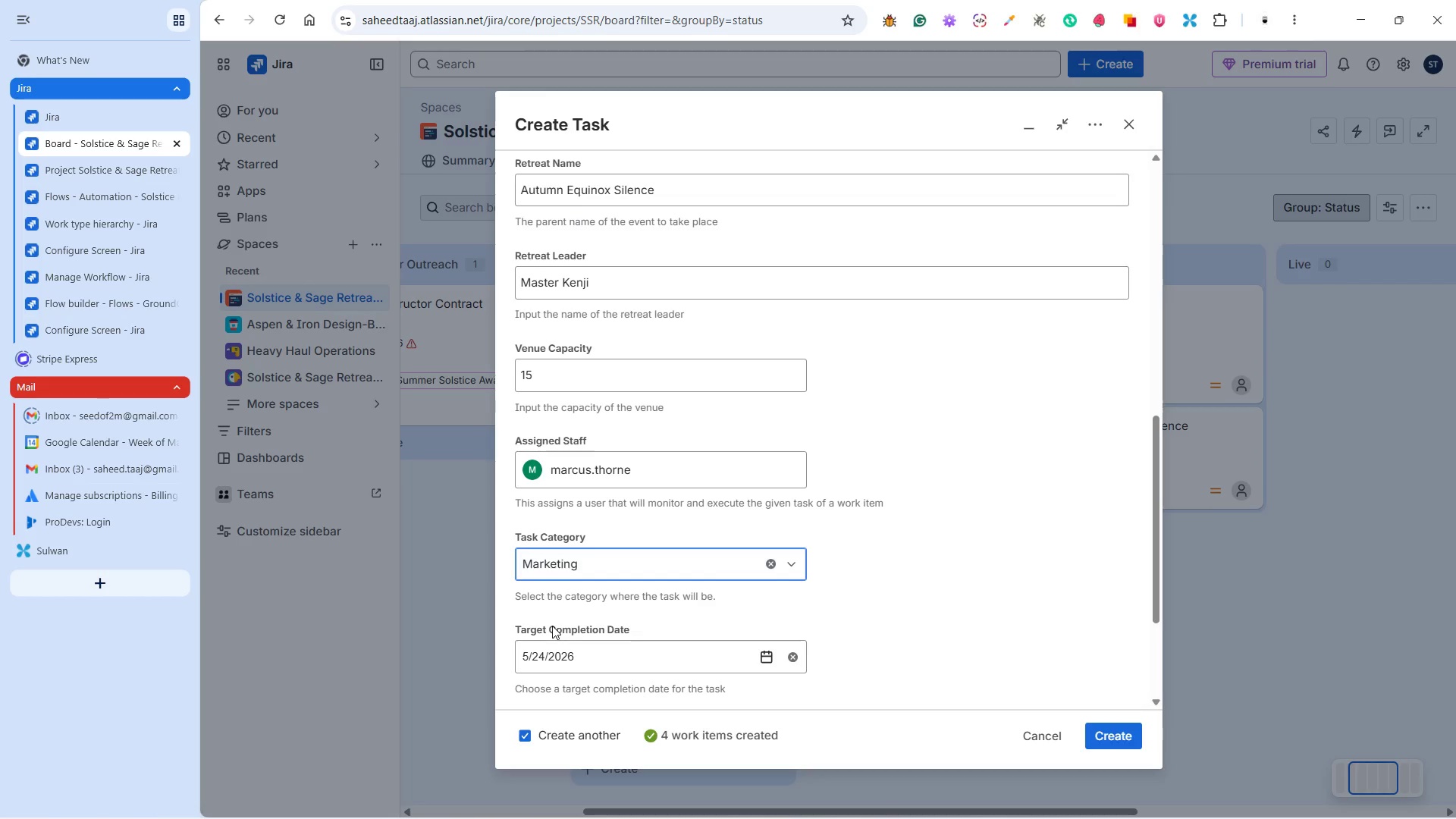 
key(Alt+Tab)
 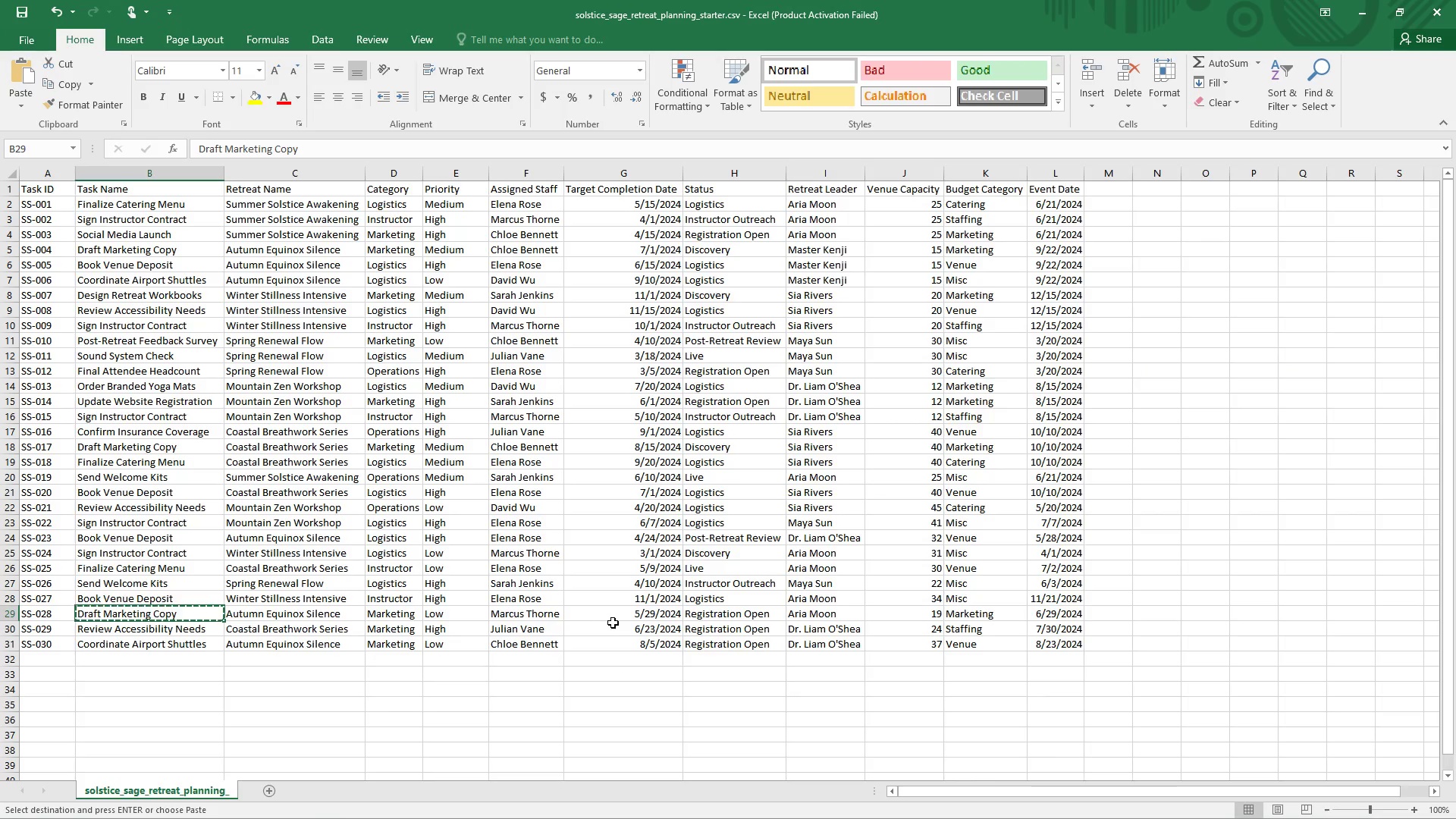 
left_click([590, 616])
 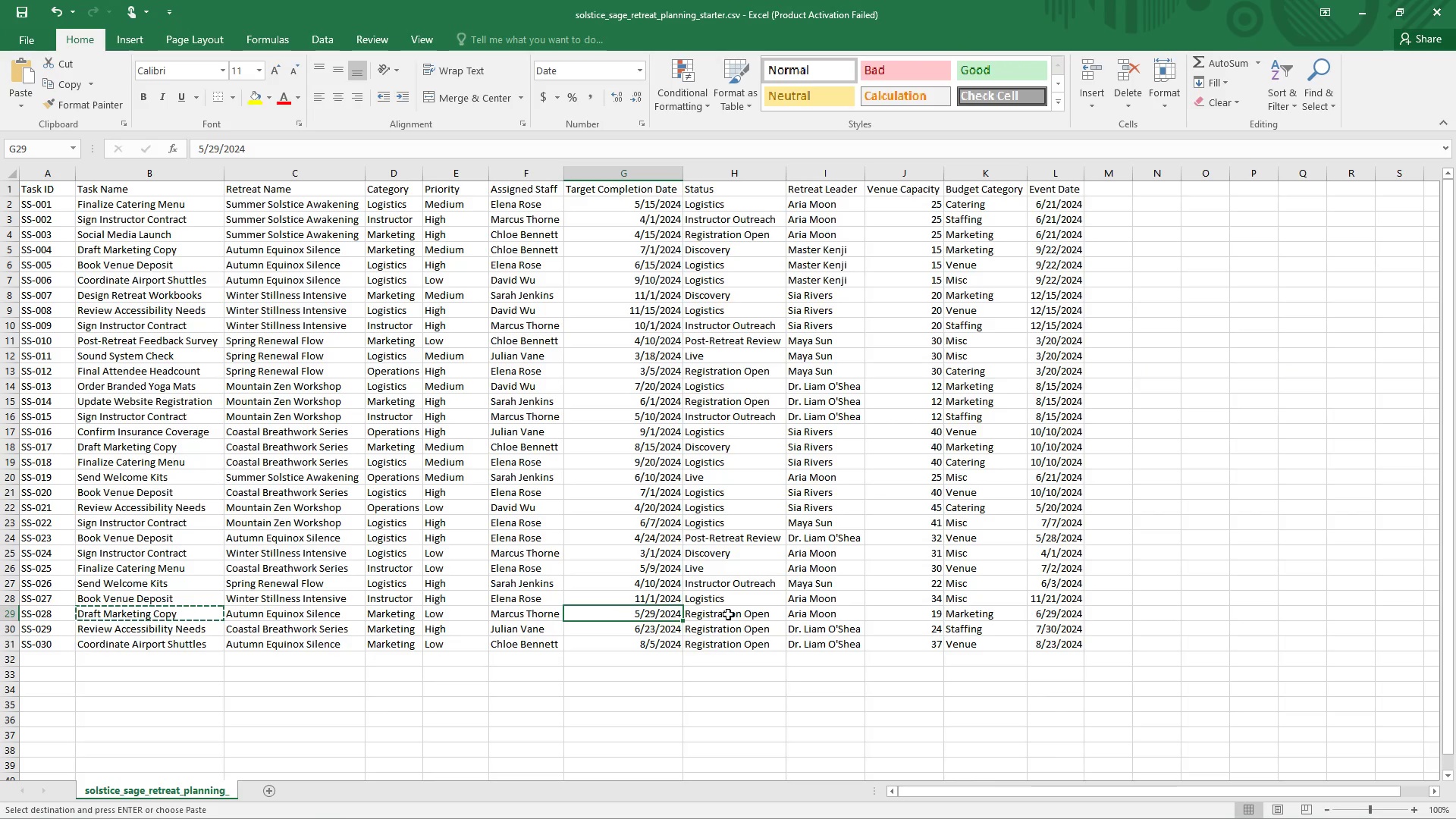 
key(Alt+Tab)
 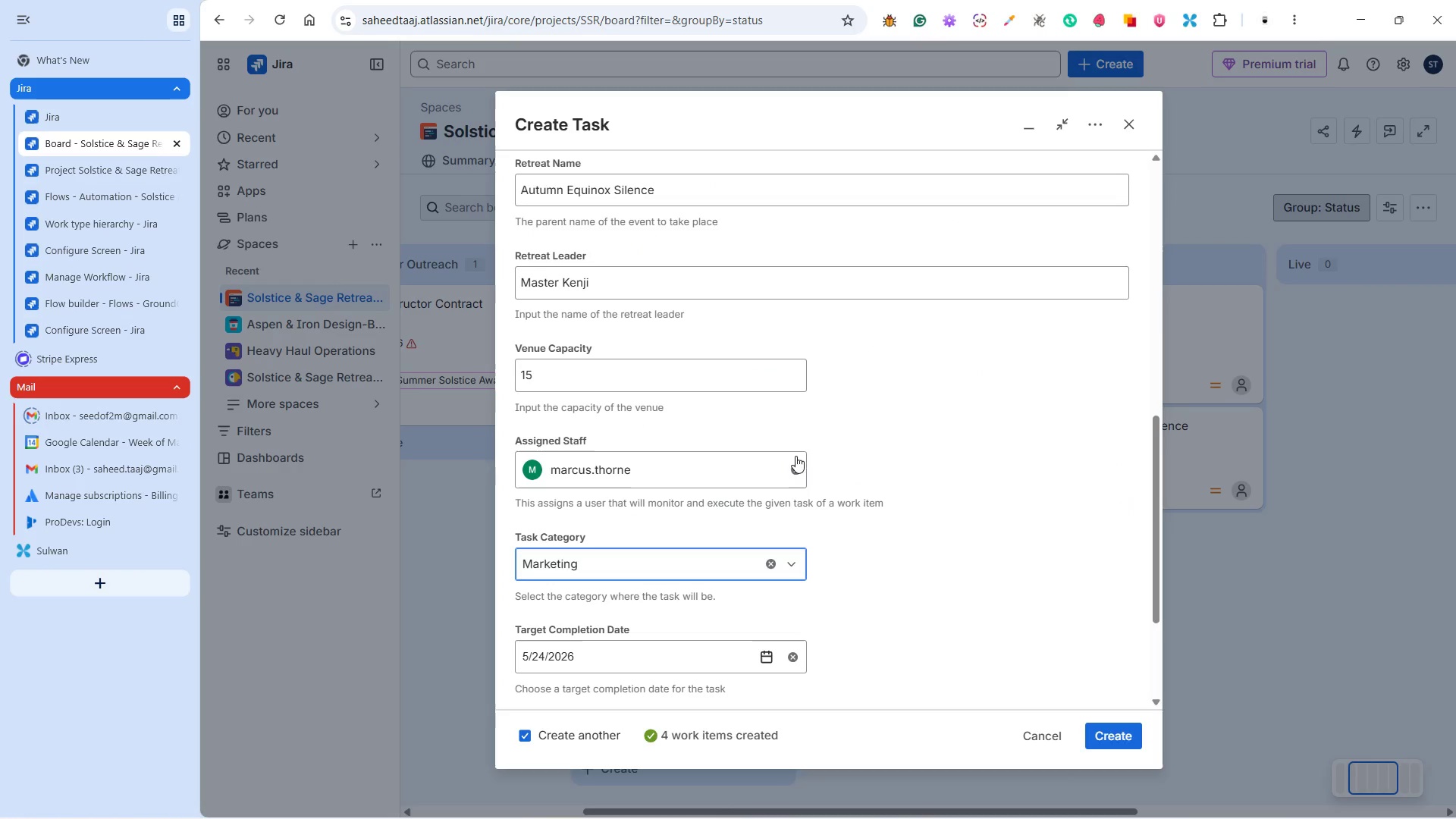 
scroll: coordinate [836, 528], scroll_direction: down, amount: 2.0
 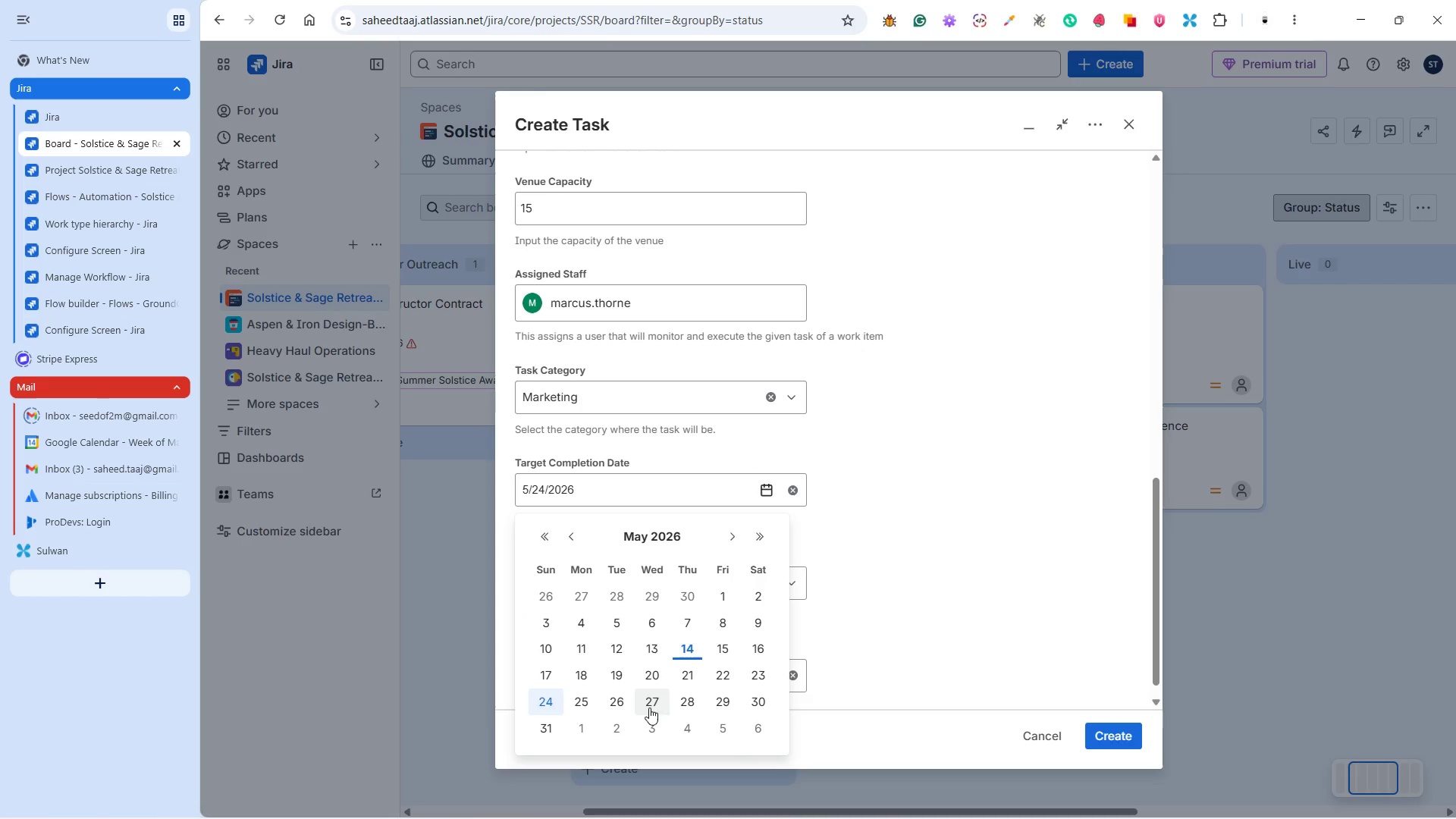 
left_click([716, 699])
 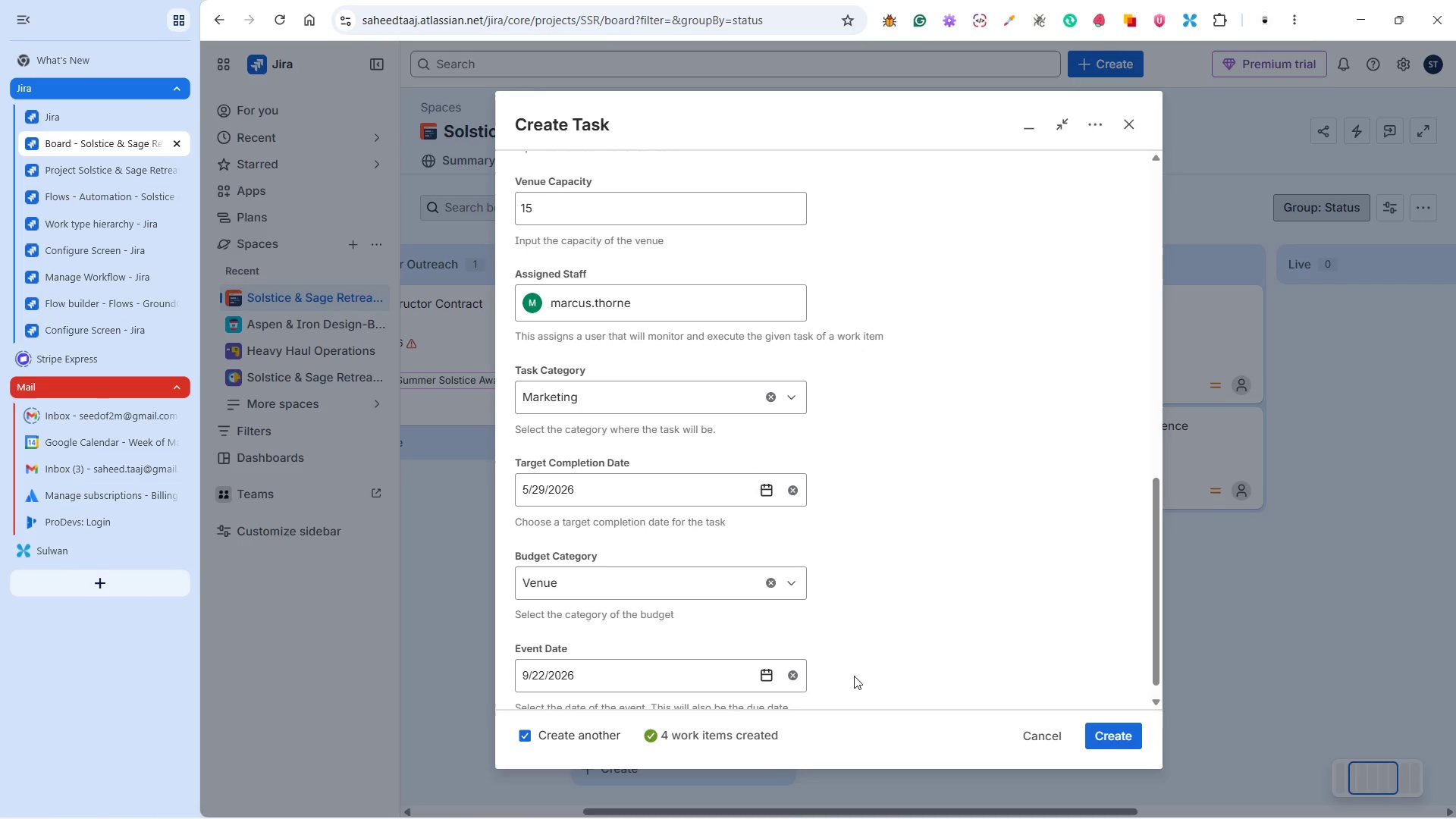 
key(Alt+Tab)
 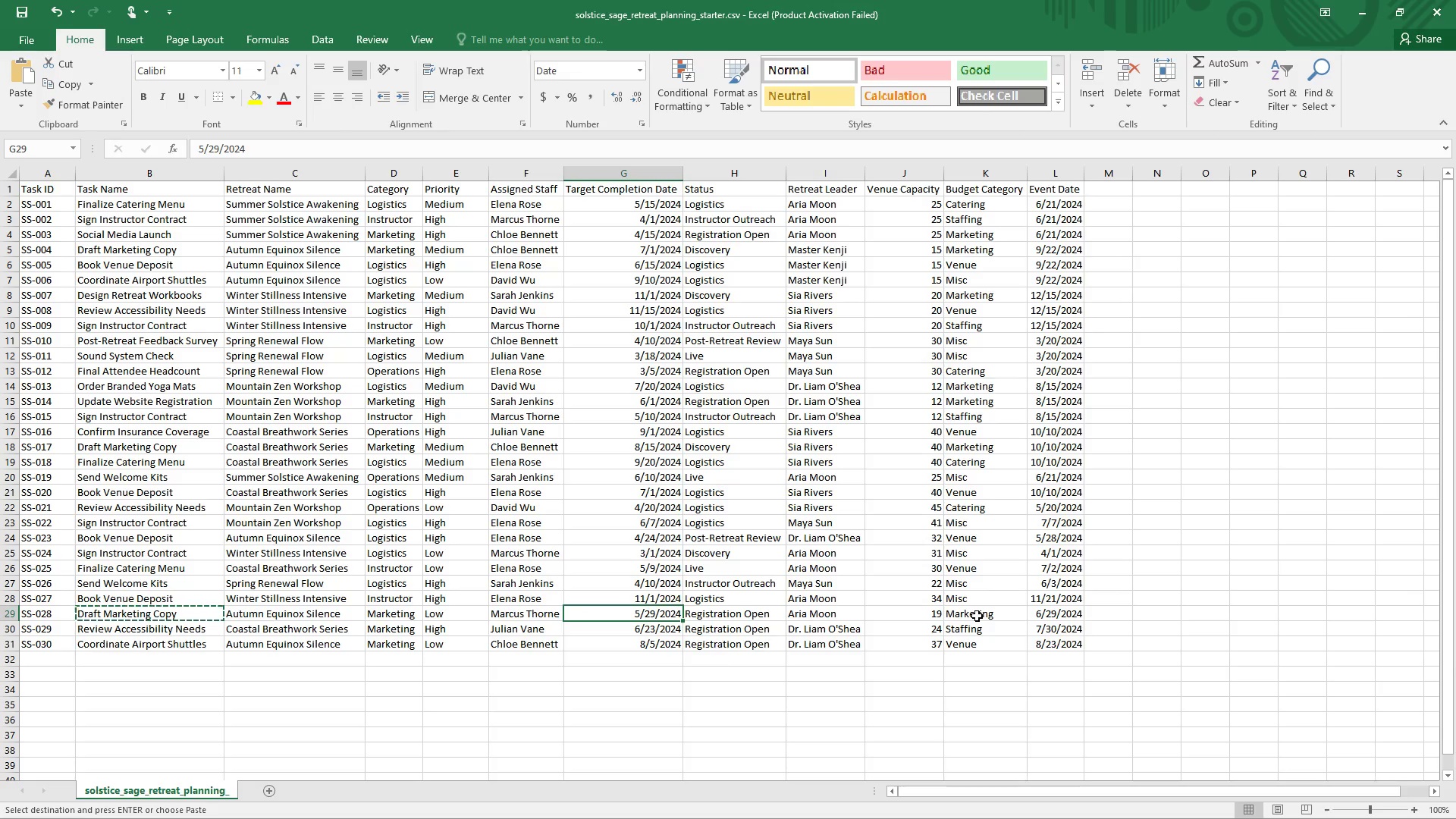 
scroll: coordinate [875, 631], scroll_direction: down, amount: 3.0
 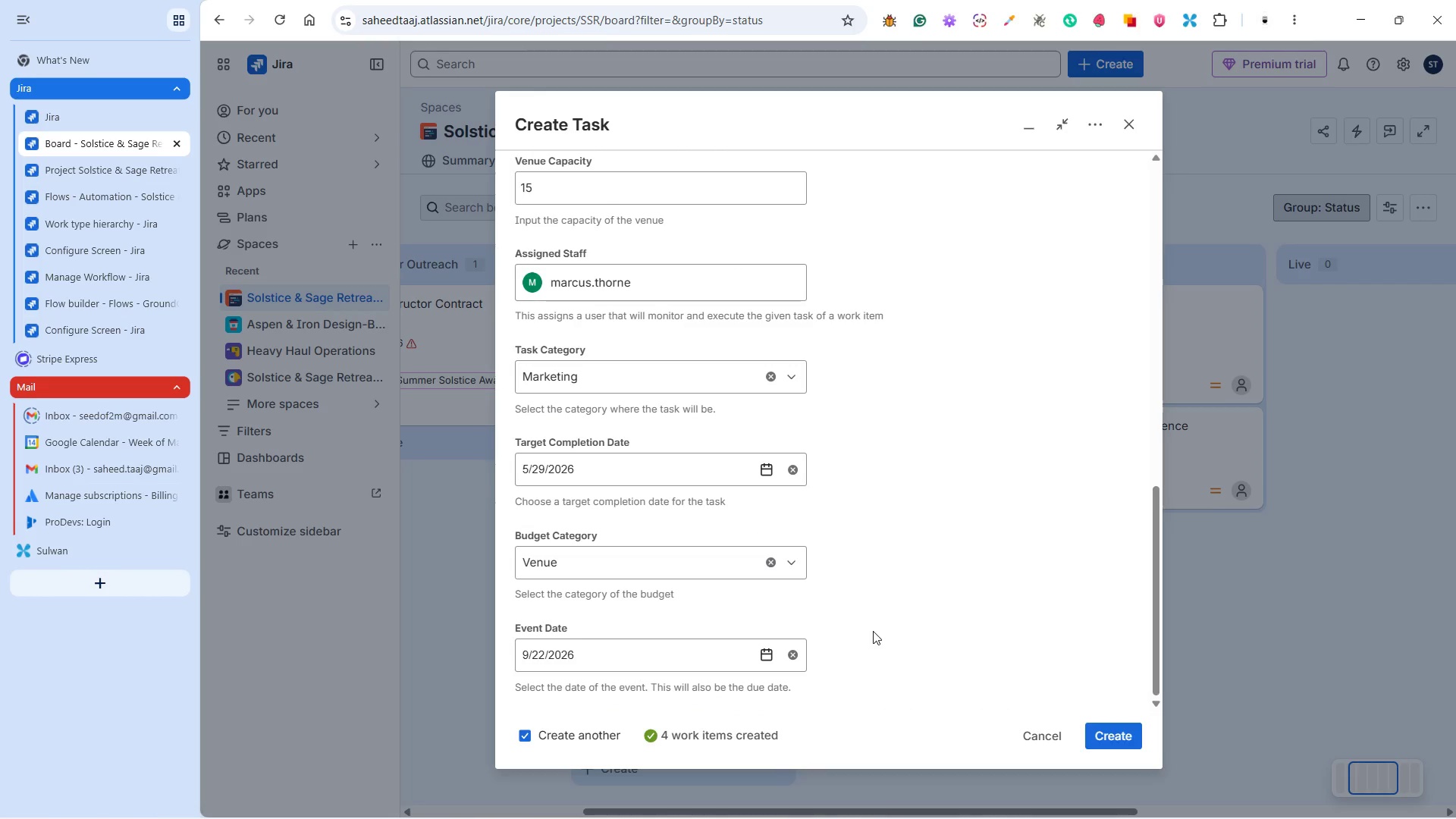 
wait(5.2)
 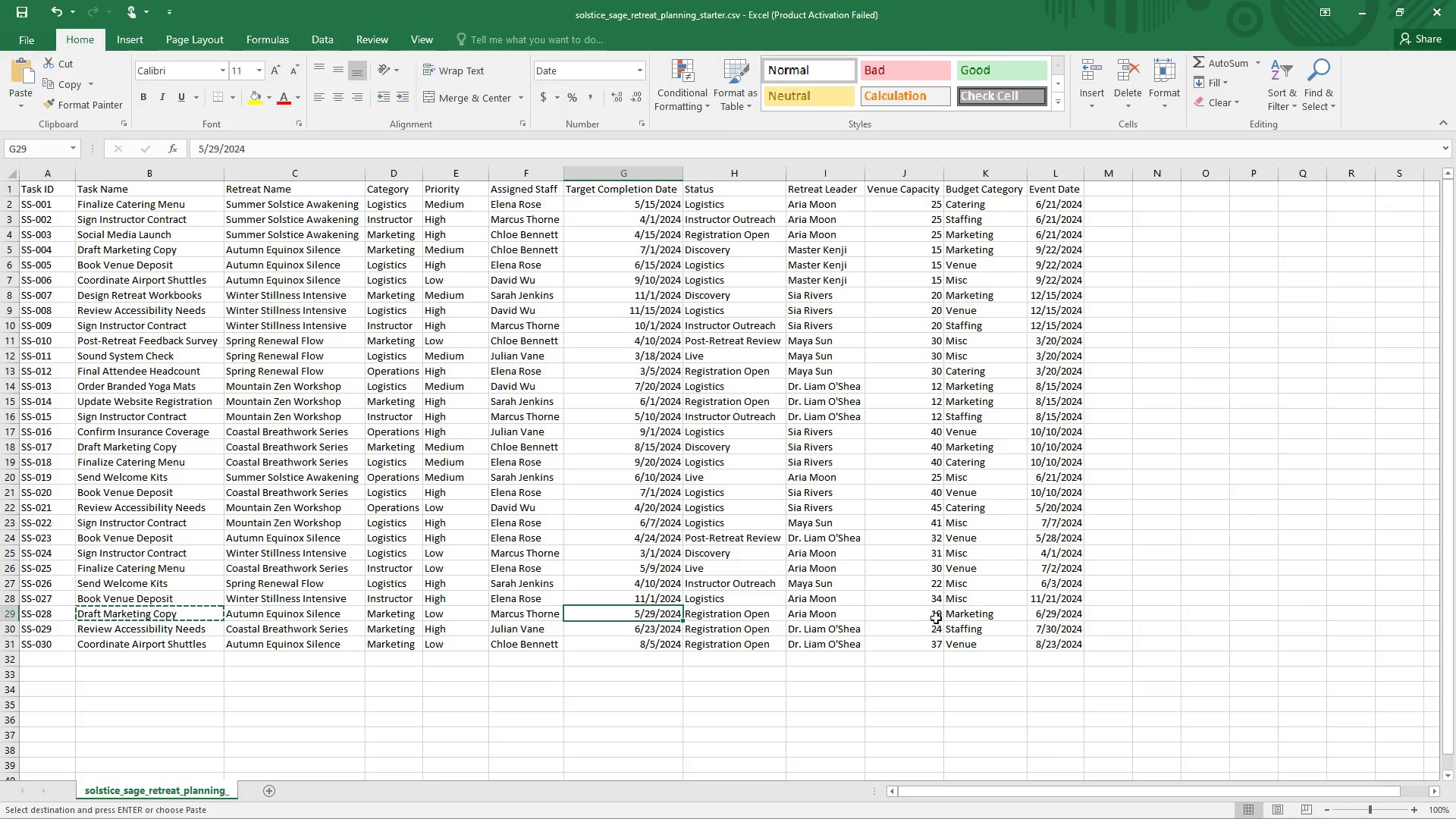 
key(Alt+Tab)
 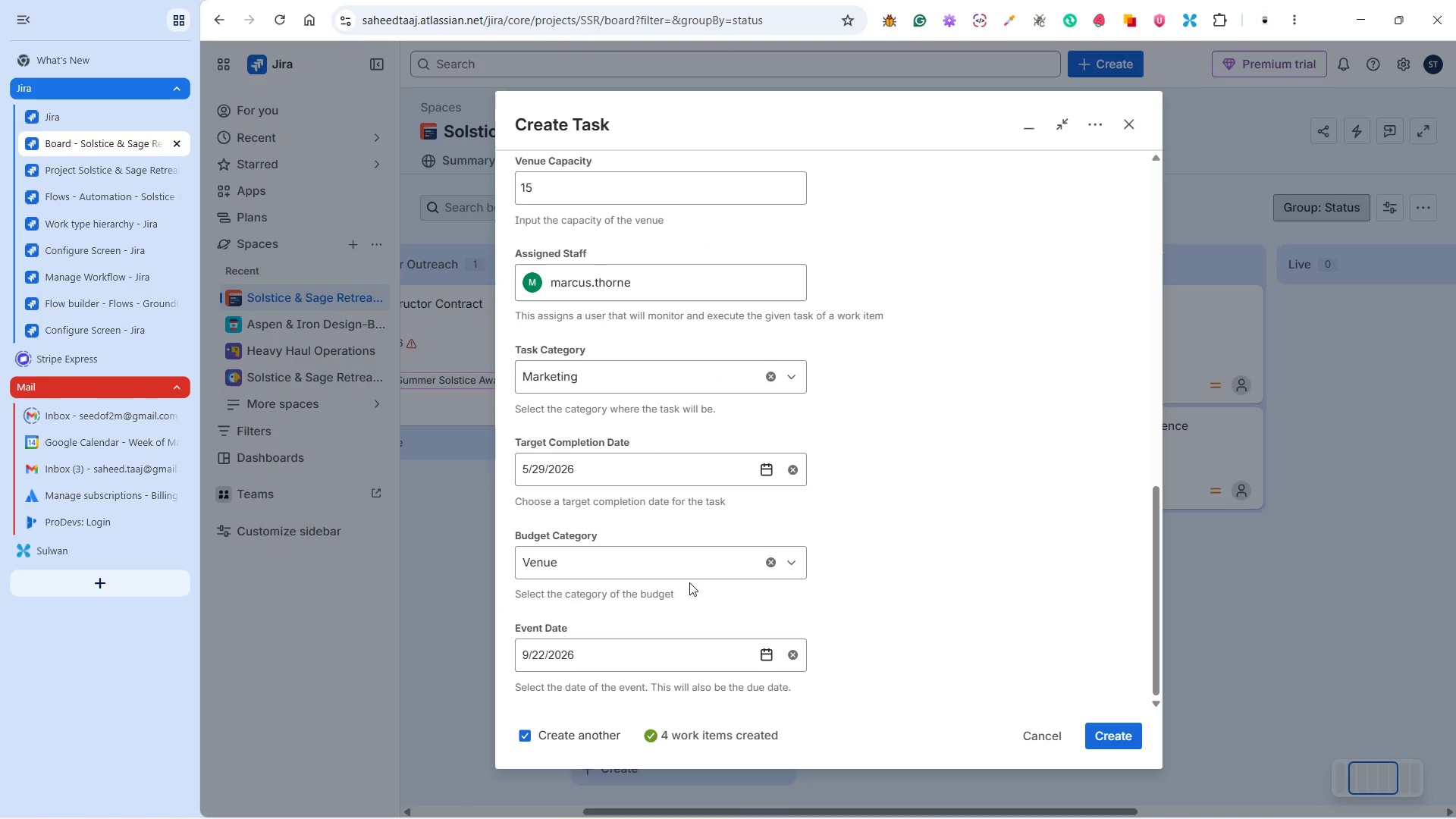 
left_click([682, 572])
 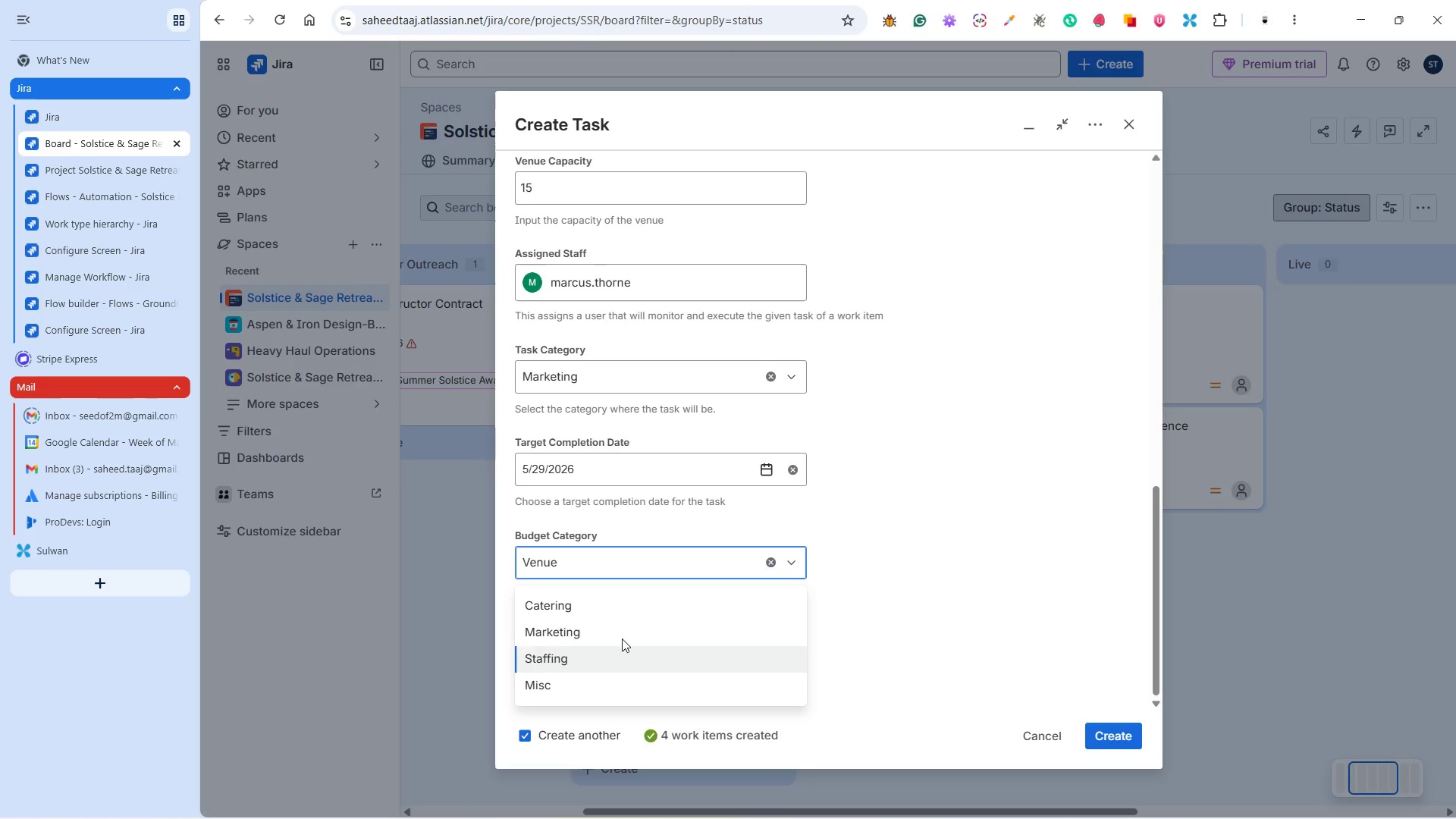 
left_click([621, 631])
 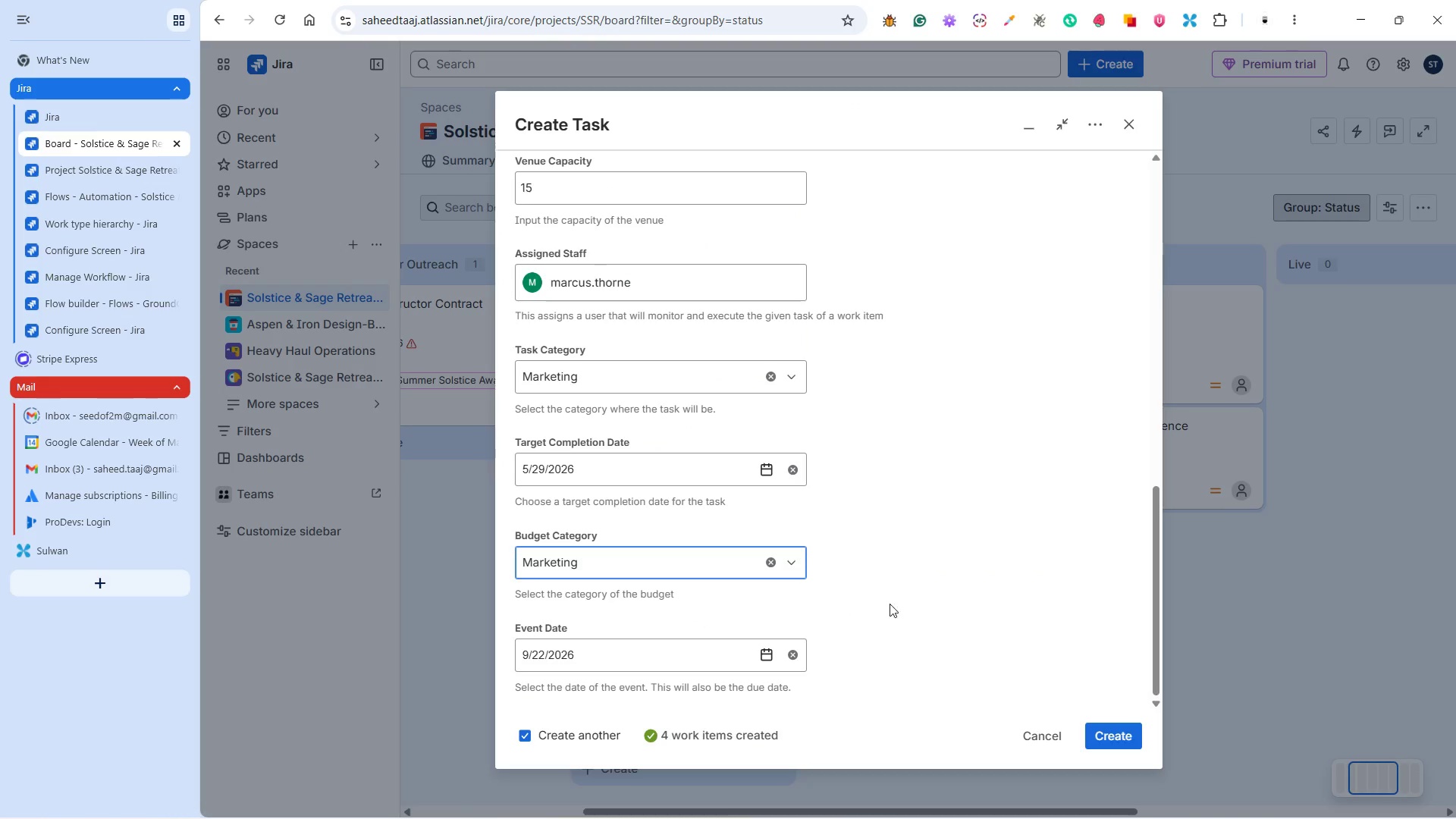 
left_click([905, 604])
 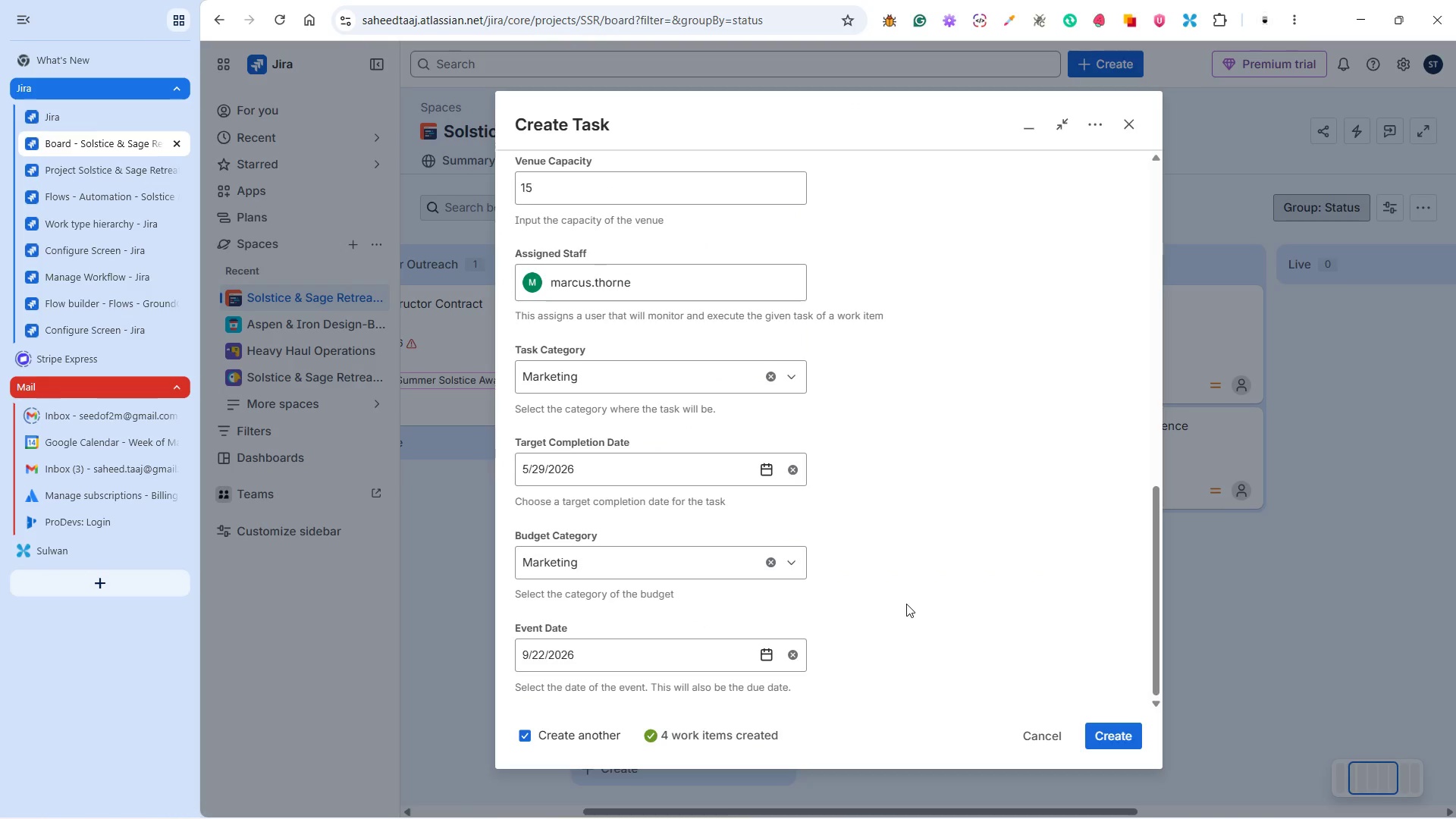 
scroll: coordinate [902, 609], scroll_direction: up, amount: 17.0
 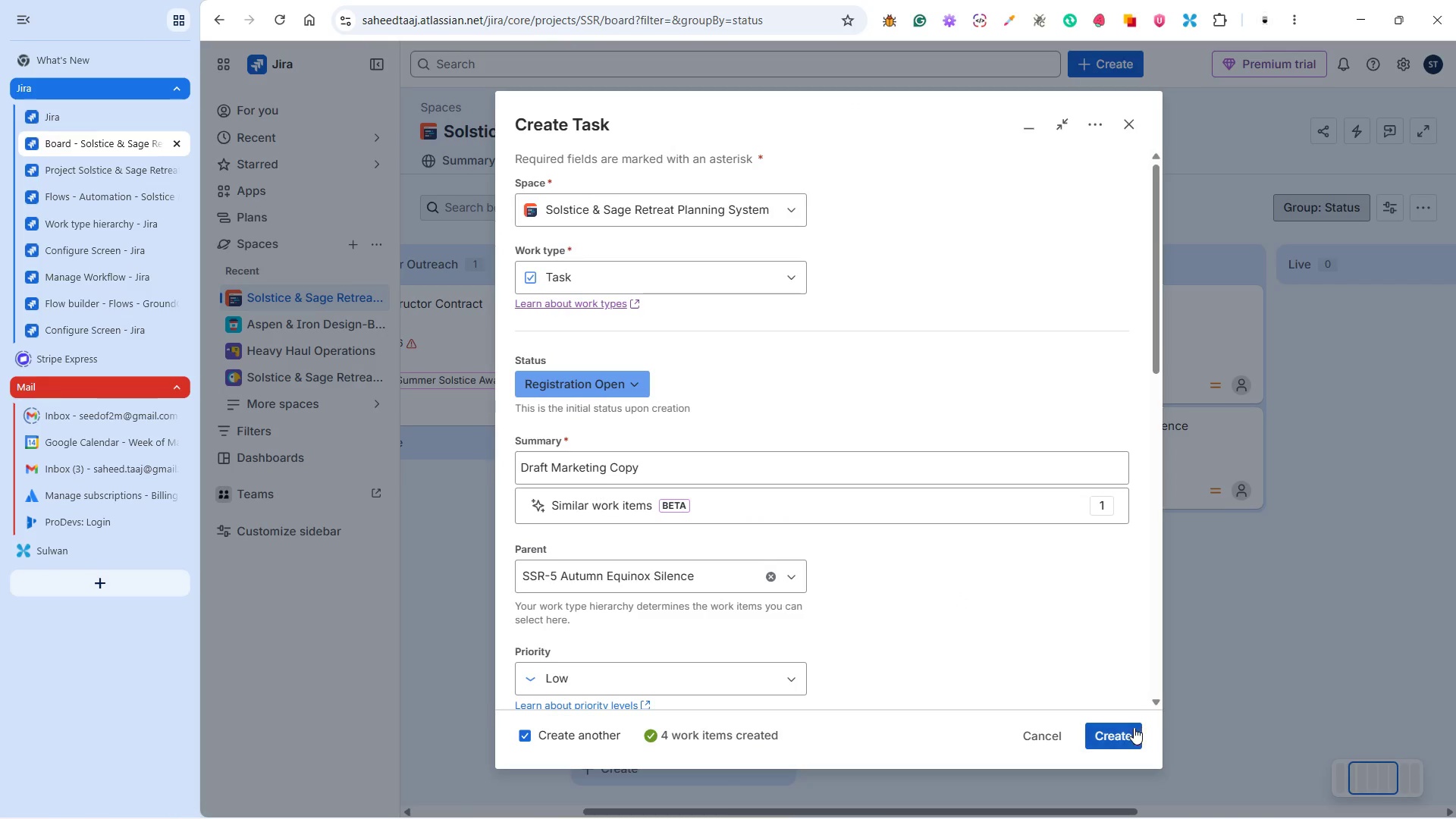 
left_click([1125, 729])
 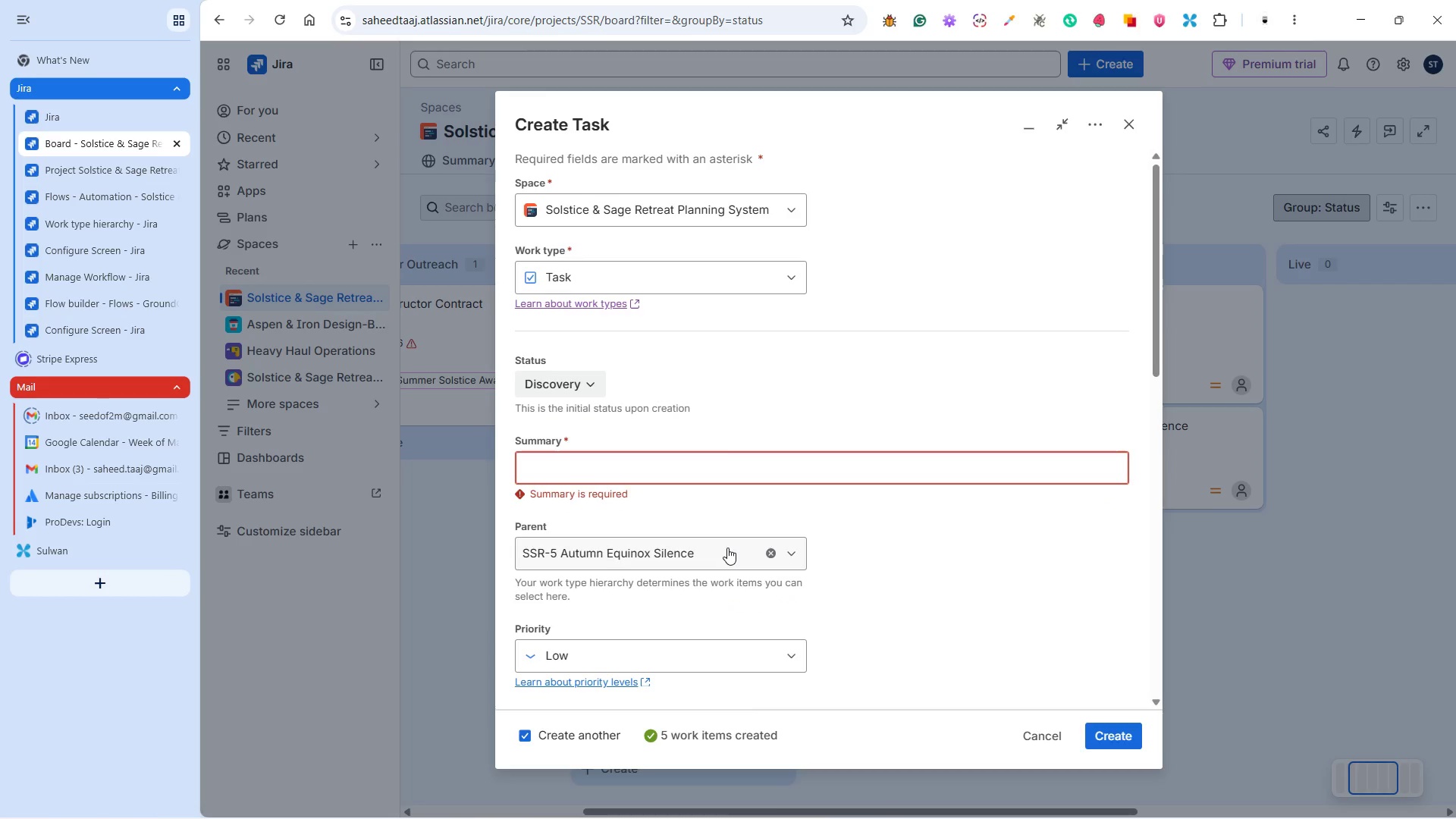 
wait(8.47)
 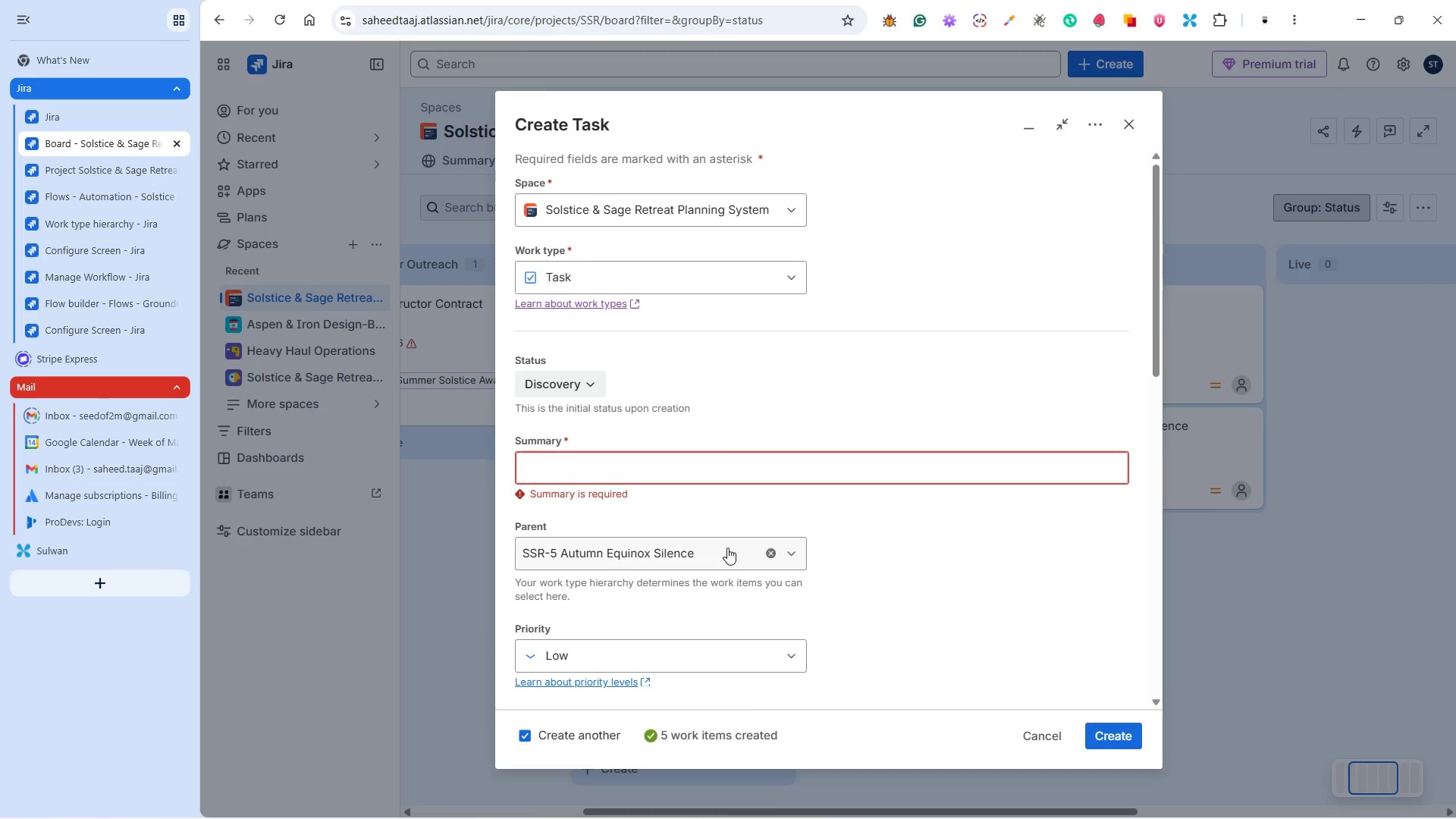 
left_click([1033, 730])
 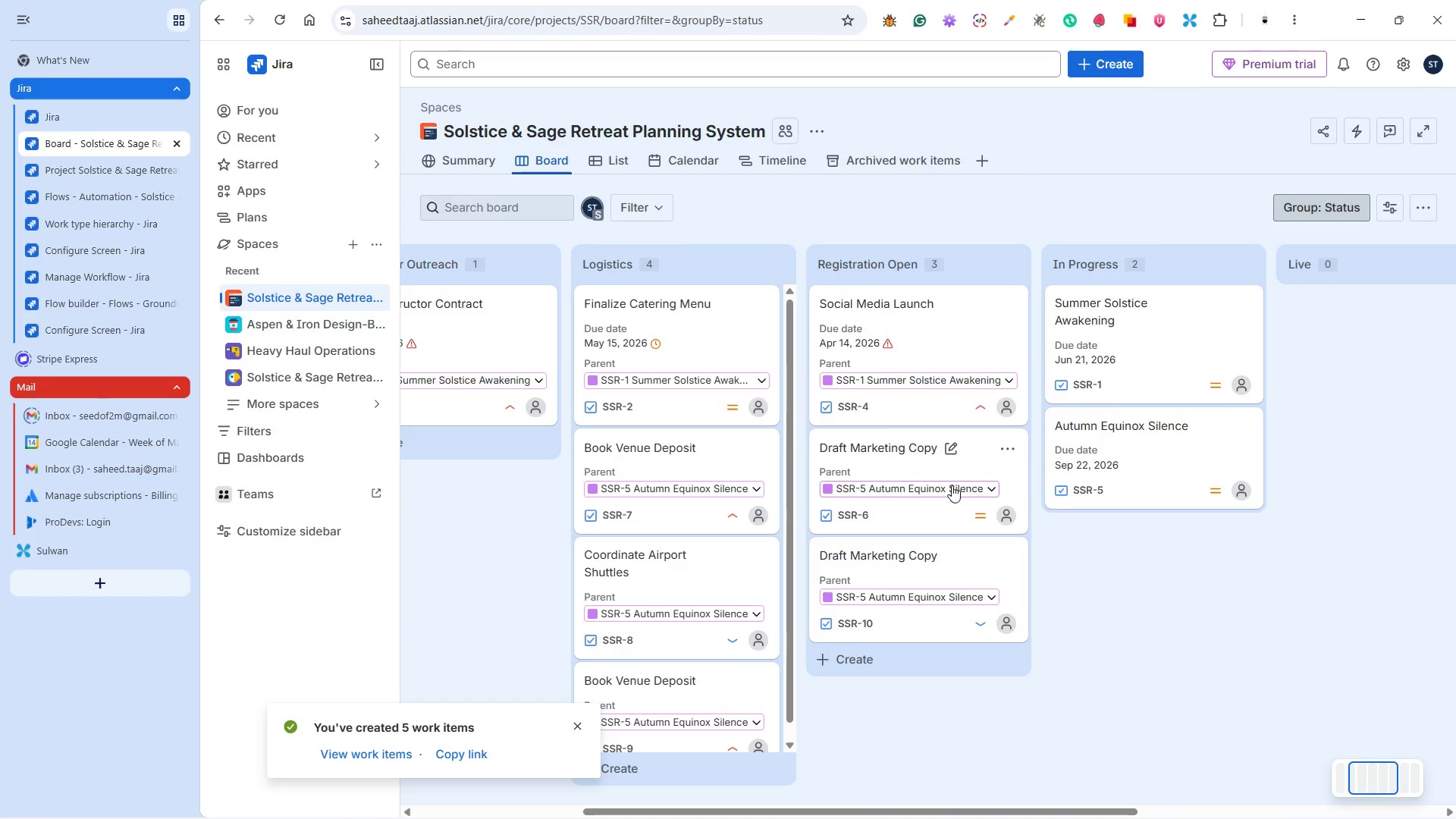 
wait(18.73)
 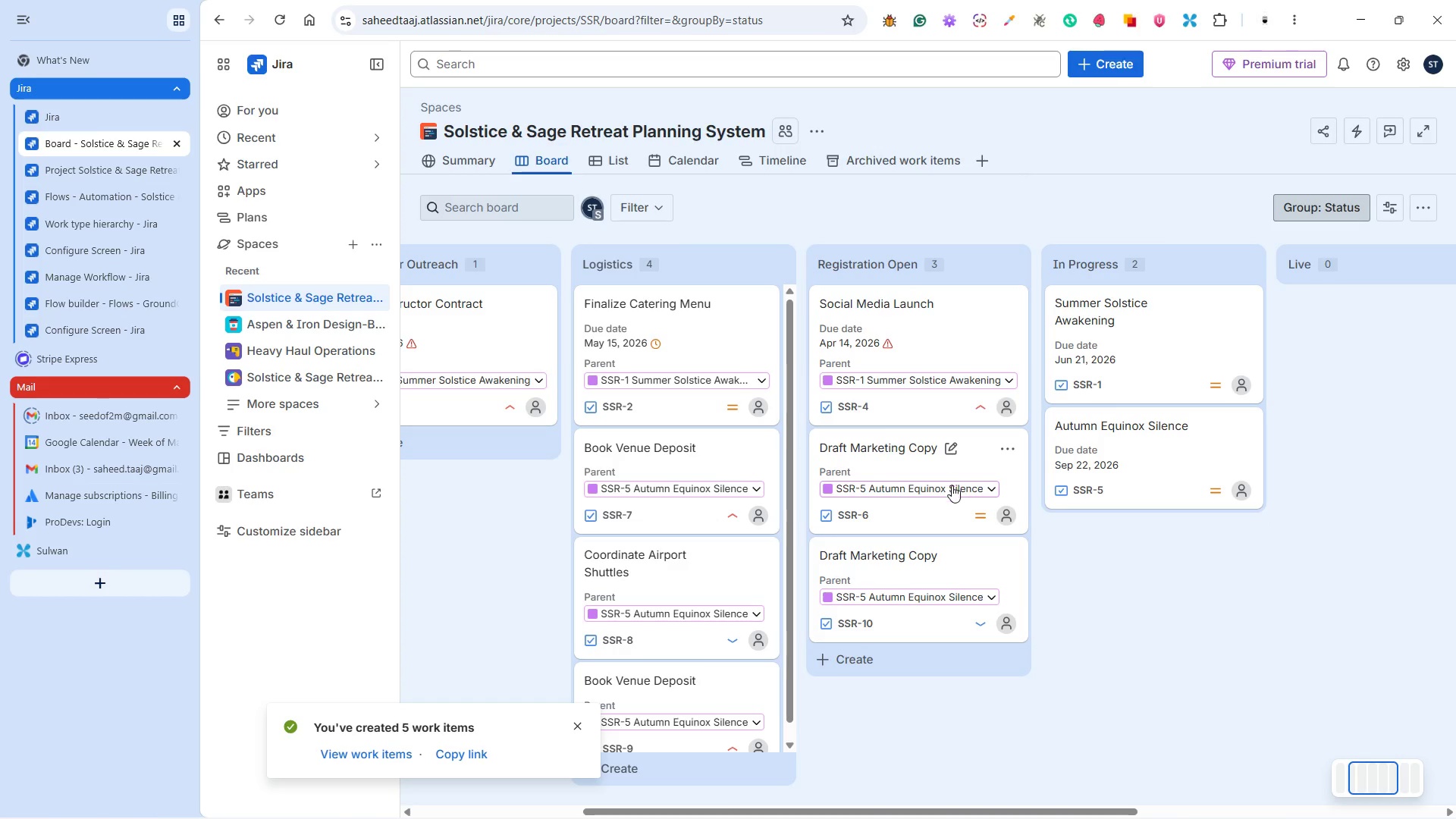 
mouse_move([1026, 450])
 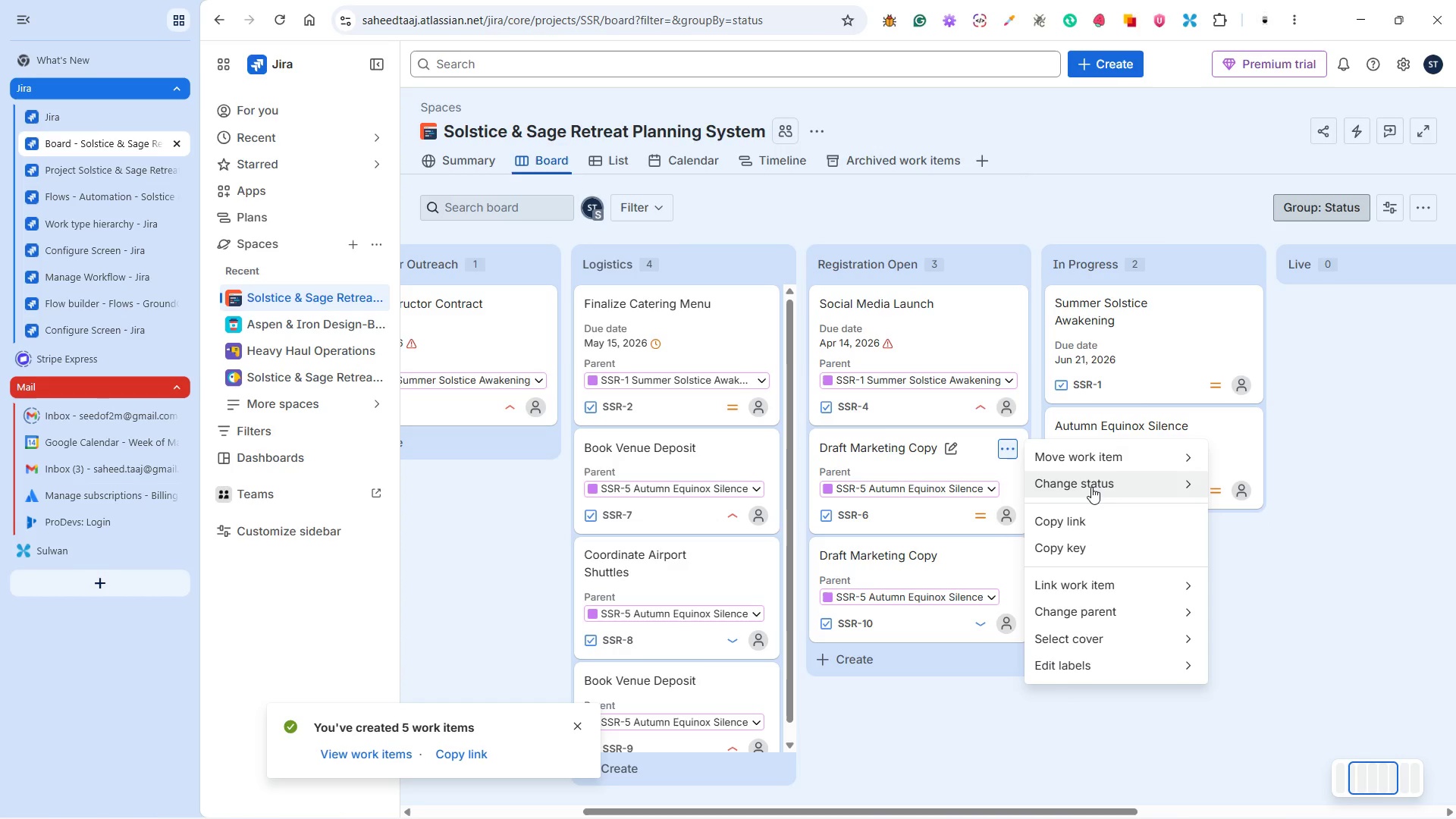 
left_click([1091, 487])
 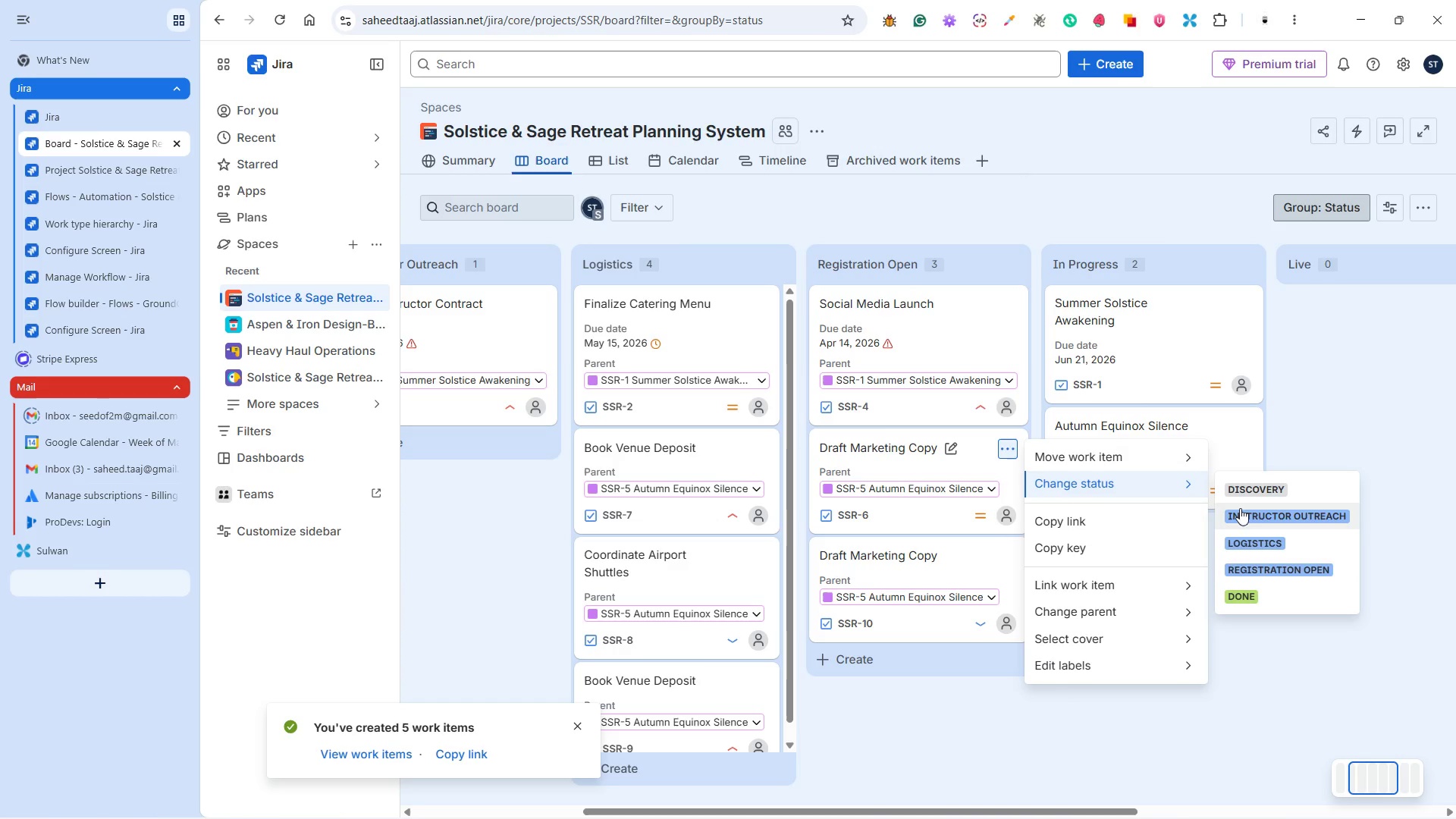 
left_click([1255, 489])
 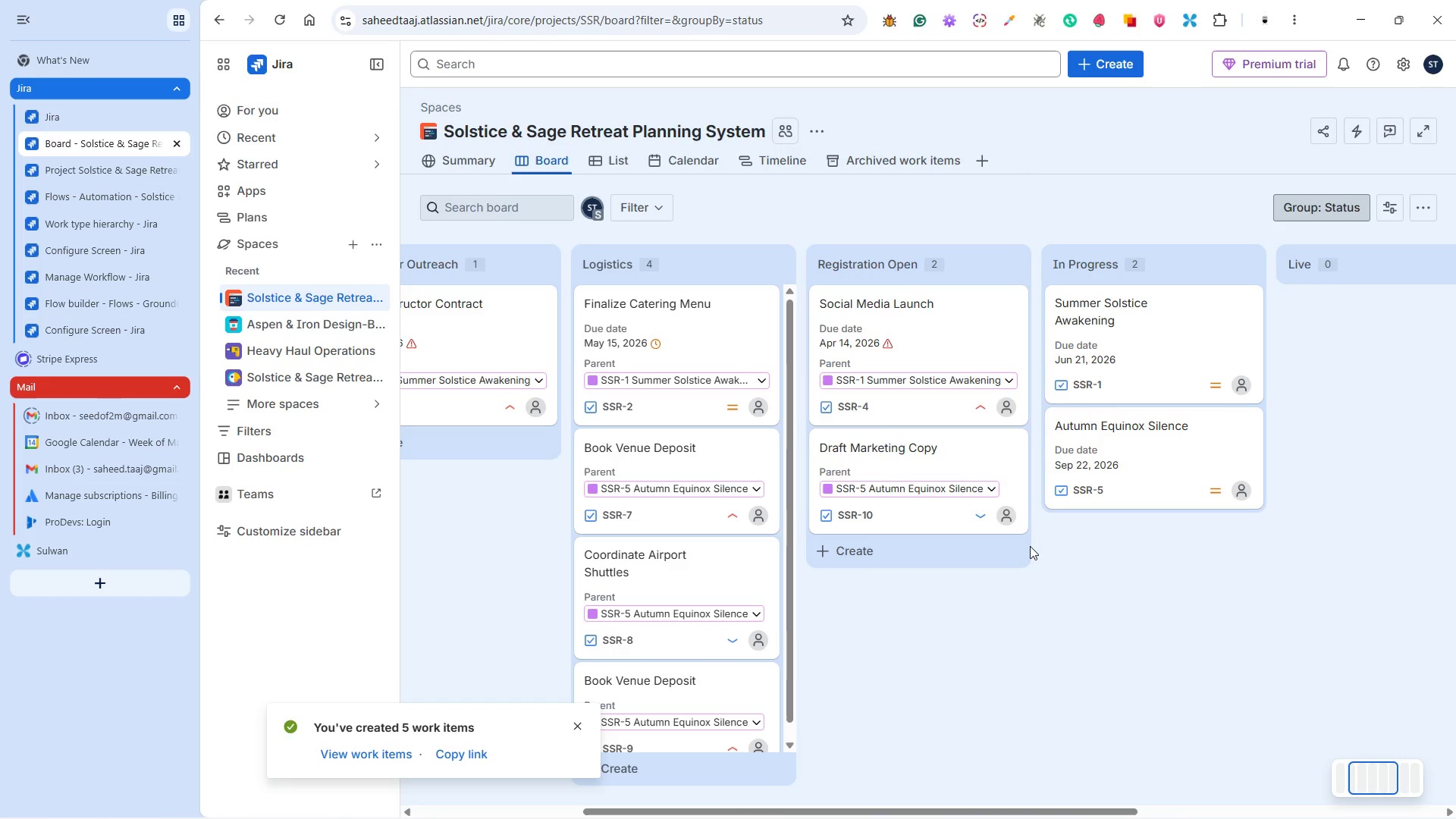 
wait(8.8)
 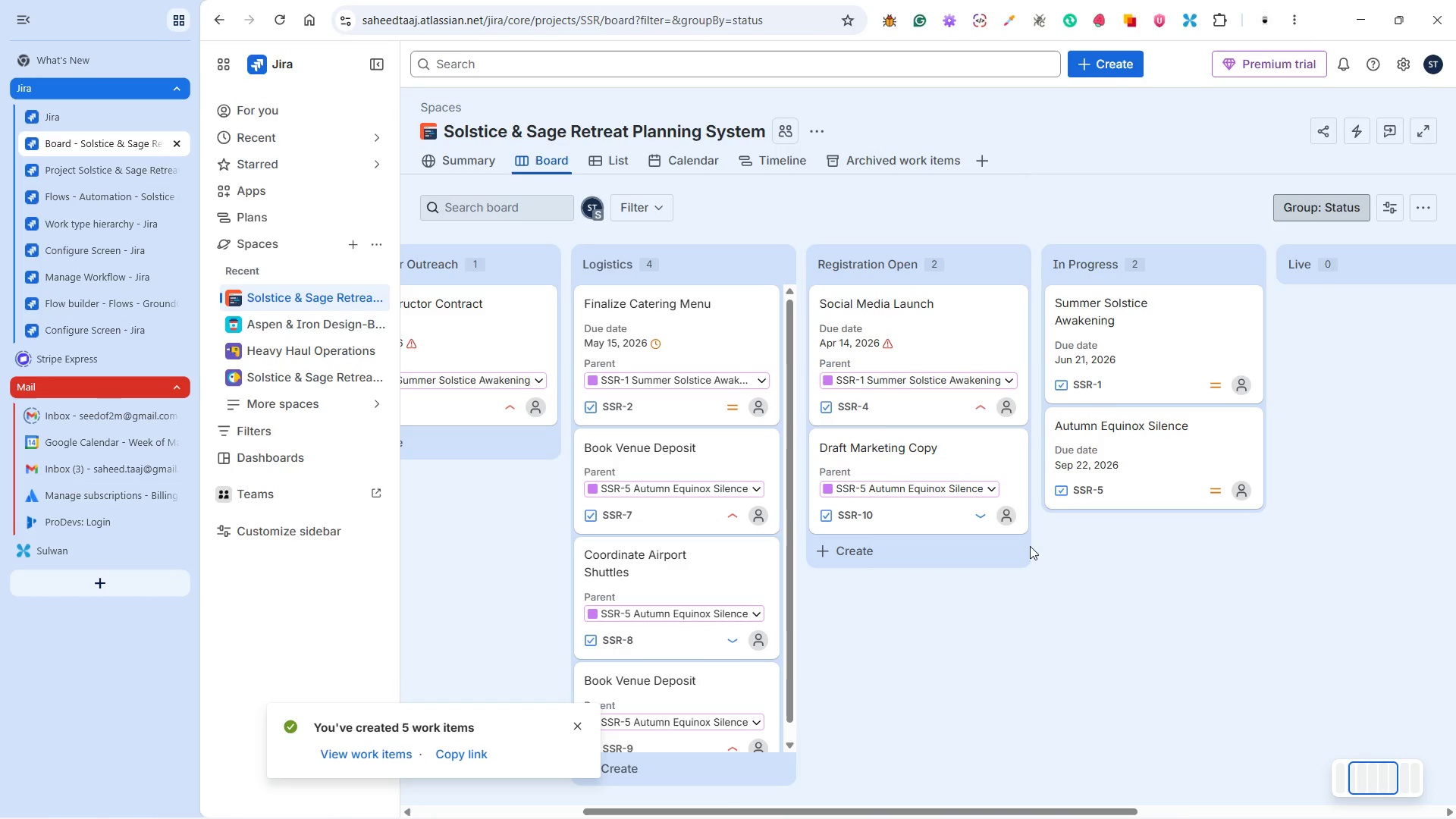 
left_click([1112, 588])
 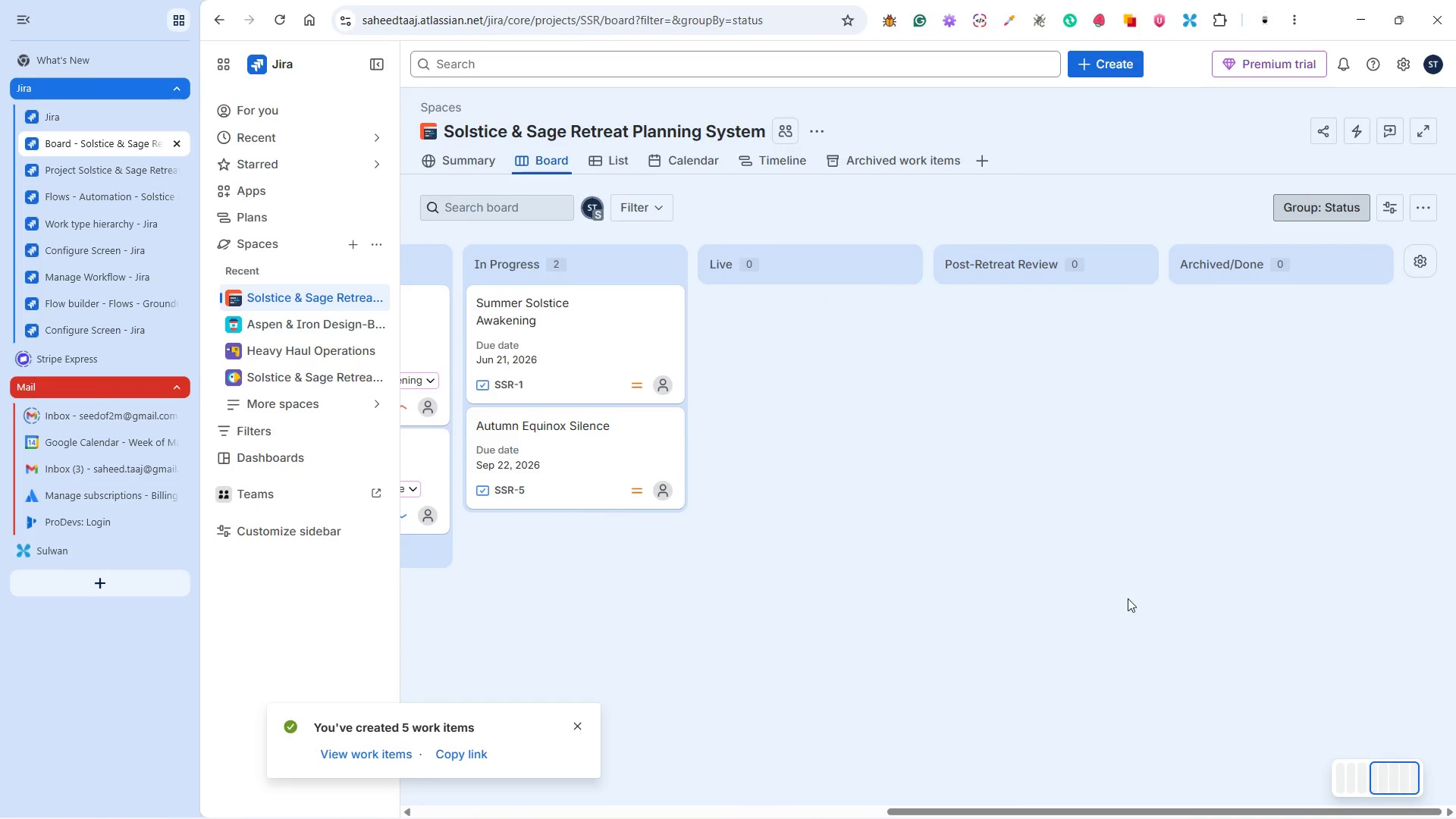 
wait(10.55)
 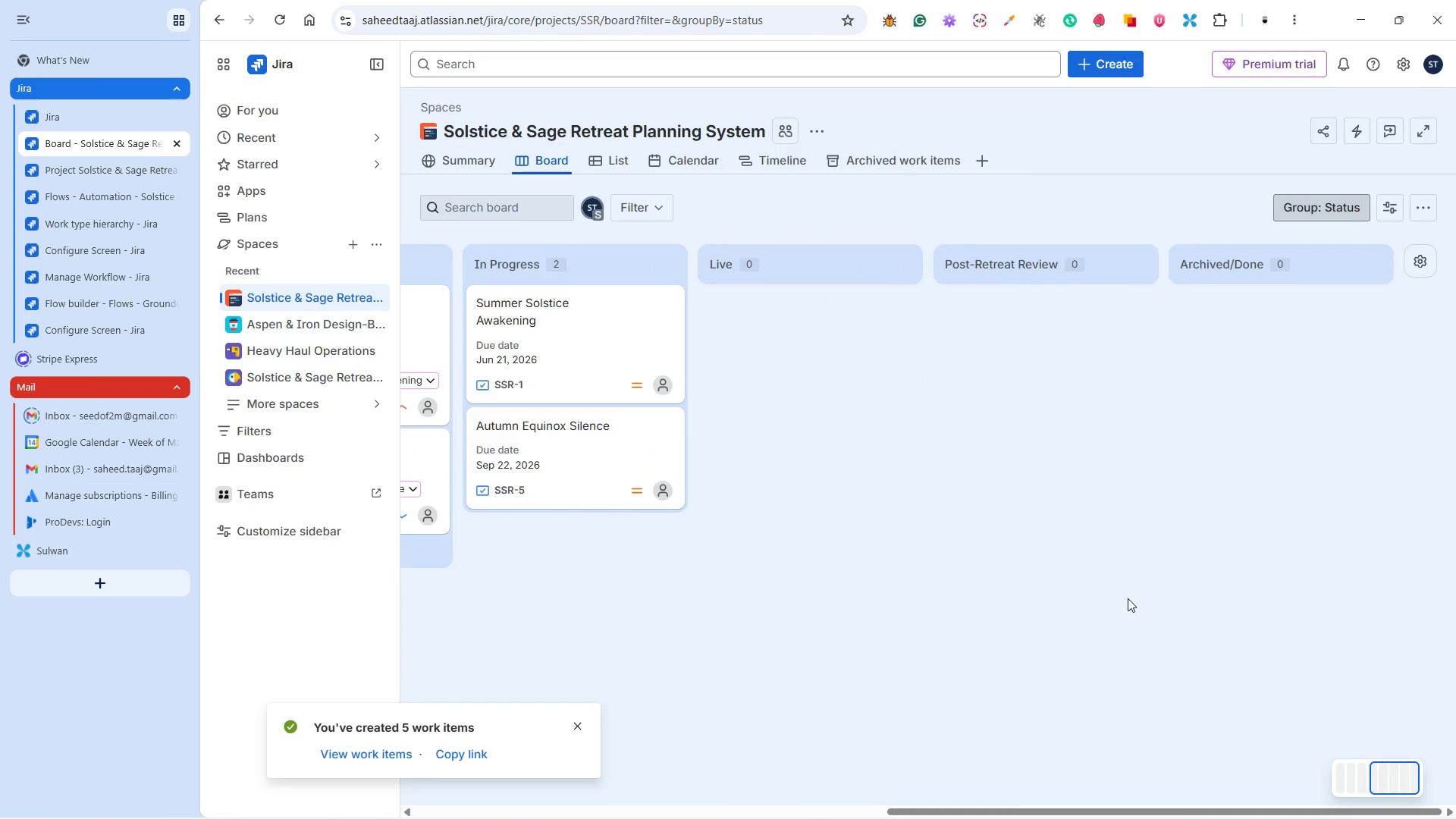 
left_click([1294, 340])
 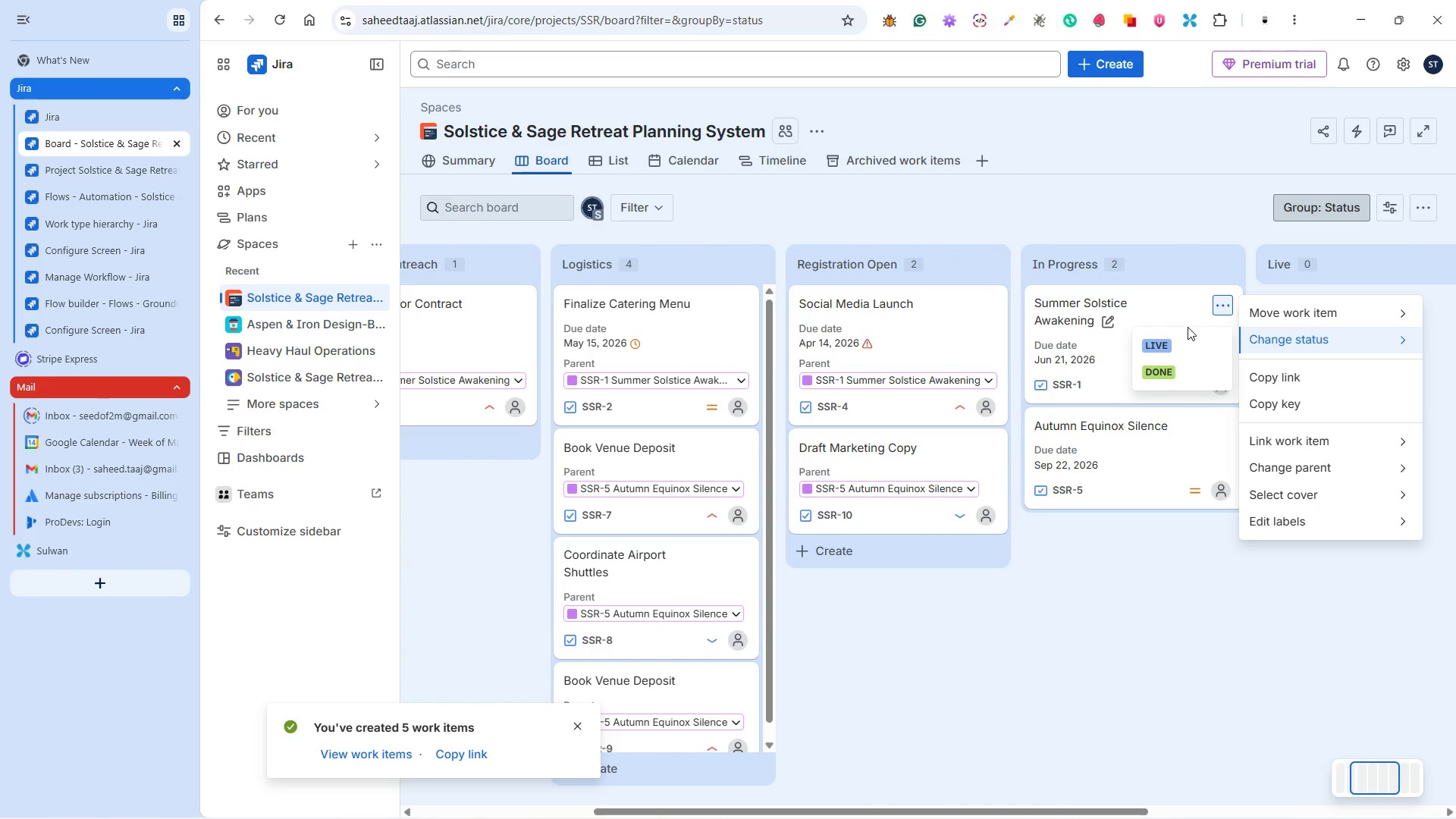 
left_click([1185, 336])
 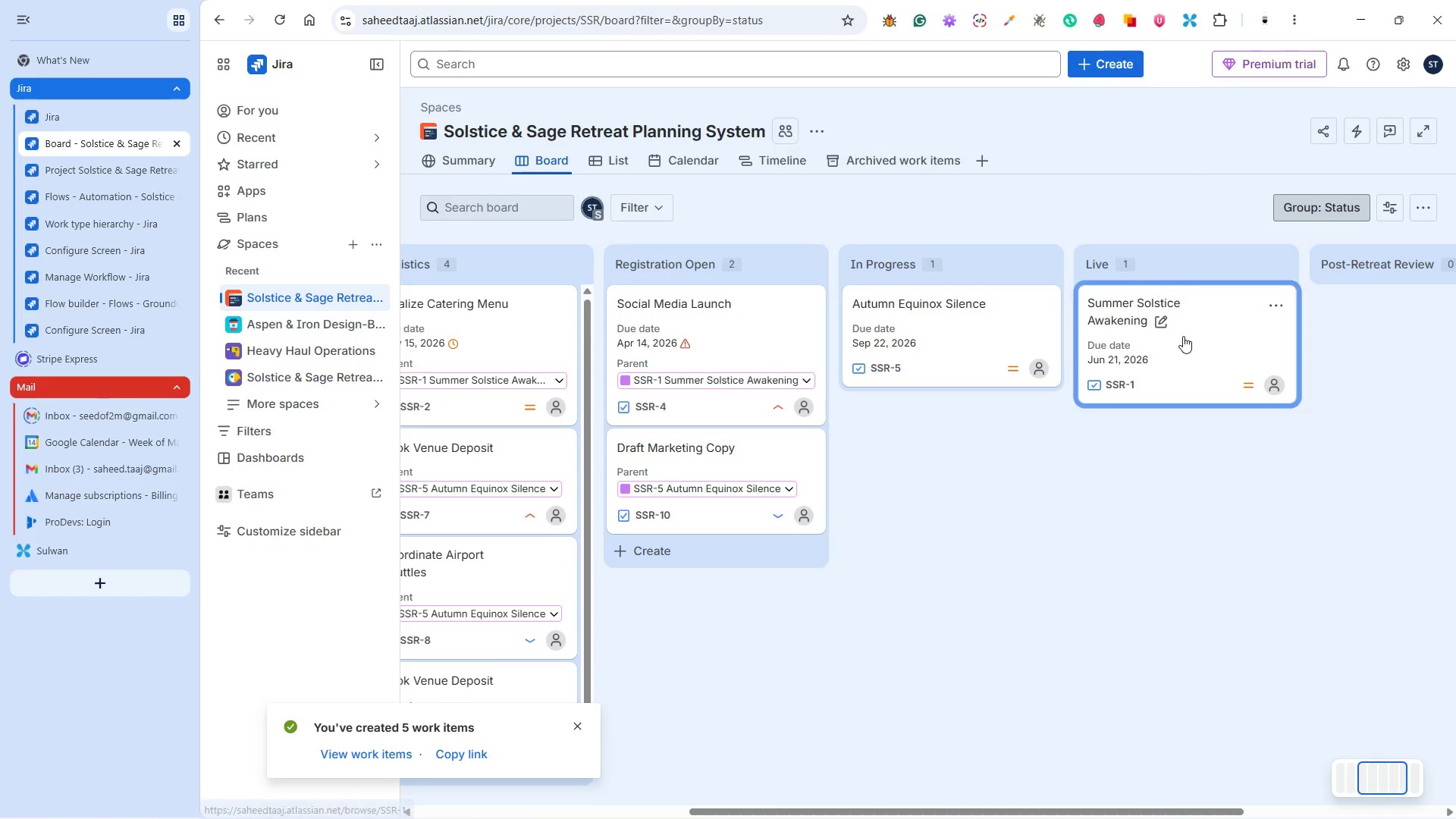 
left_click([1067, 485])
 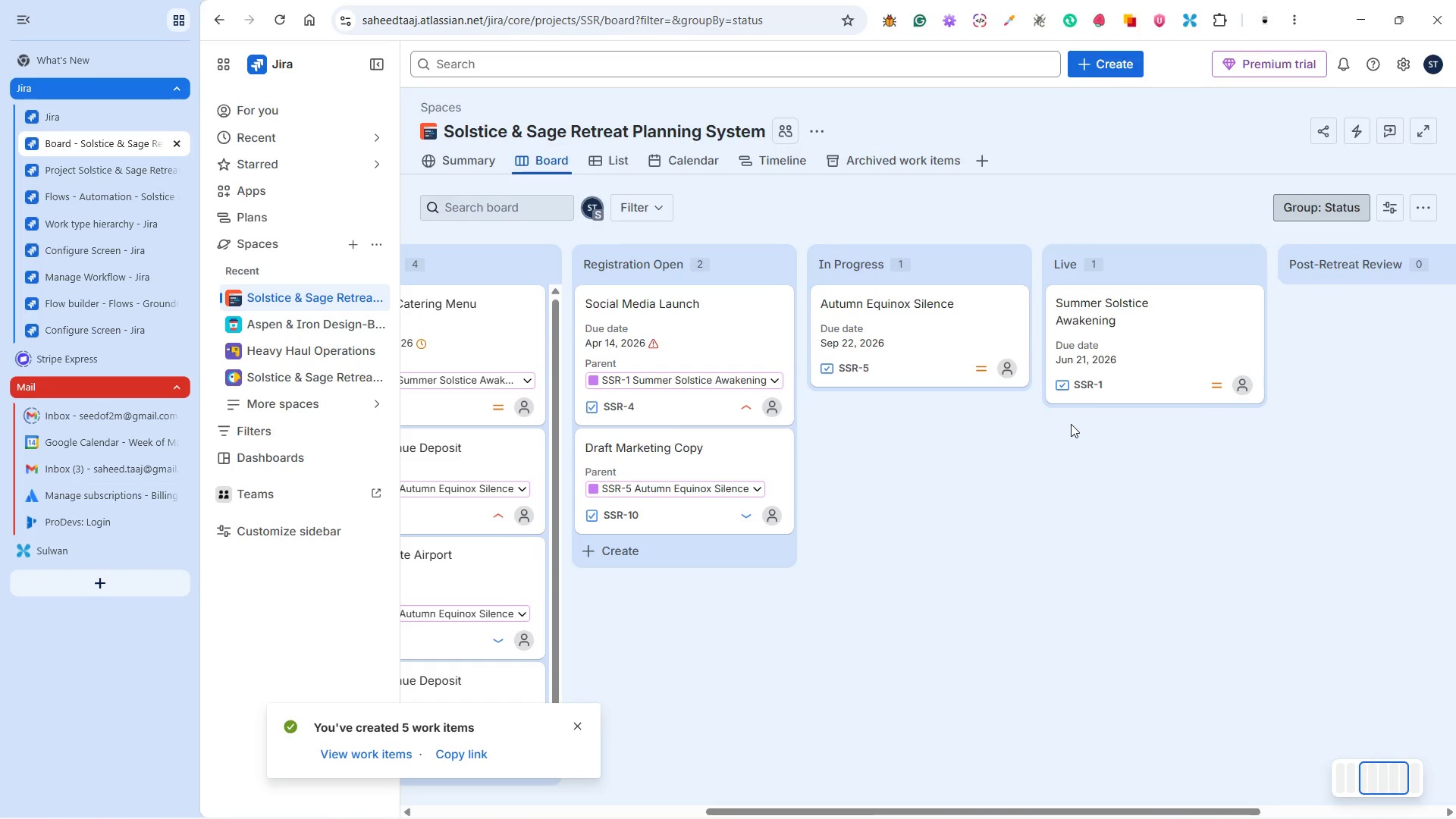 
mouse_move([1057, 436])
 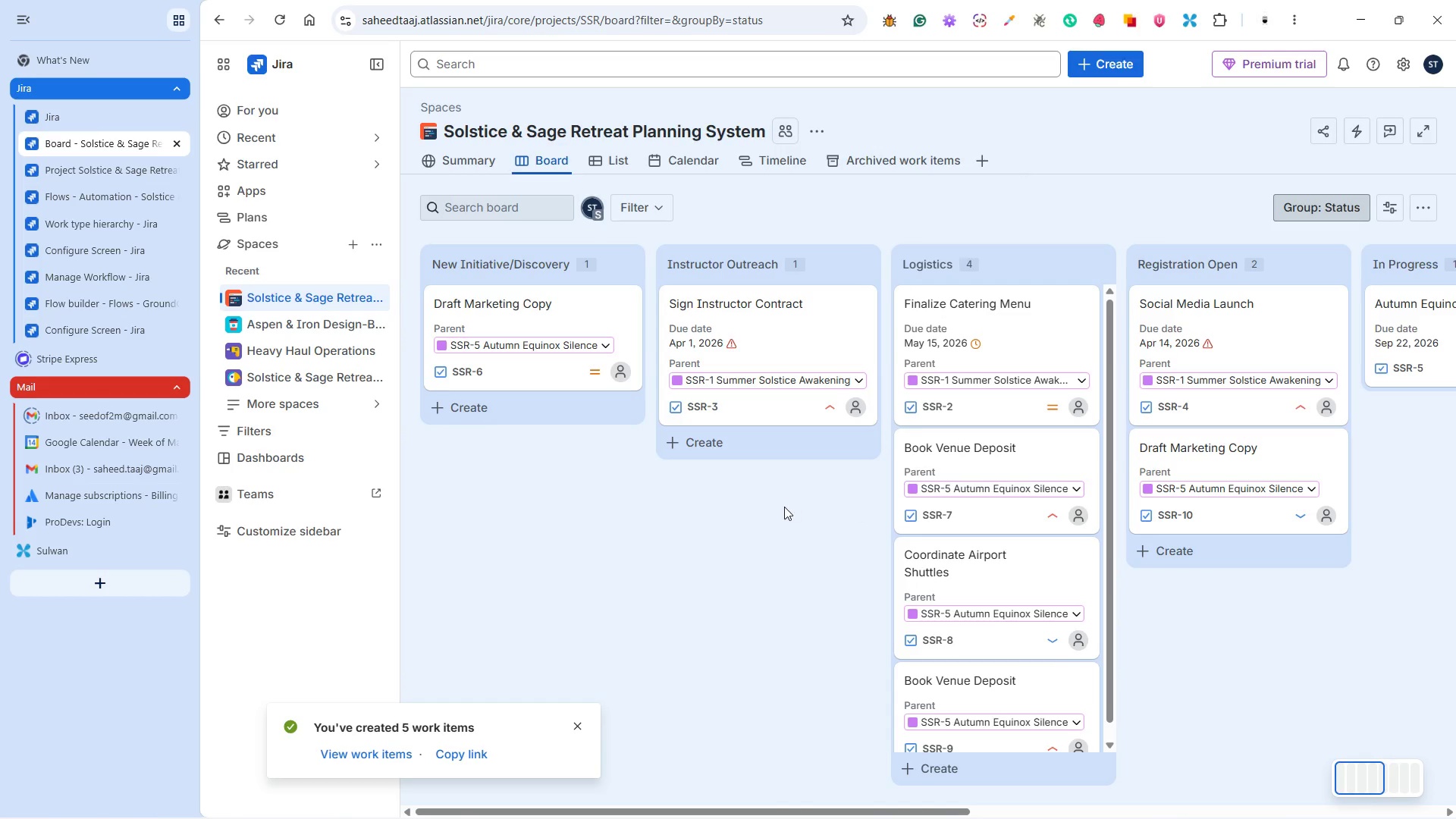 
scroll: coordinate [760, 576], scroll_direction: down, amount: 7.0
 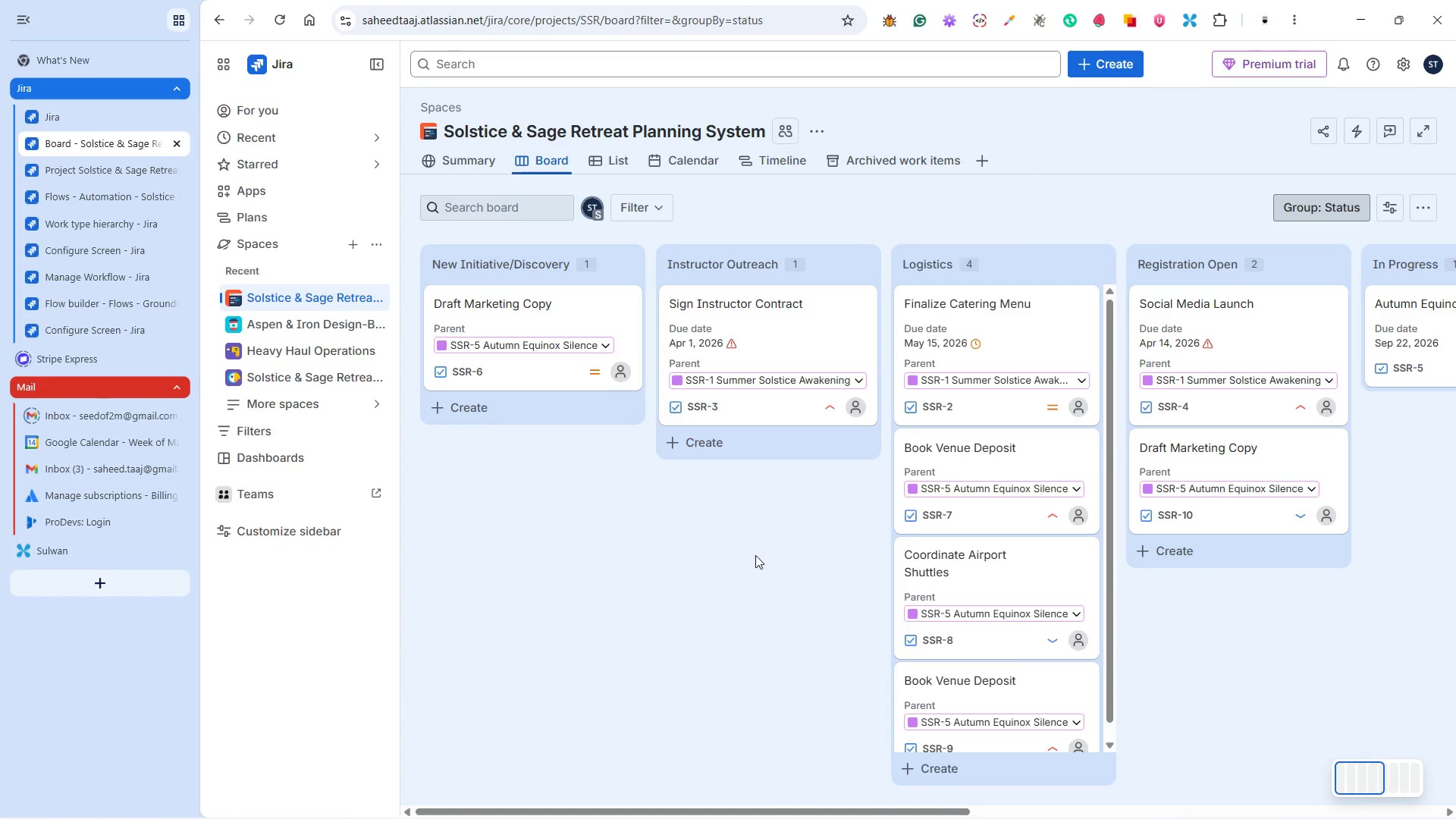 
key(Alt+Tab)
 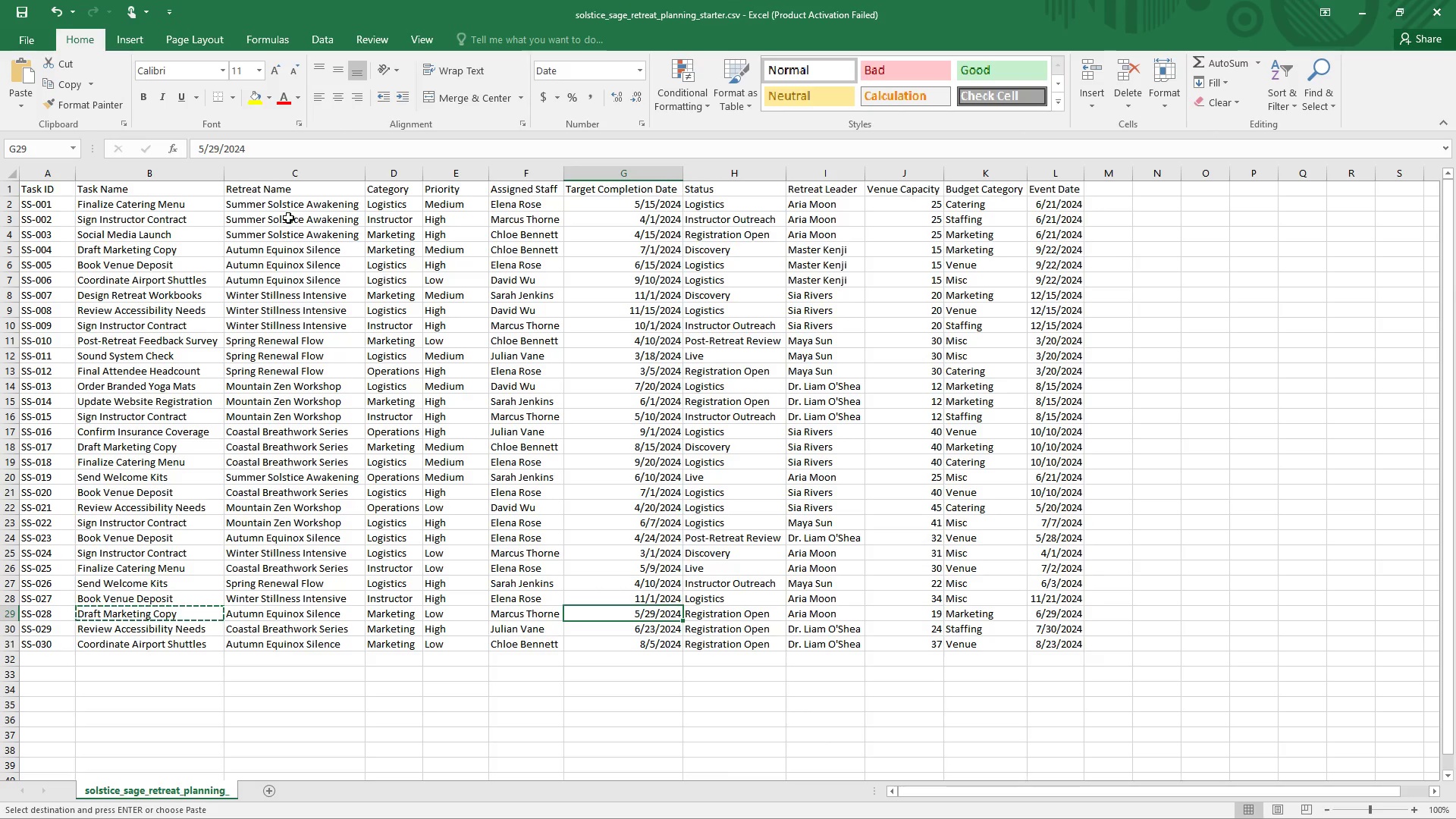 
left_click([272, 237])
 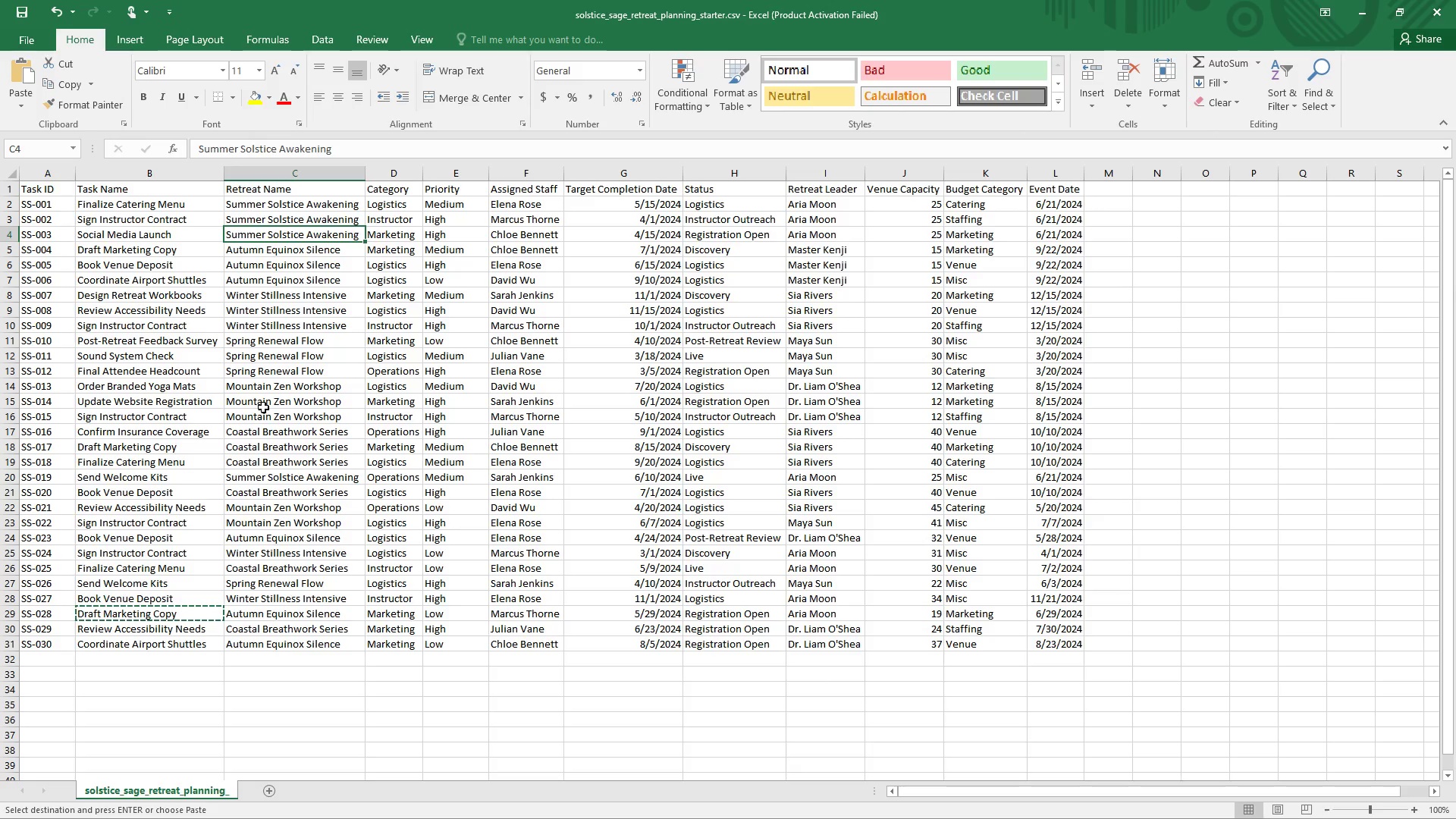 
left_click([281, 481])
 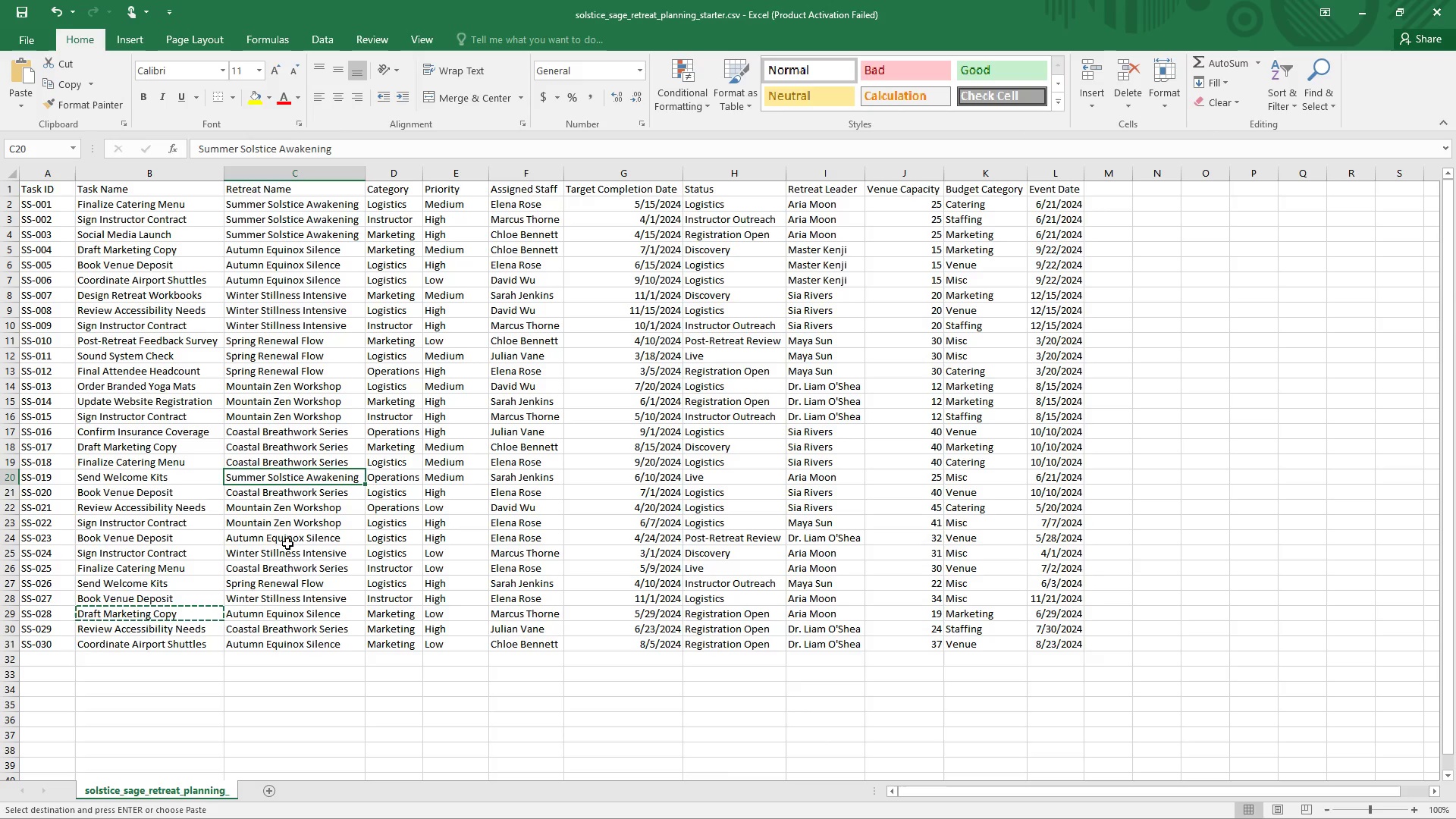 
wait(96.16)
 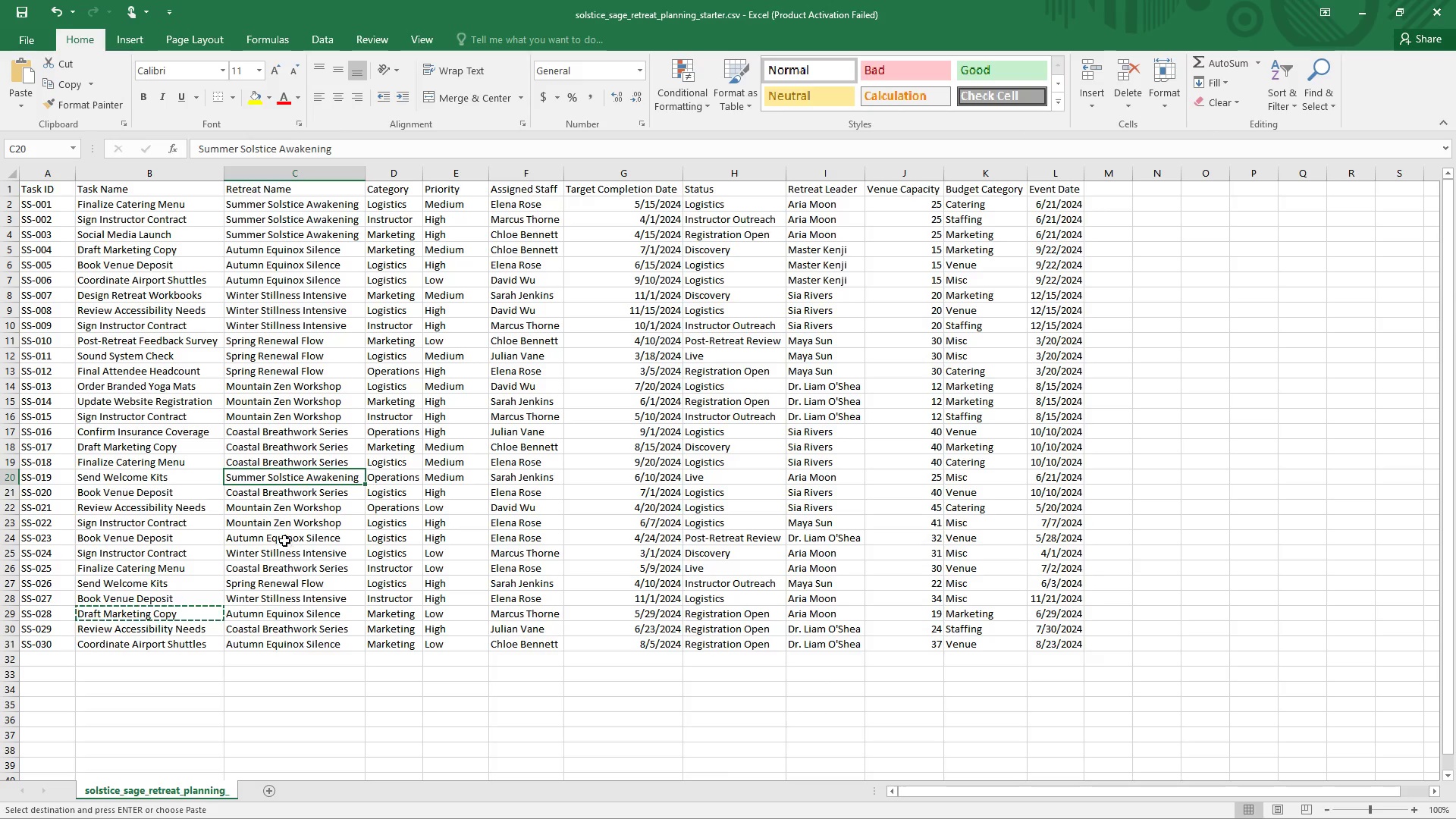 
key(Alt+Tab)
 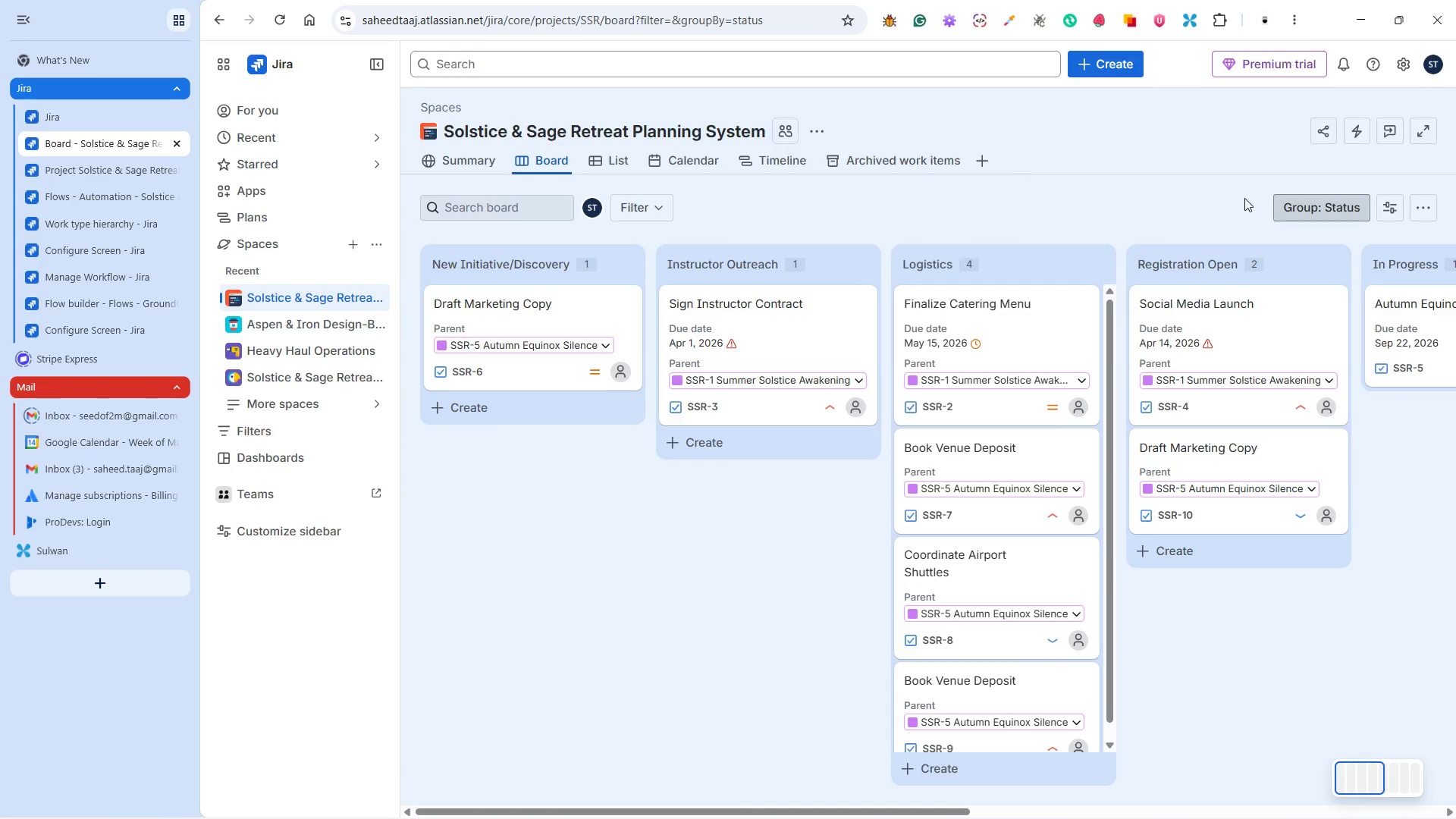 
left_click([1118, 59])
 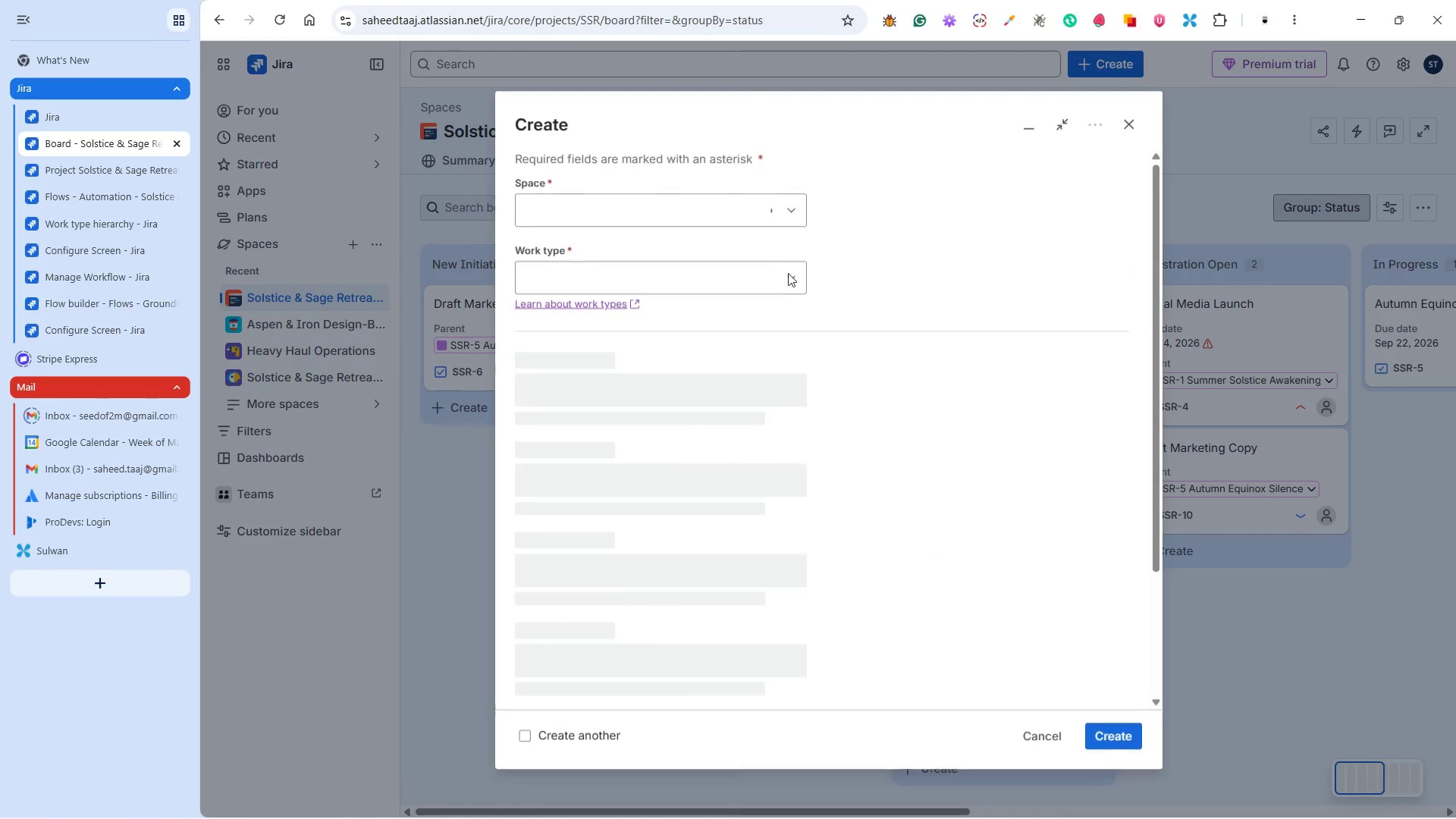 
key(Alt+Tab)
 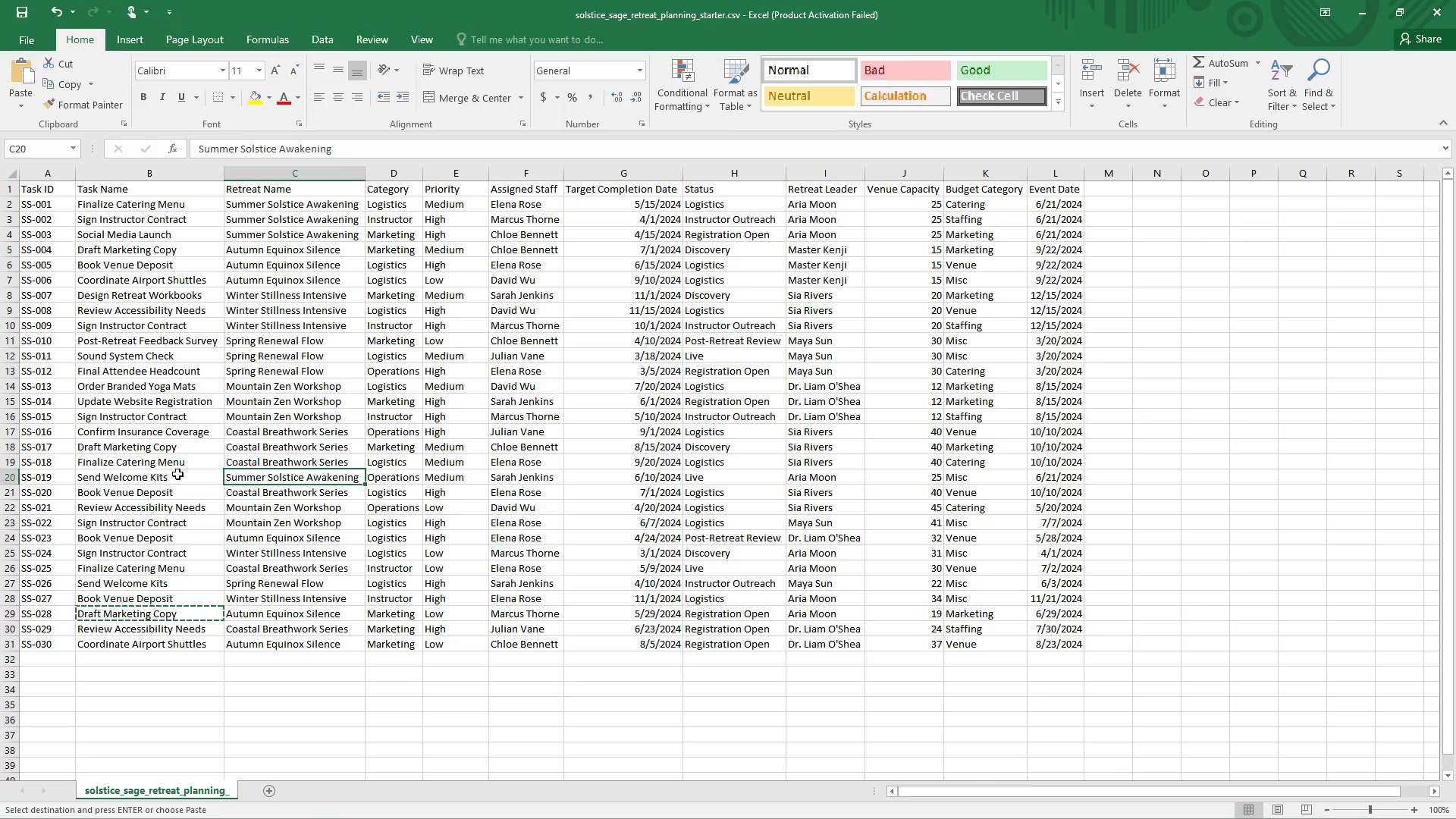 
left_click([155, 482])
 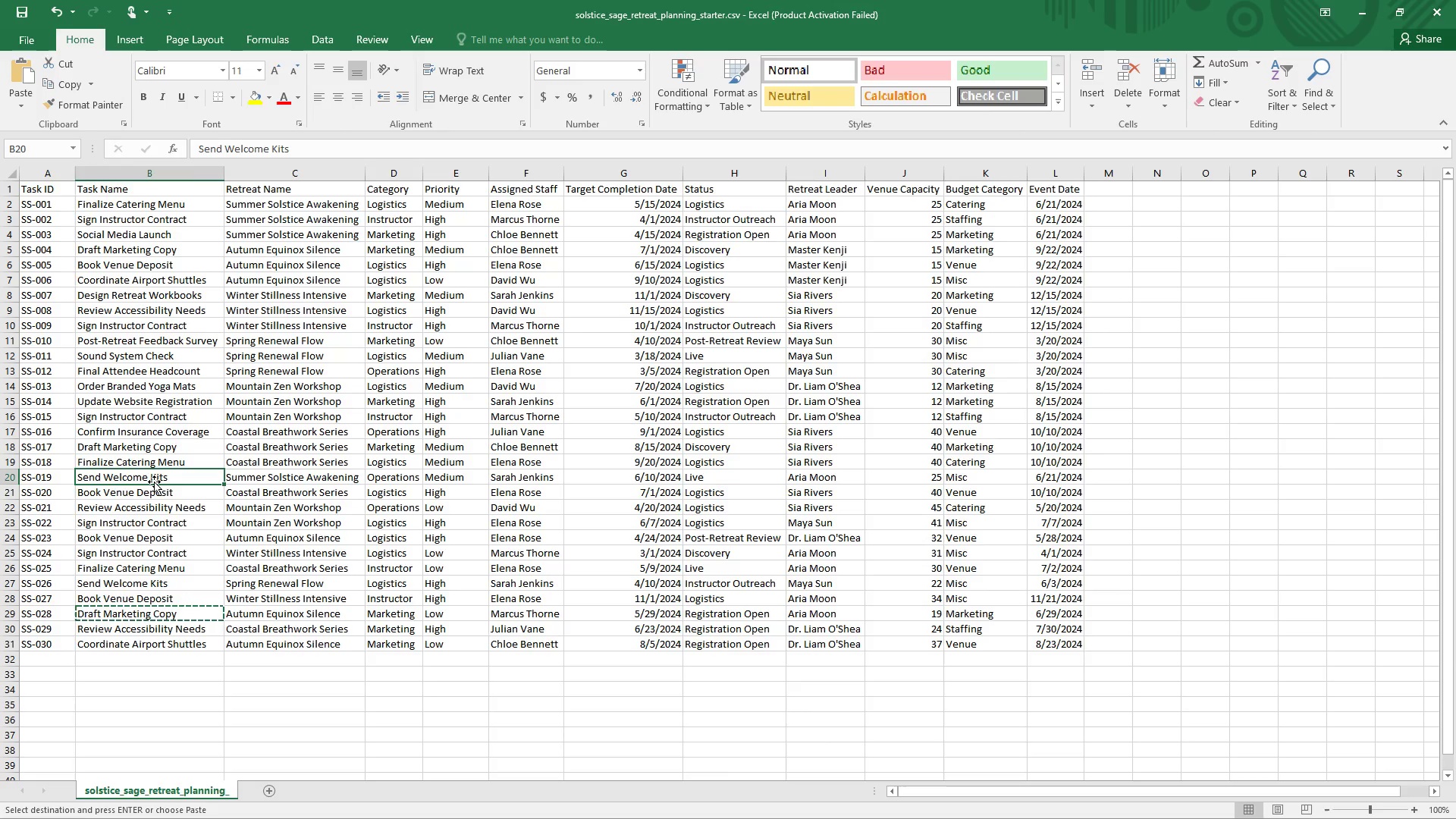 
key(Control+C)
 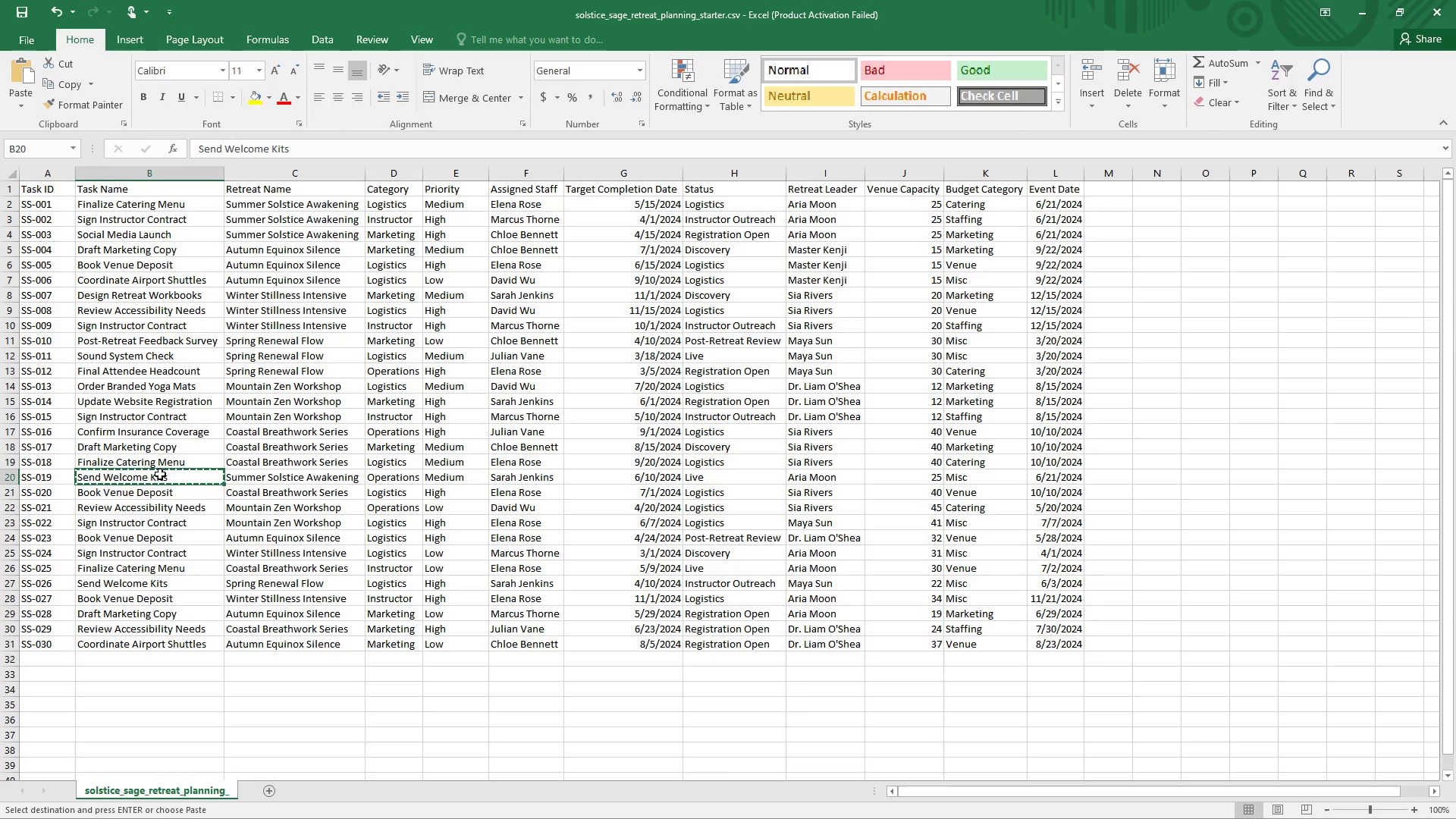 
key(Alt+Tab)
 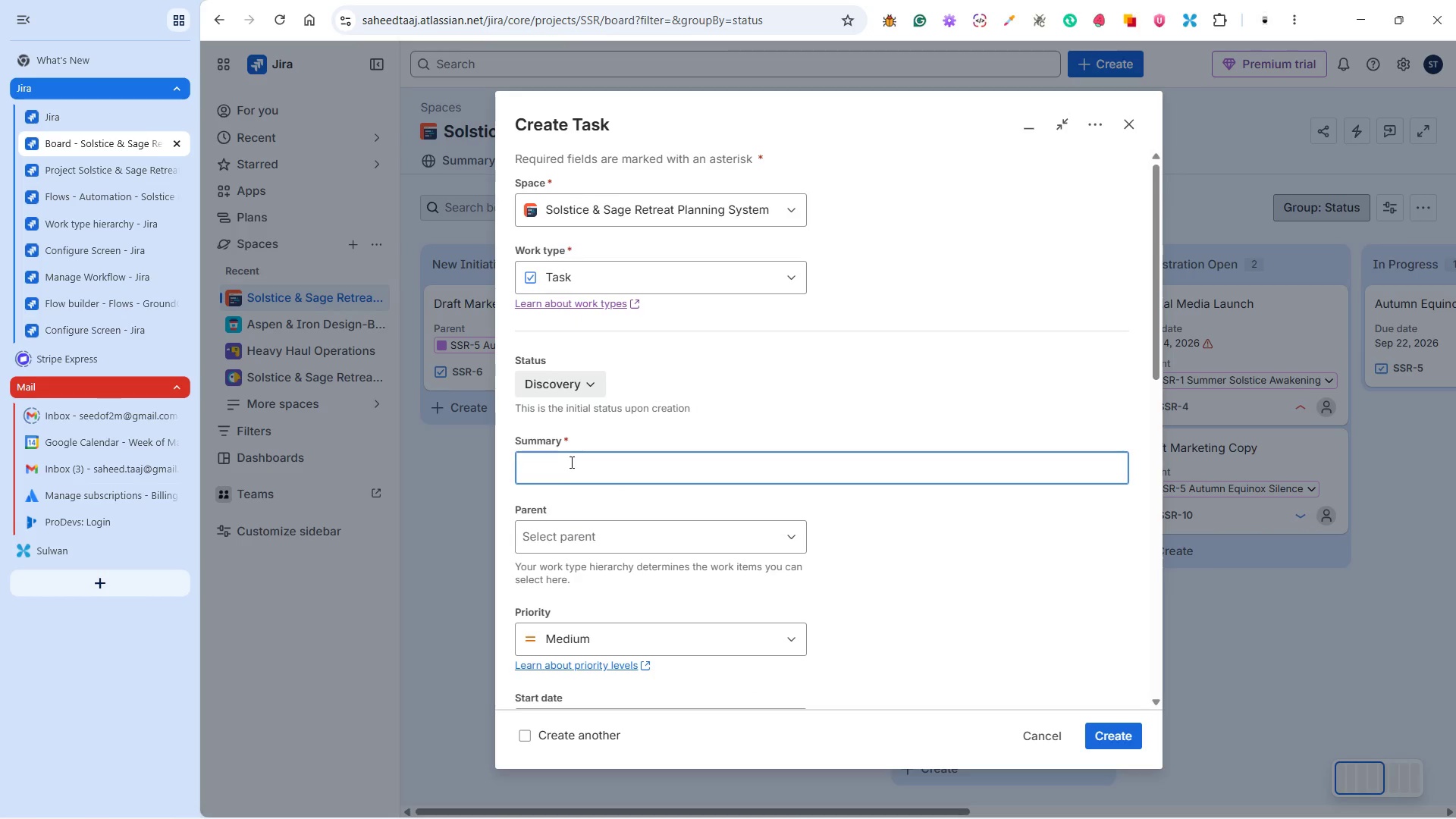 
key(Control+V)
 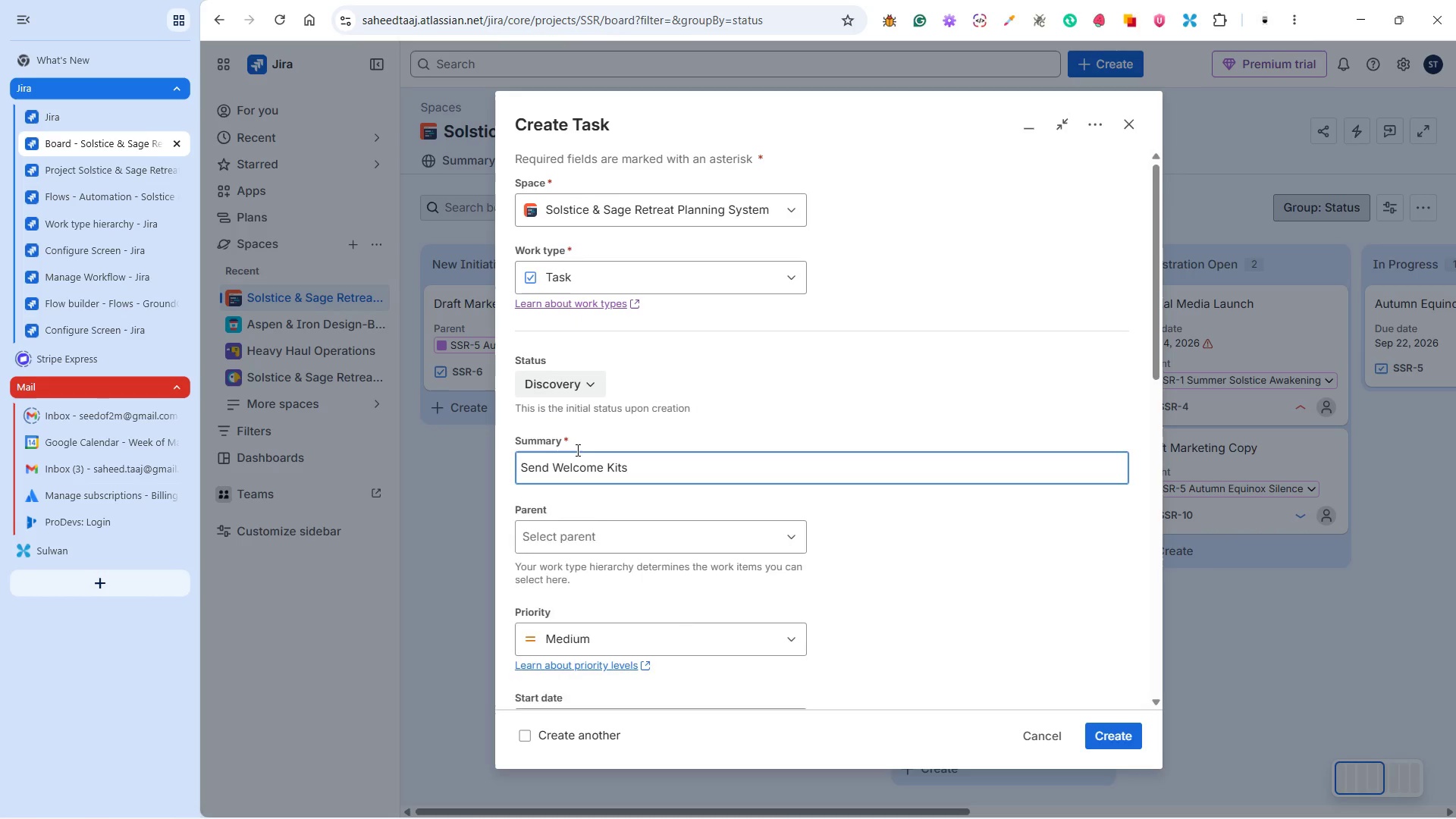 
key(Alt+Tab)
 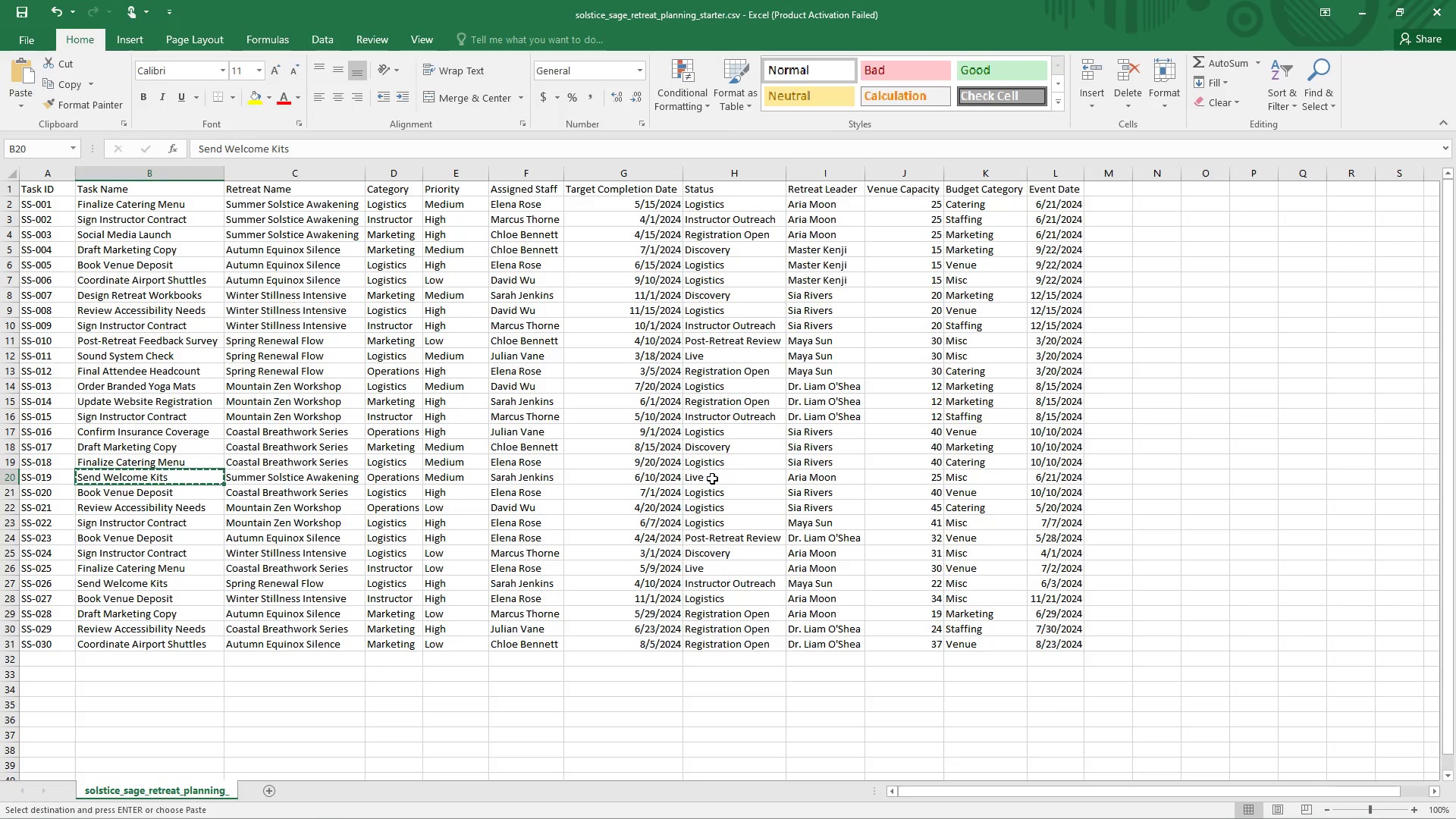 
key(Alt+Tab)
 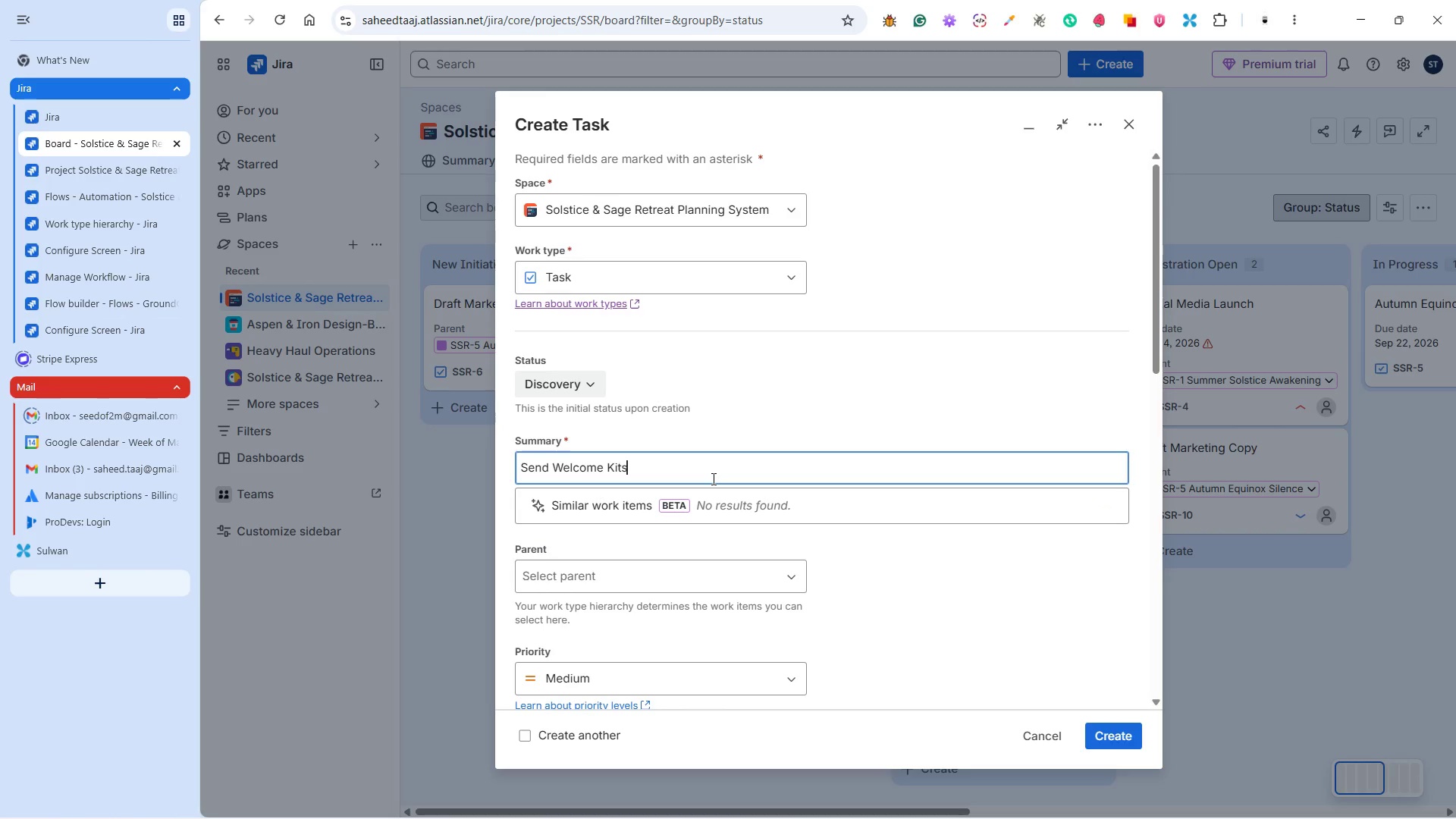 
wait(16.05)
 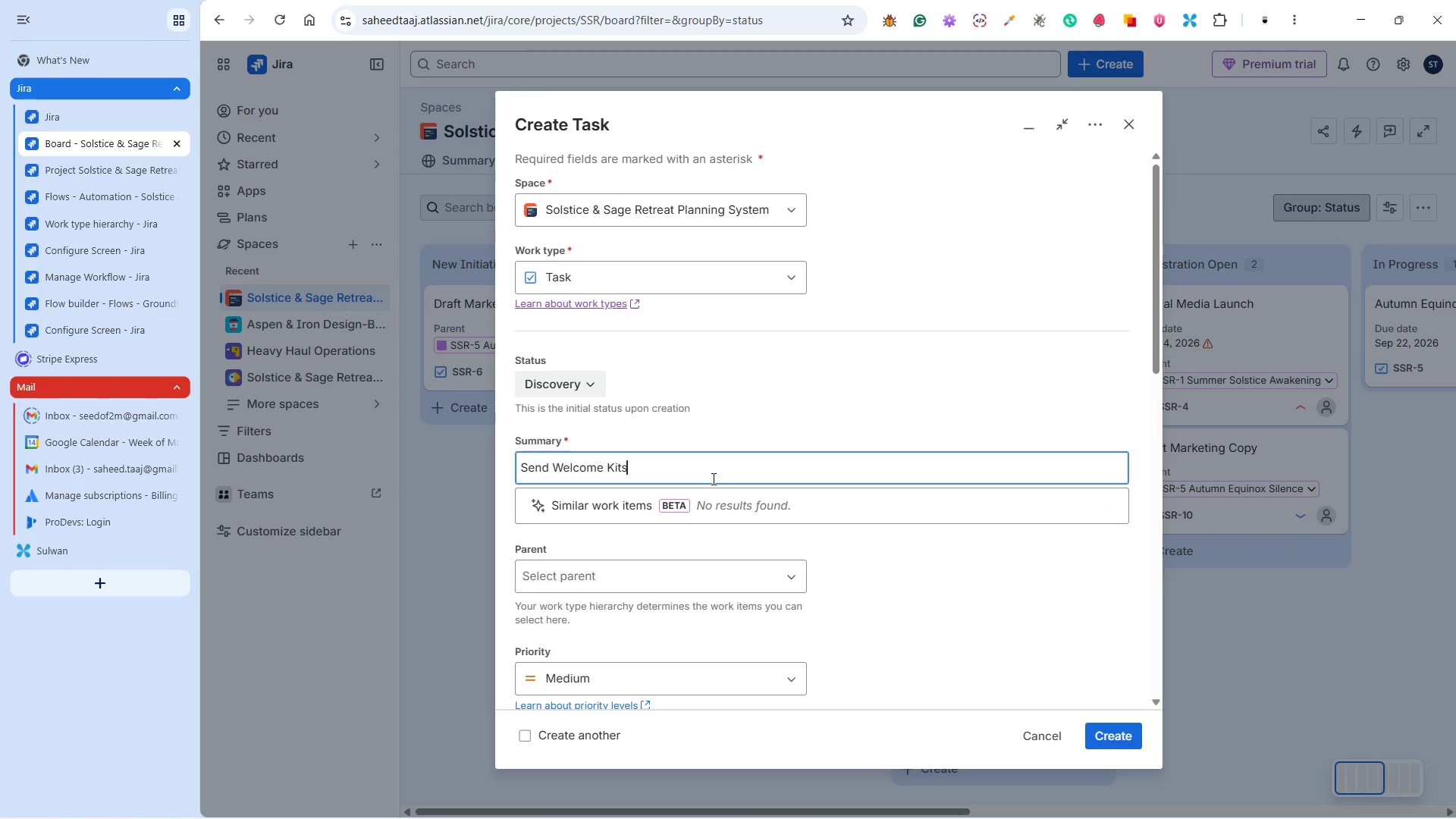 
left_click([664, 570])
 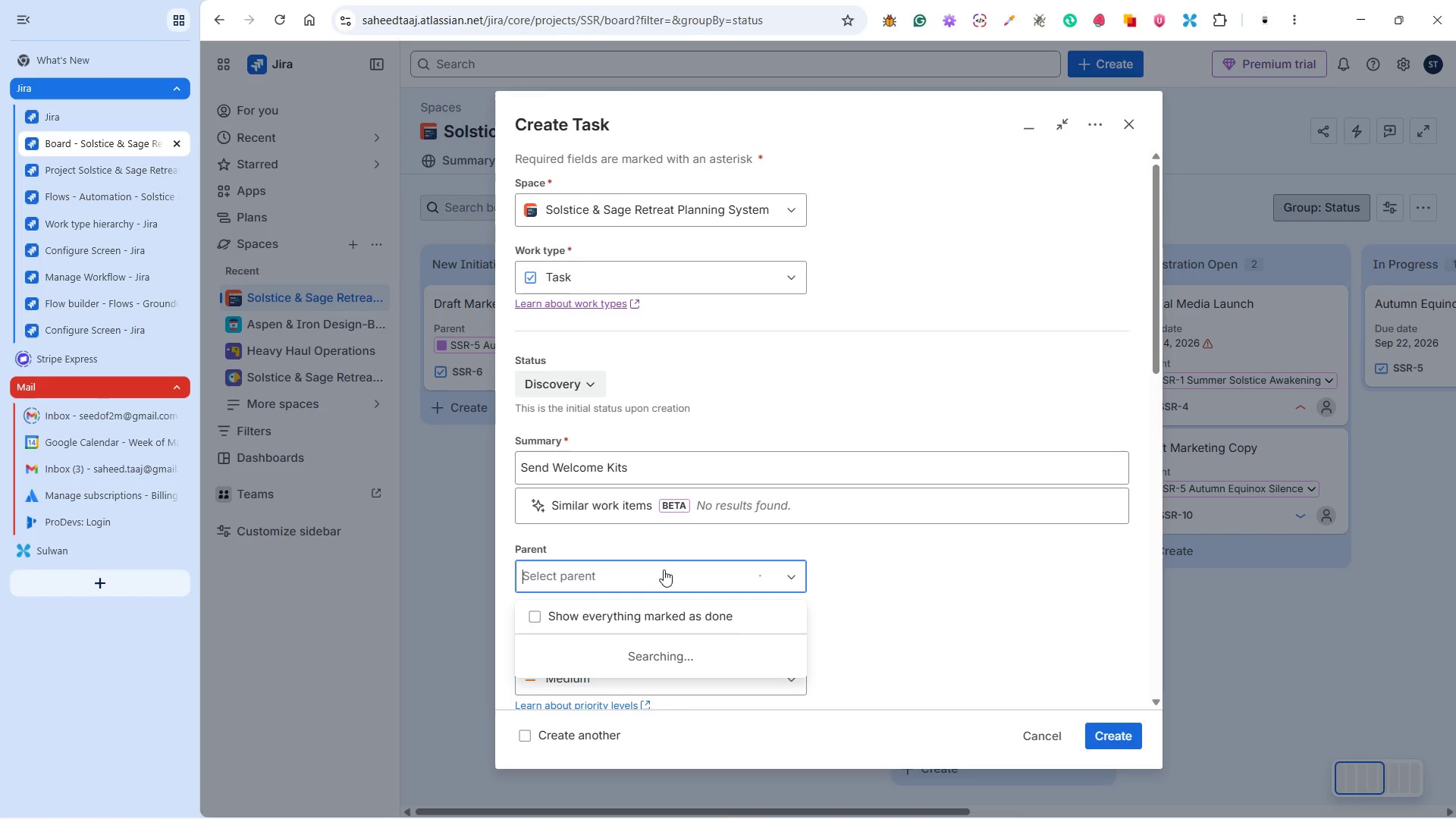 
mouse_move([661, 578])
 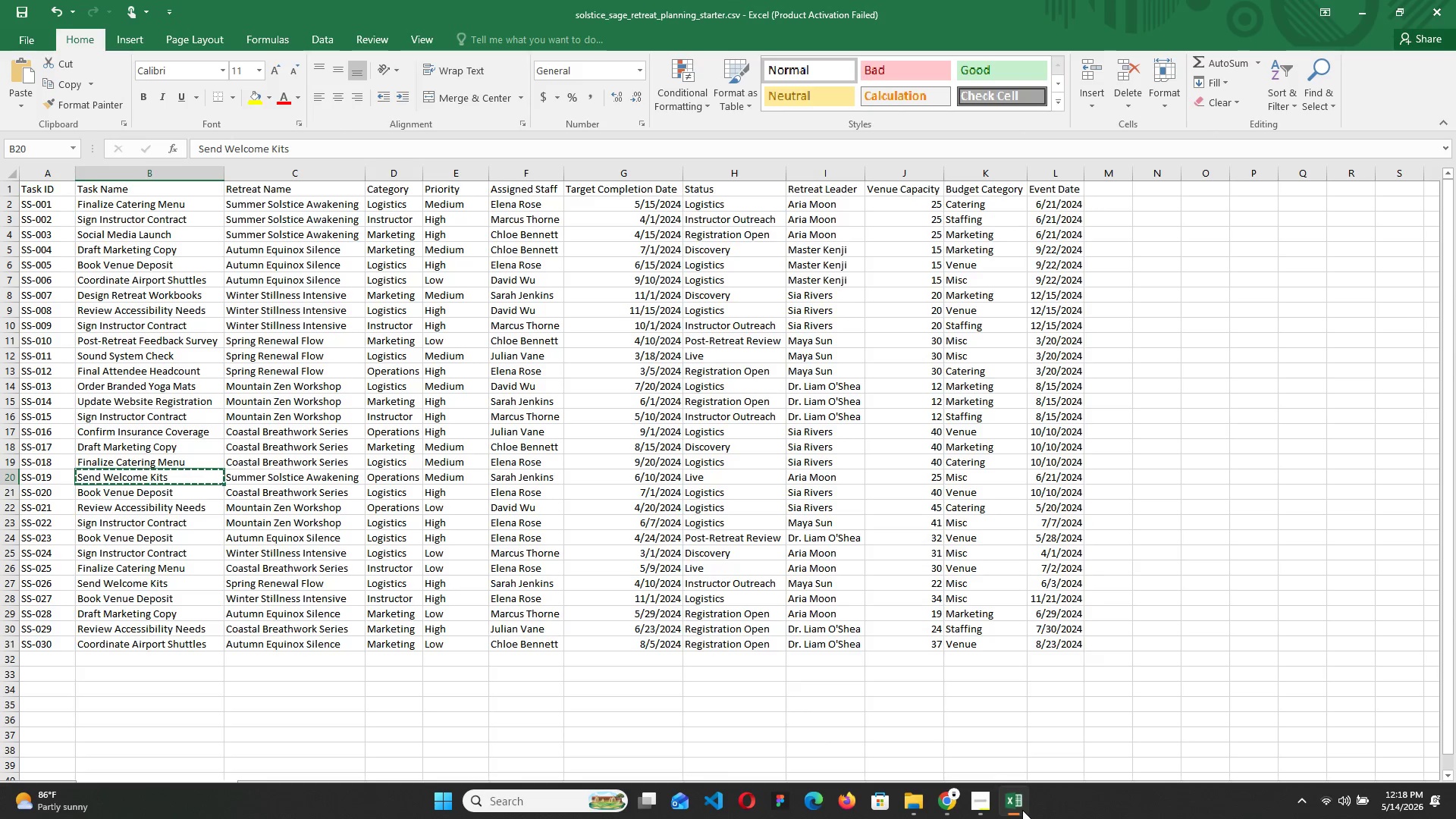 
wait(5.54)
 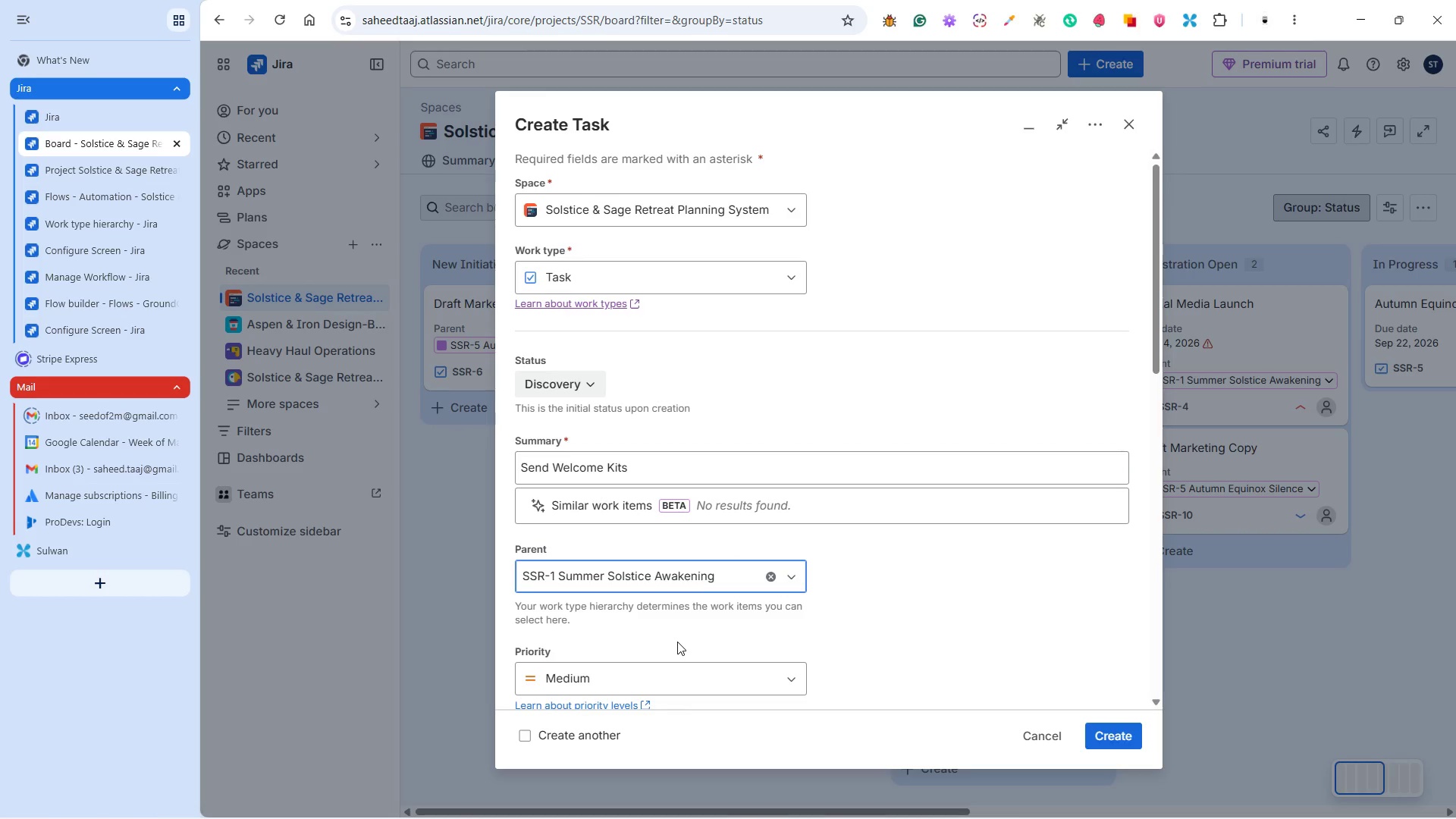 
left_click([1022, 809])
 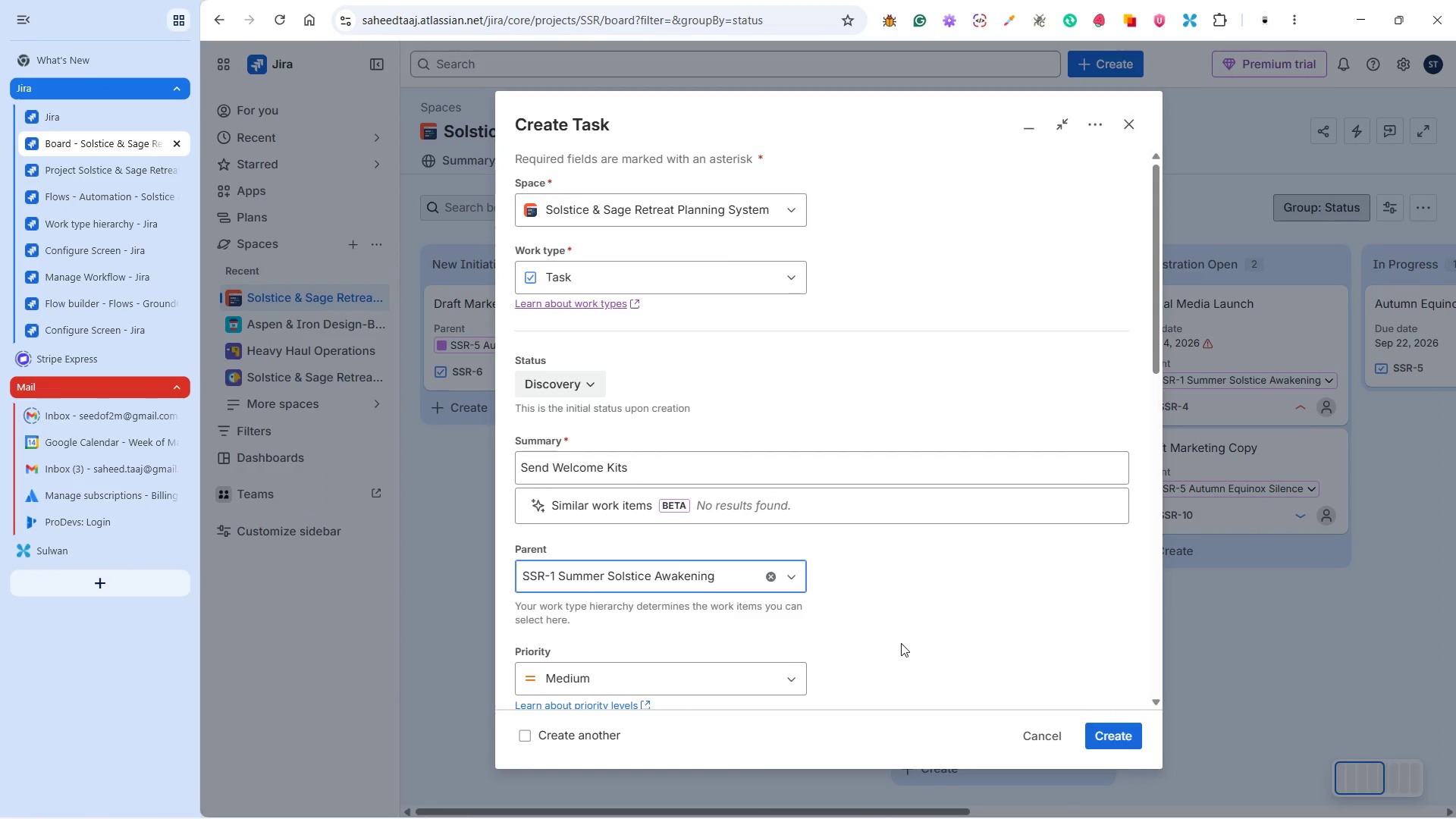 
scroll: coordinate [915, 632], scroll_direction: down, amount: 1.0
 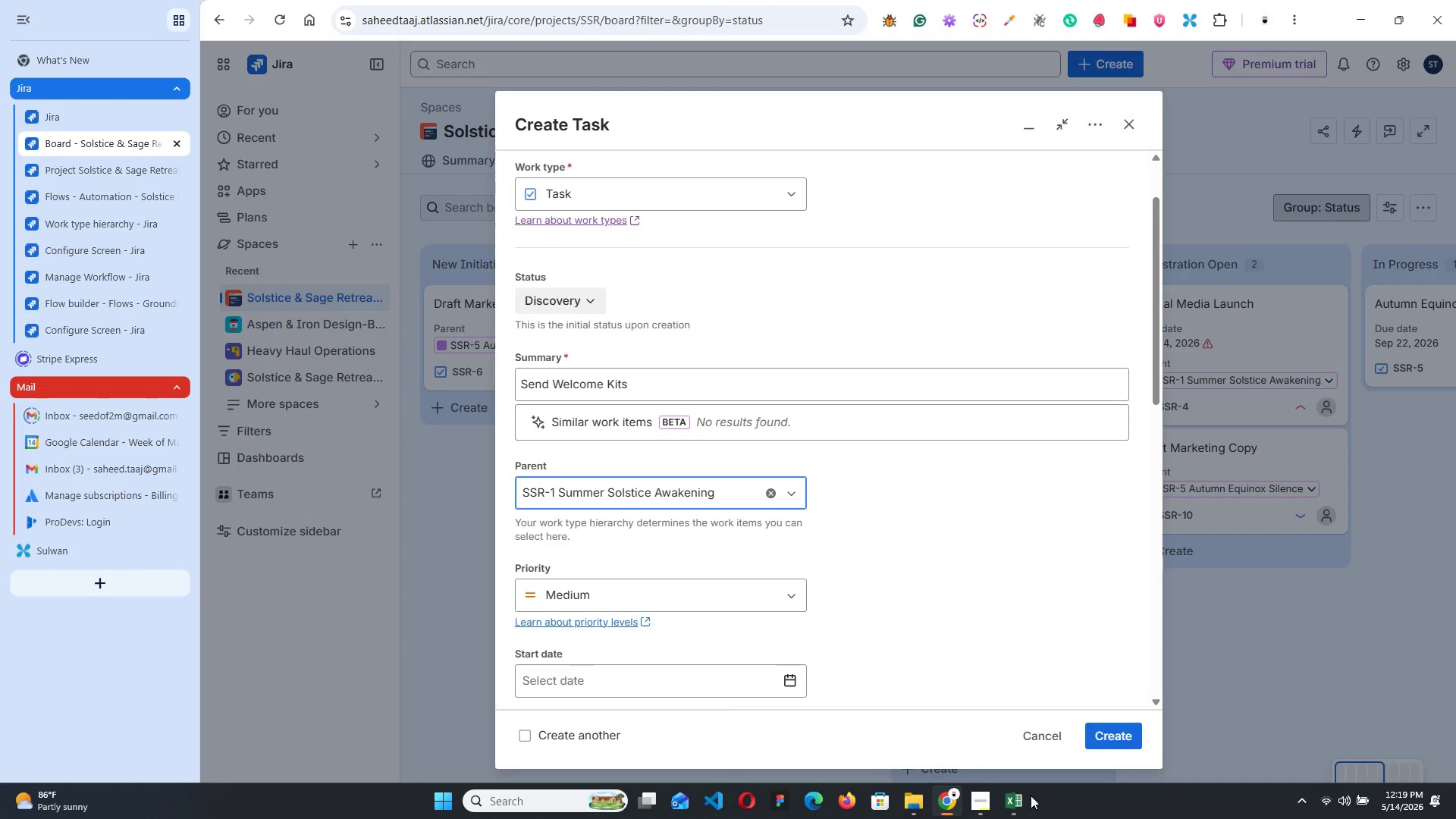 
left_click([1014, 796])
 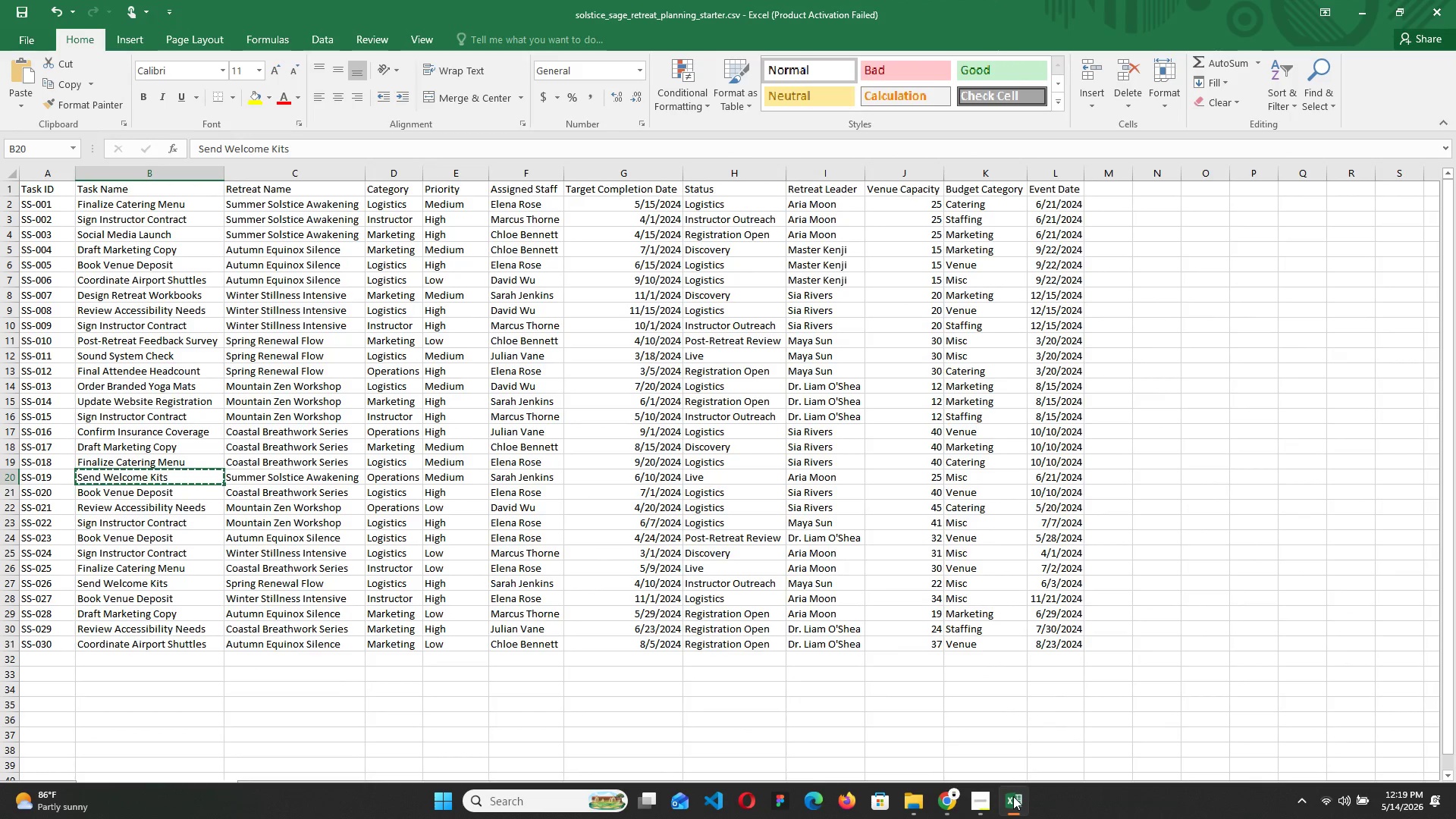 
left_click([1013, 796])
 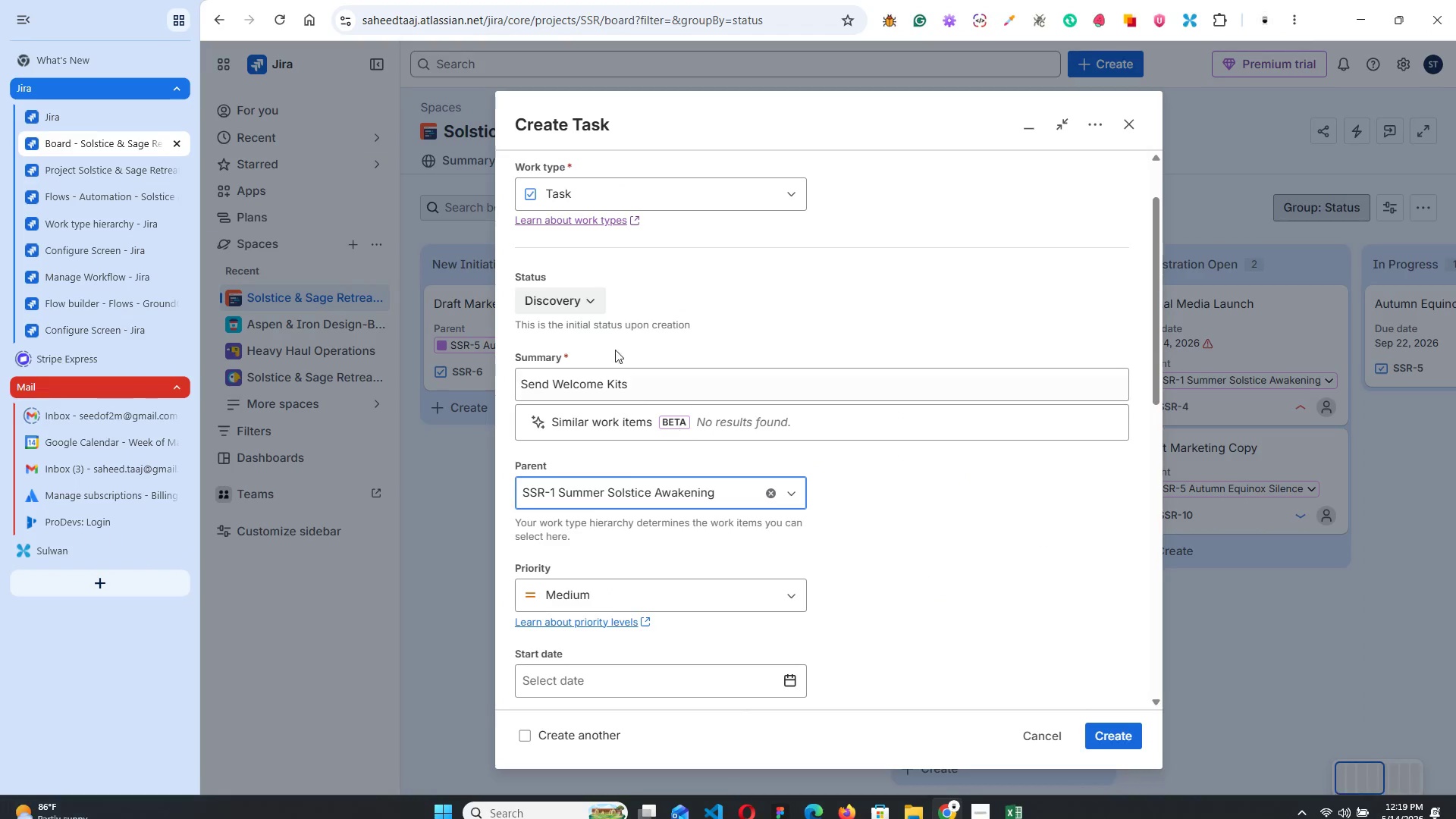 
left_click([590, 300])
 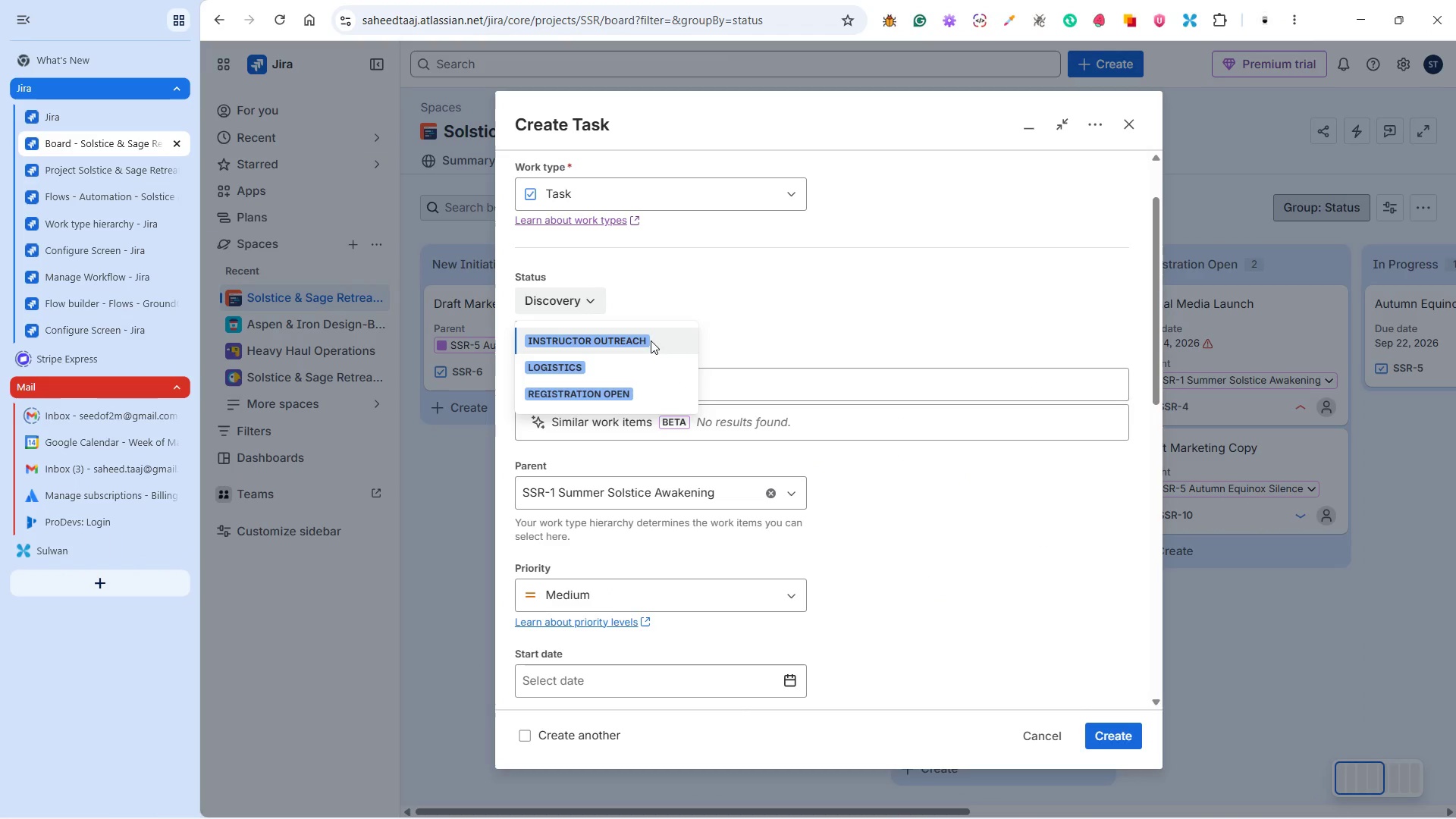 
left_click([767, 315])
 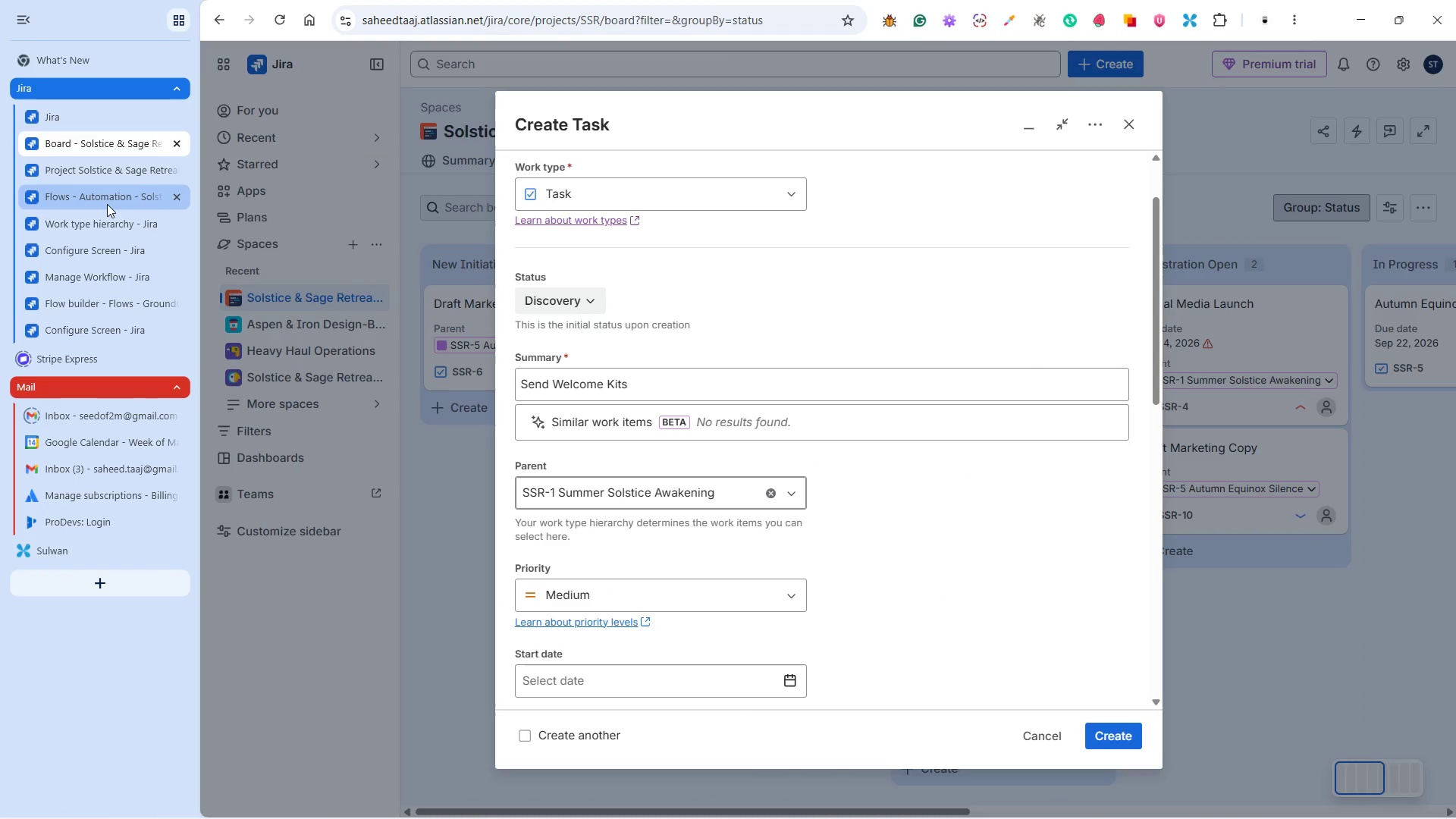 
left_click([108, 169])
 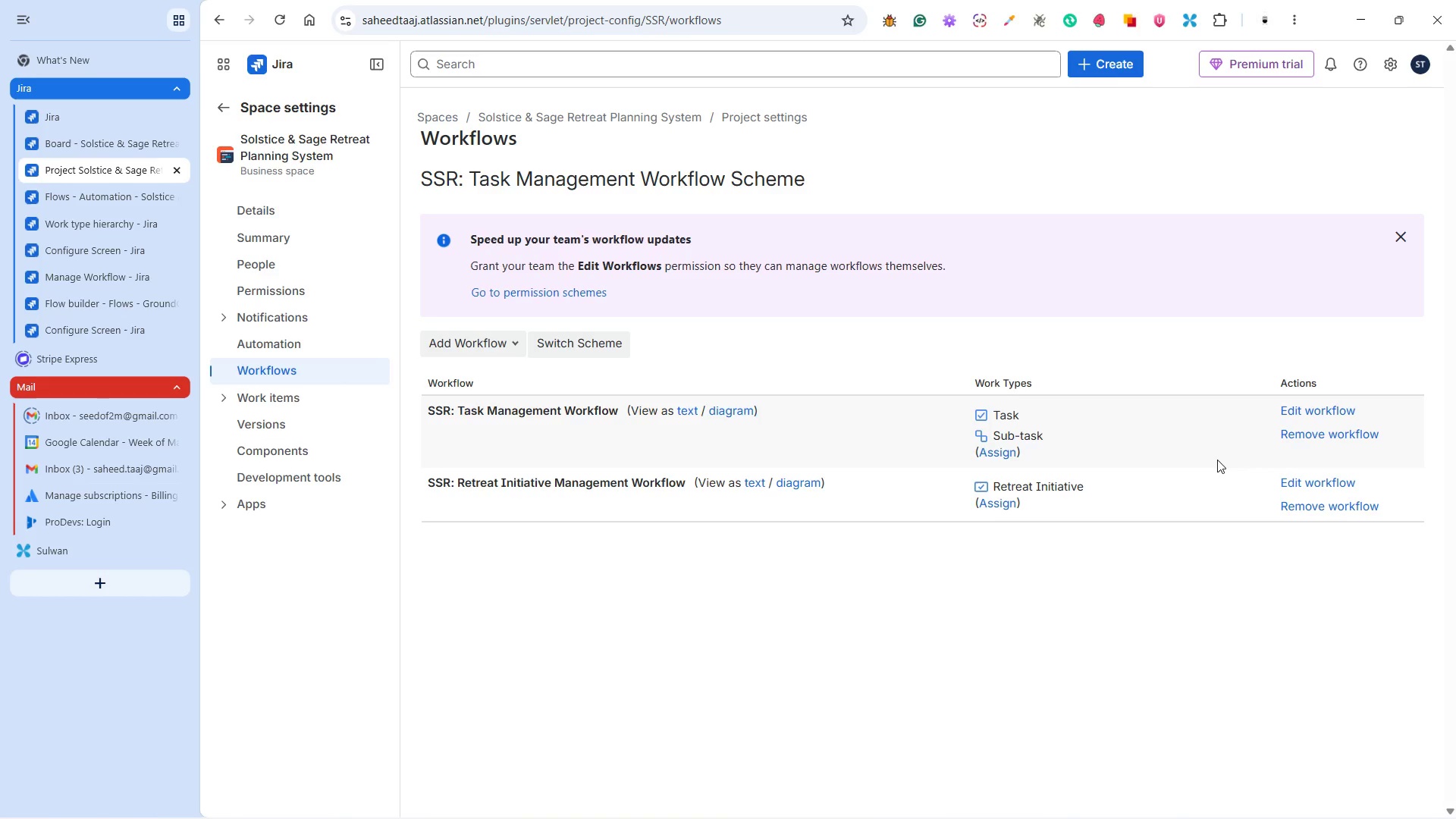 
left_click([1312, 409])
 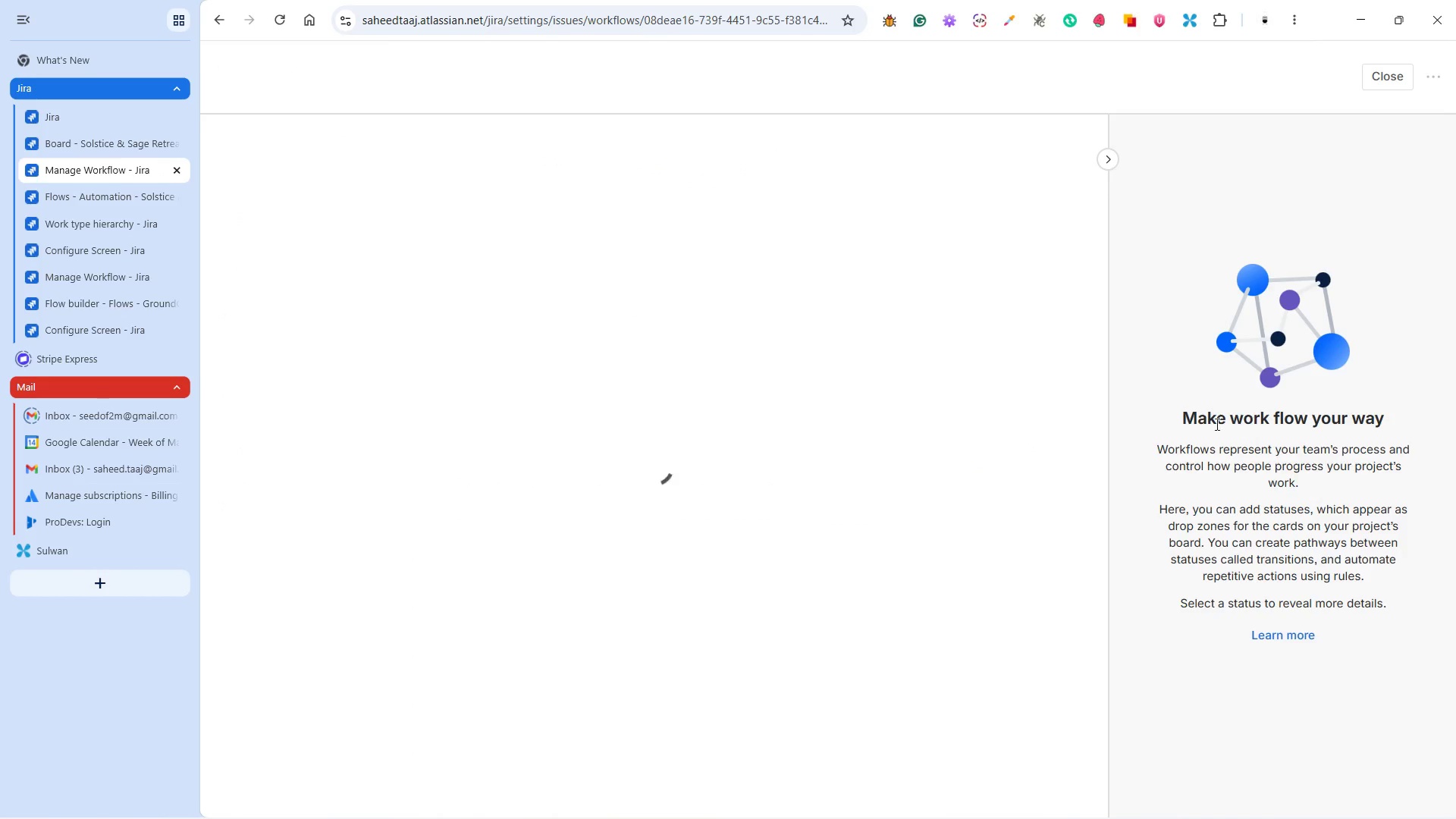 
wait(6.08)
 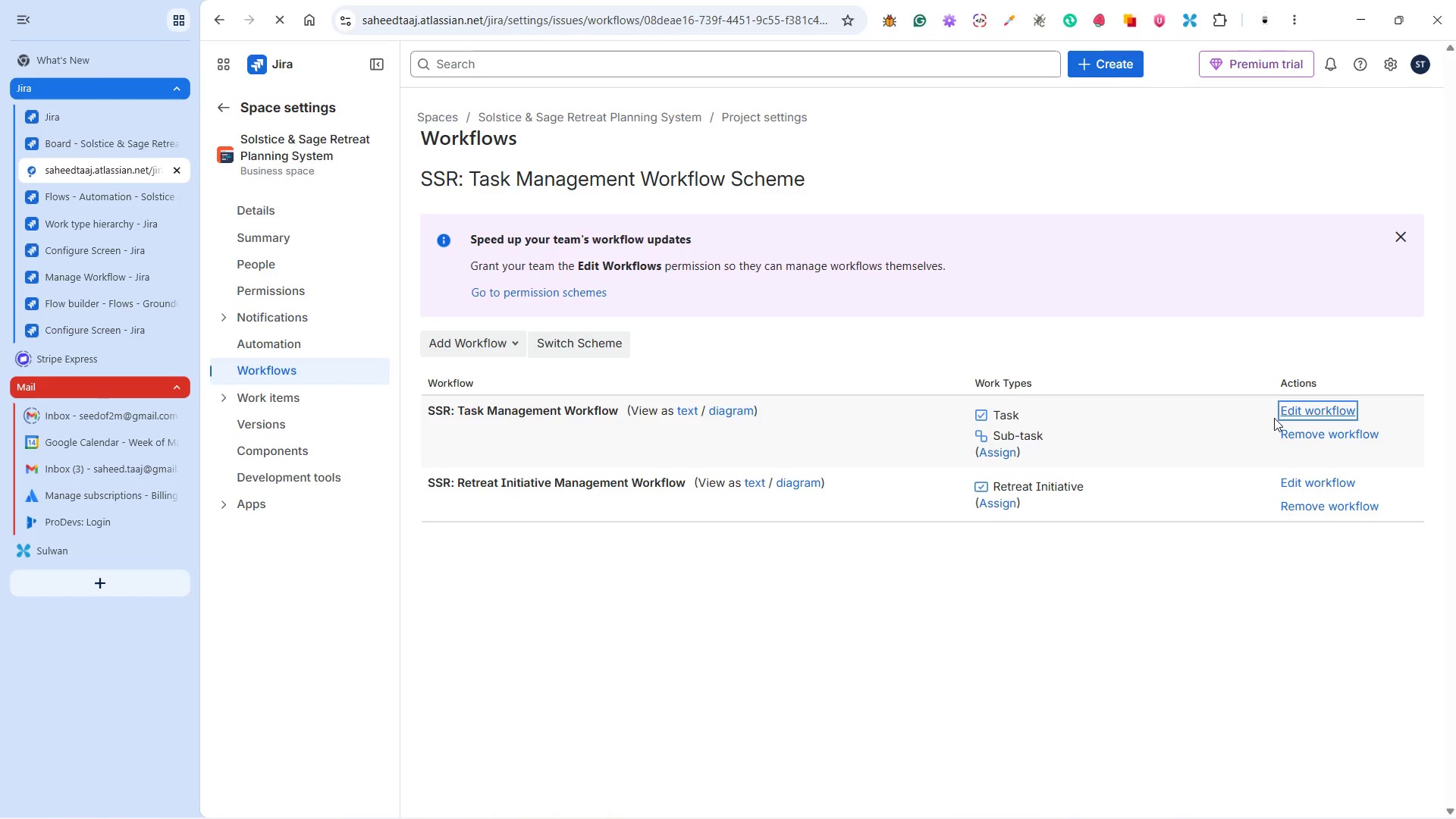 
scroll: coordinate [577, 435], scroll_direction: down, amount: 4.0
 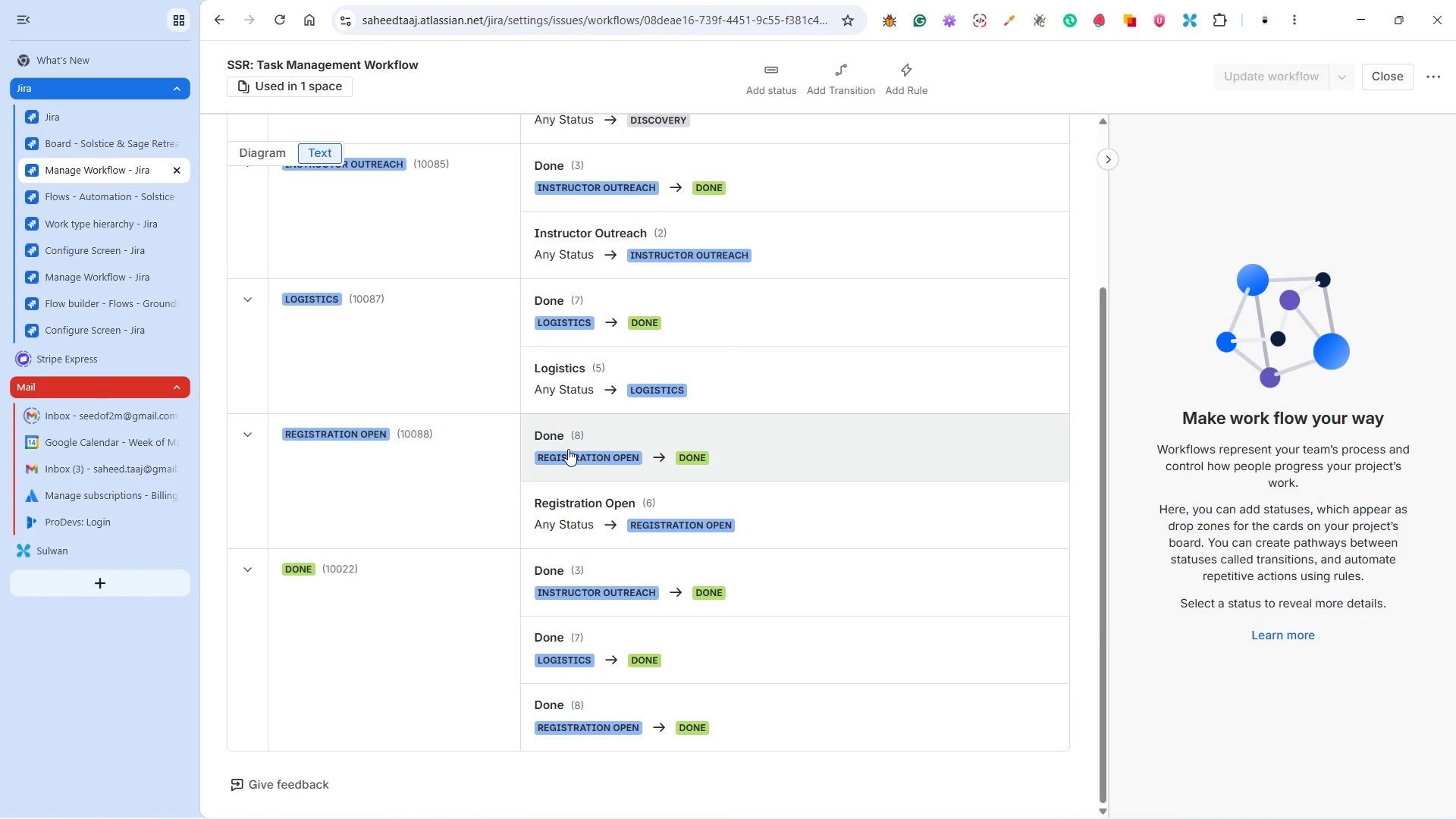 
scroll: coordinate [568, 449], scroll_direction: up, amount: 3.0
 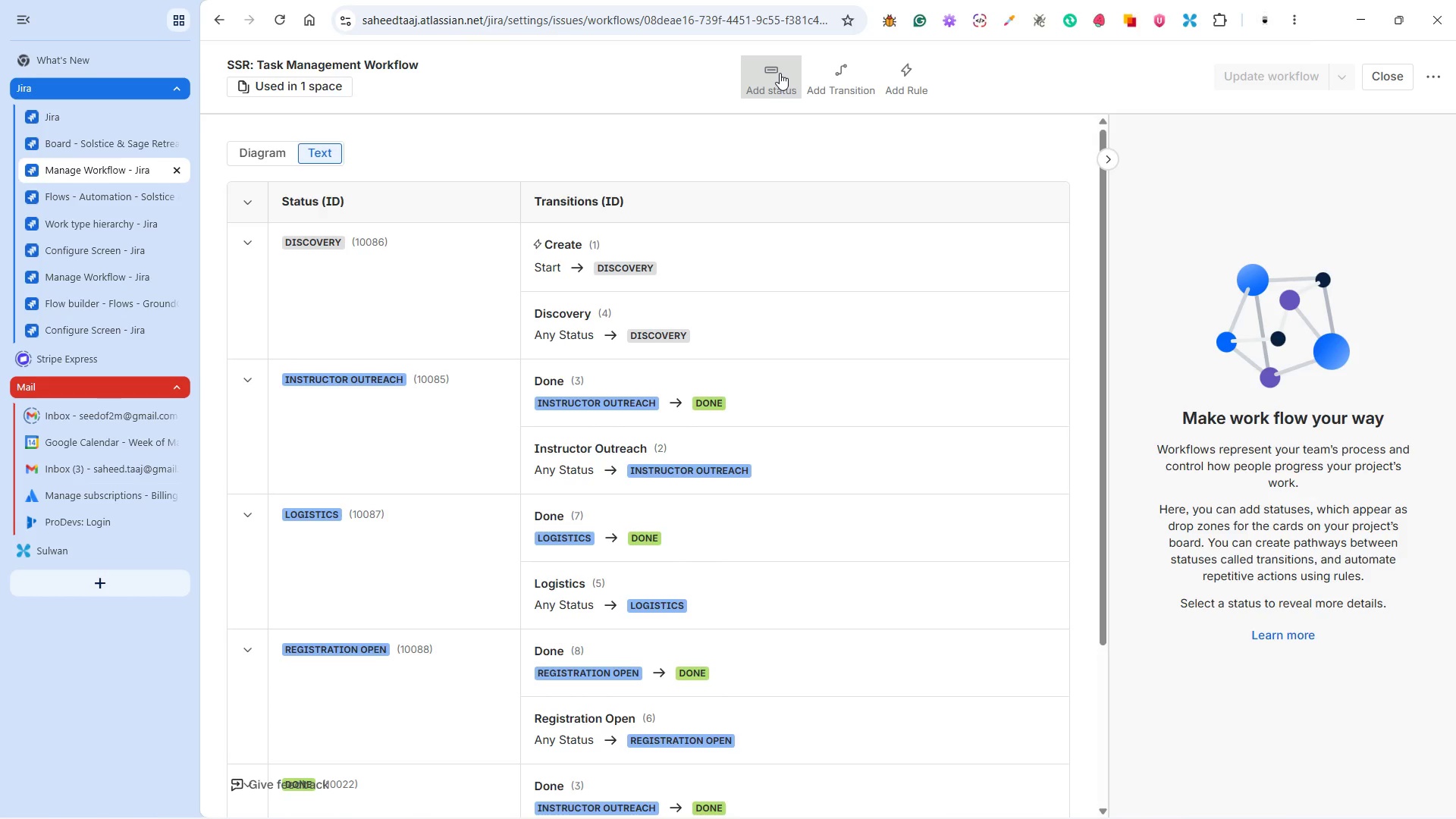 
left_click([778, 73])
 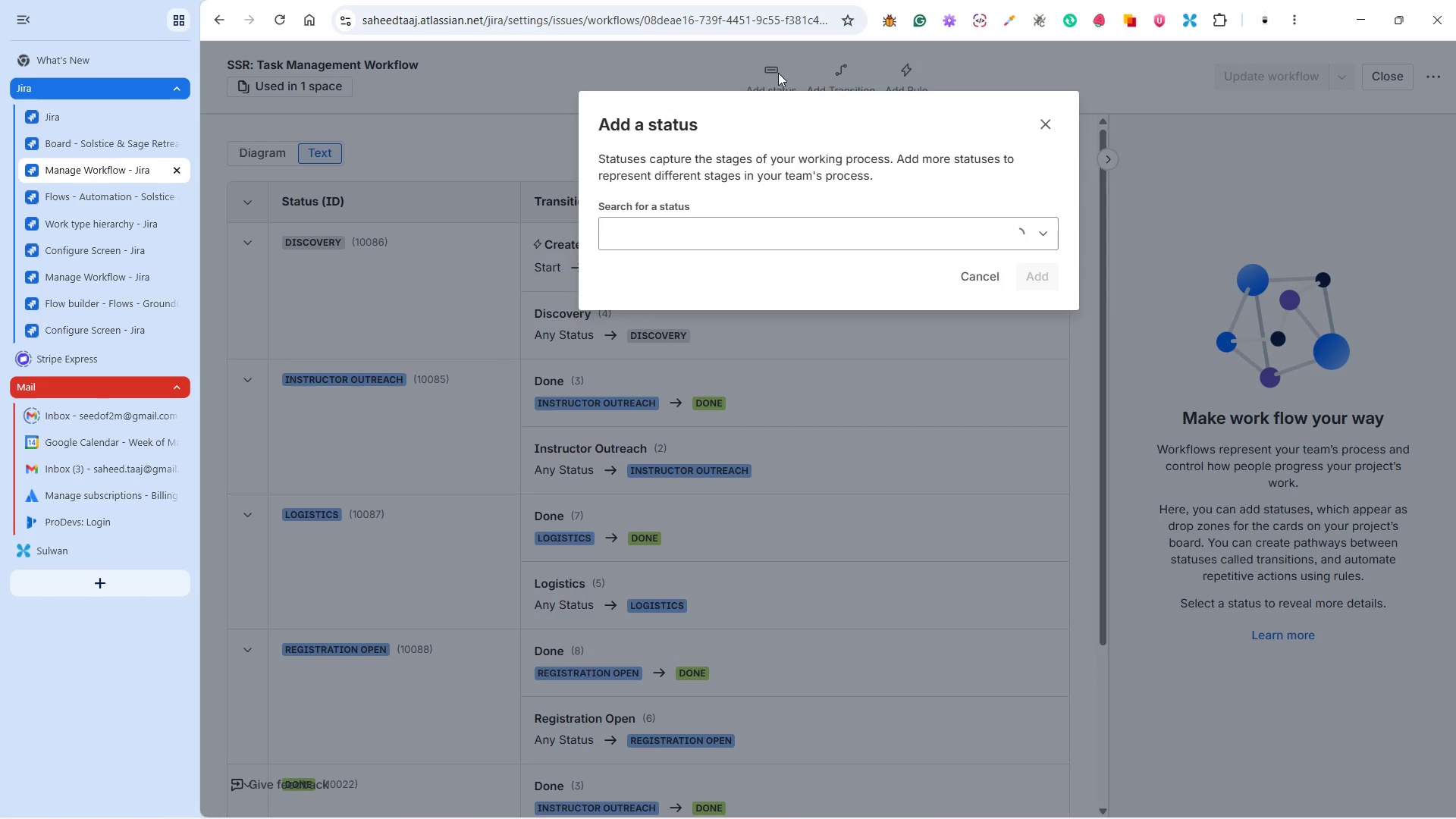 
left_click([667, 231])
 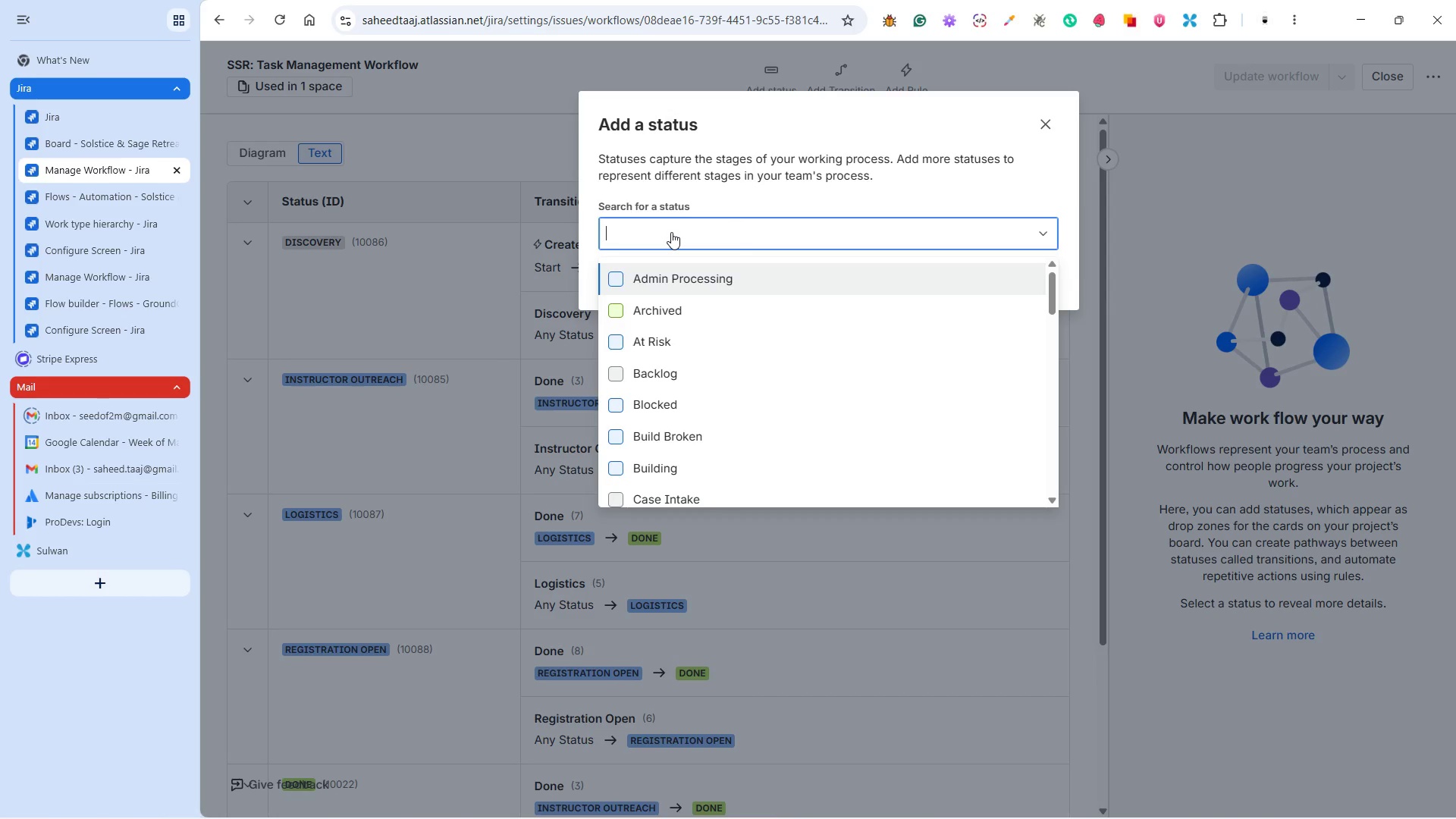 
type(Operations)
 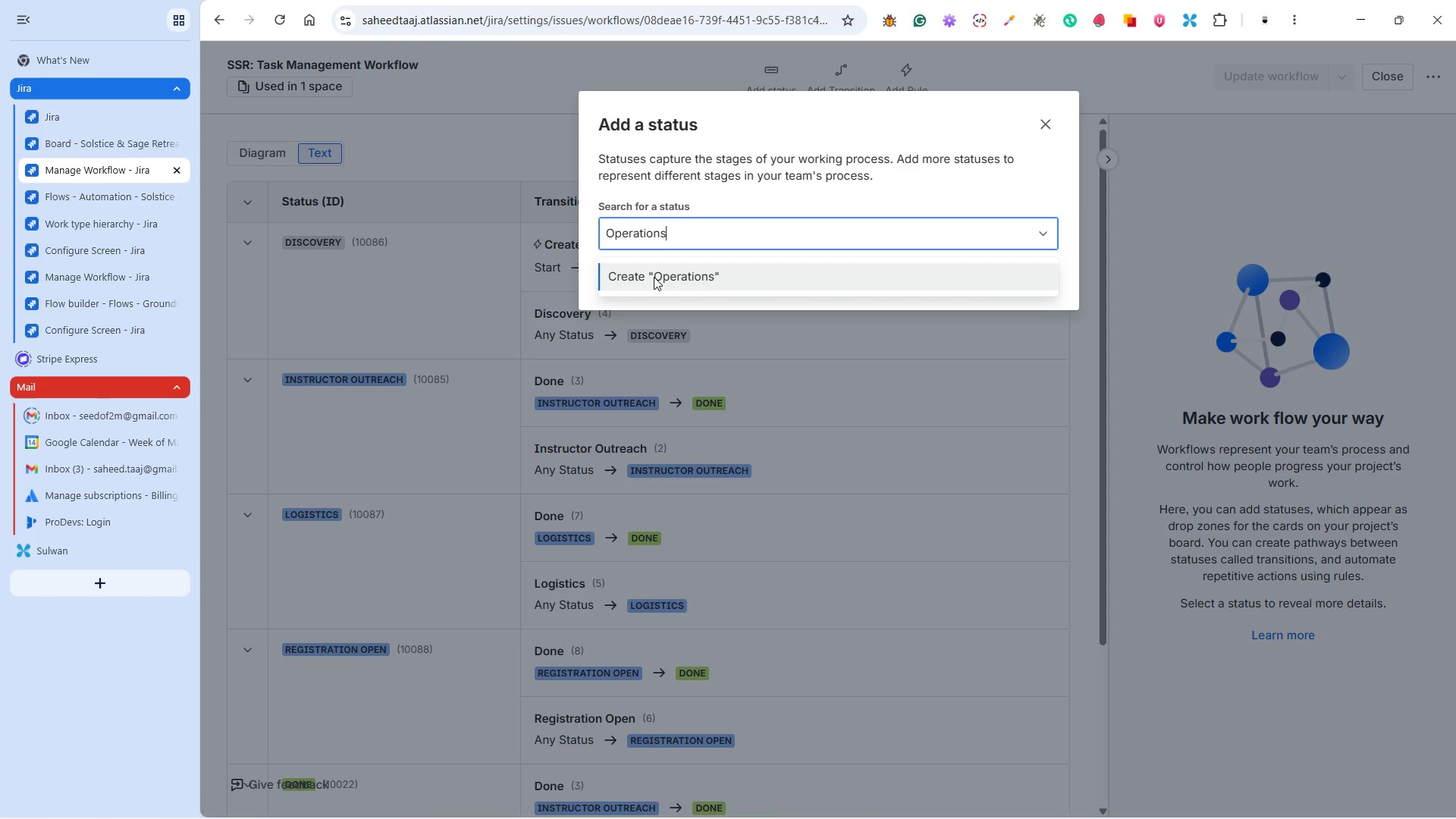 
wait(6.17)
 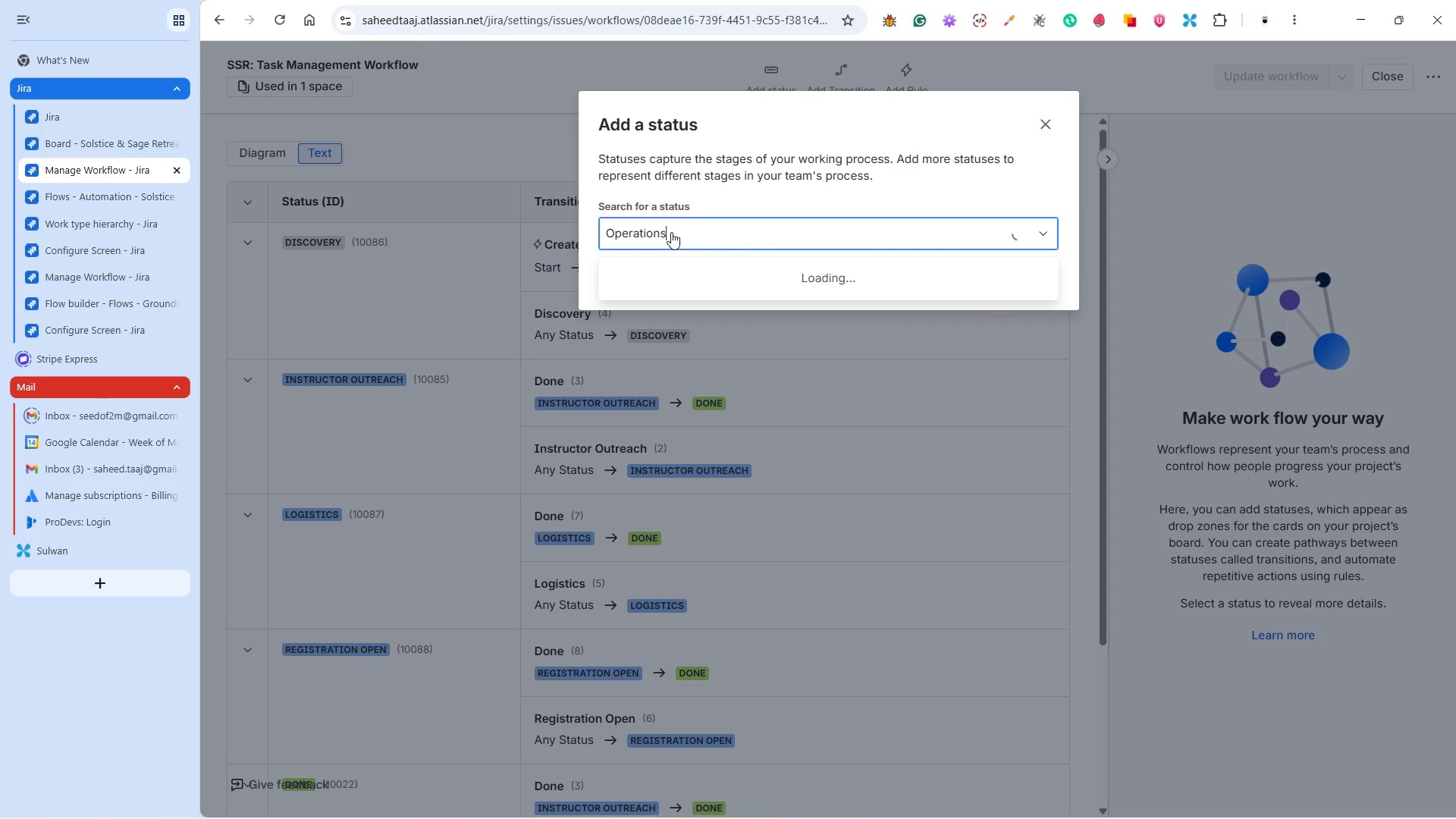 
left_click([654, 277])
 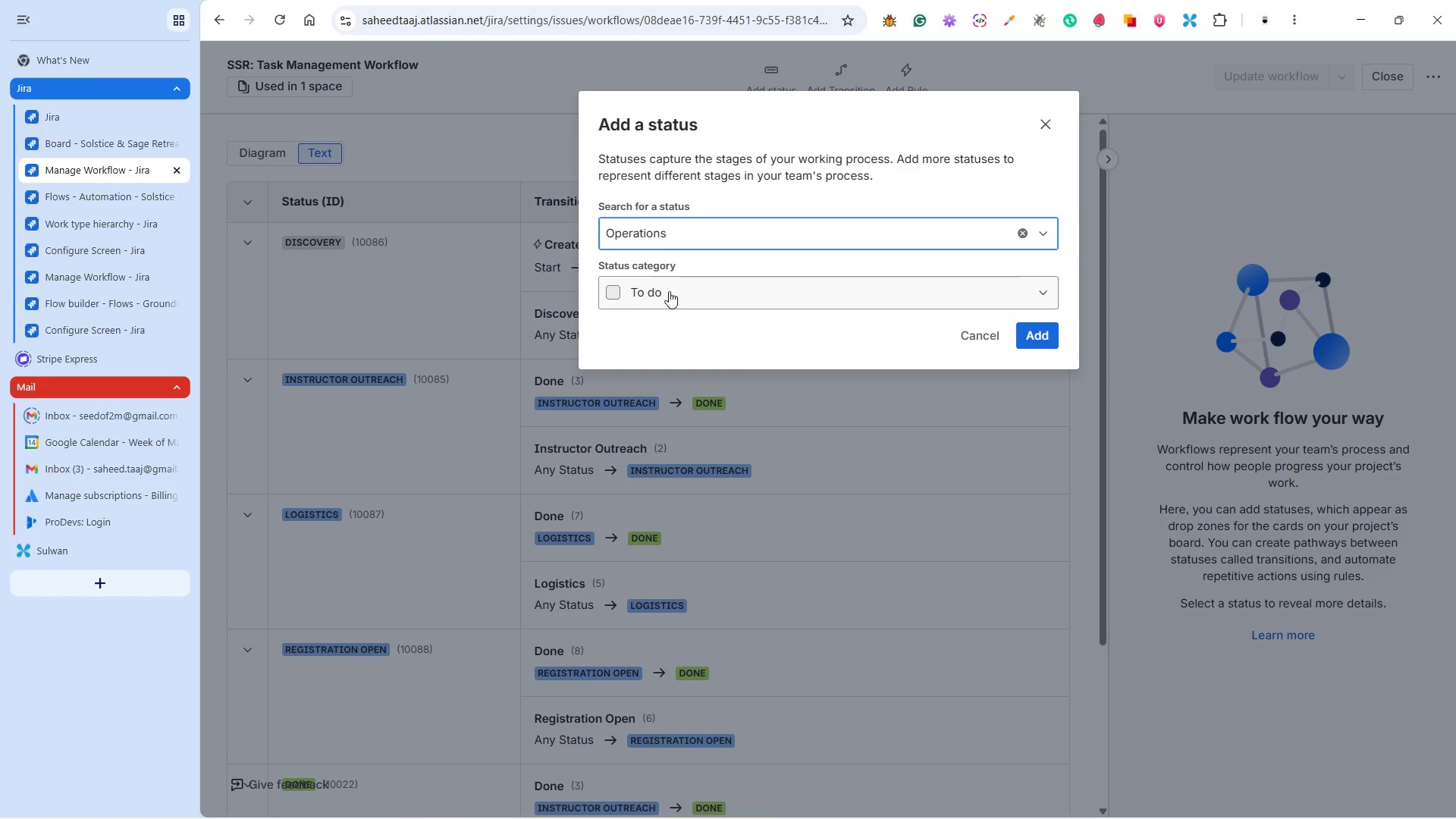 
left_click([669, 291])
 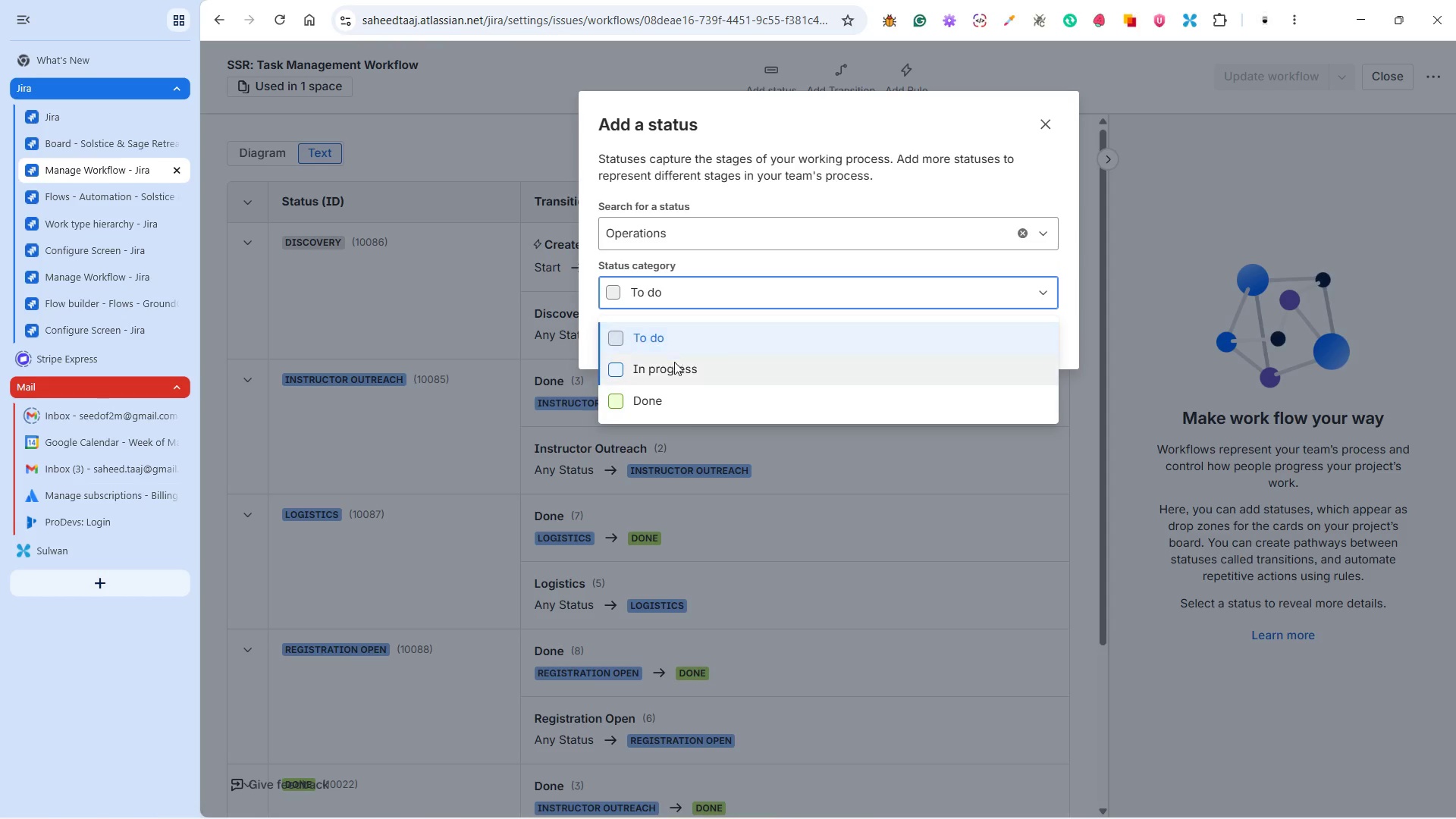 
left_click([674, 364])
 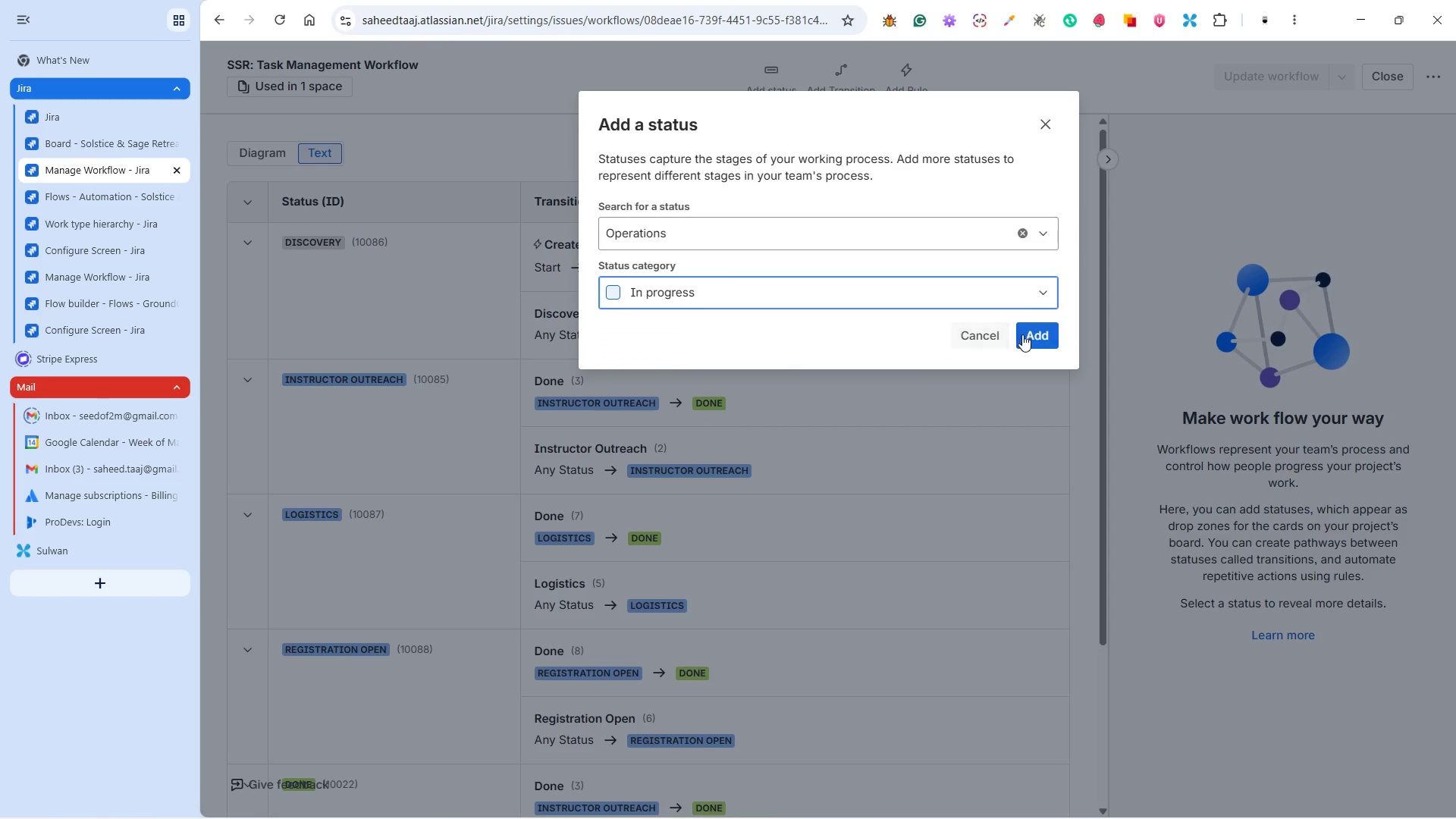 
left_click([1044, 335])
 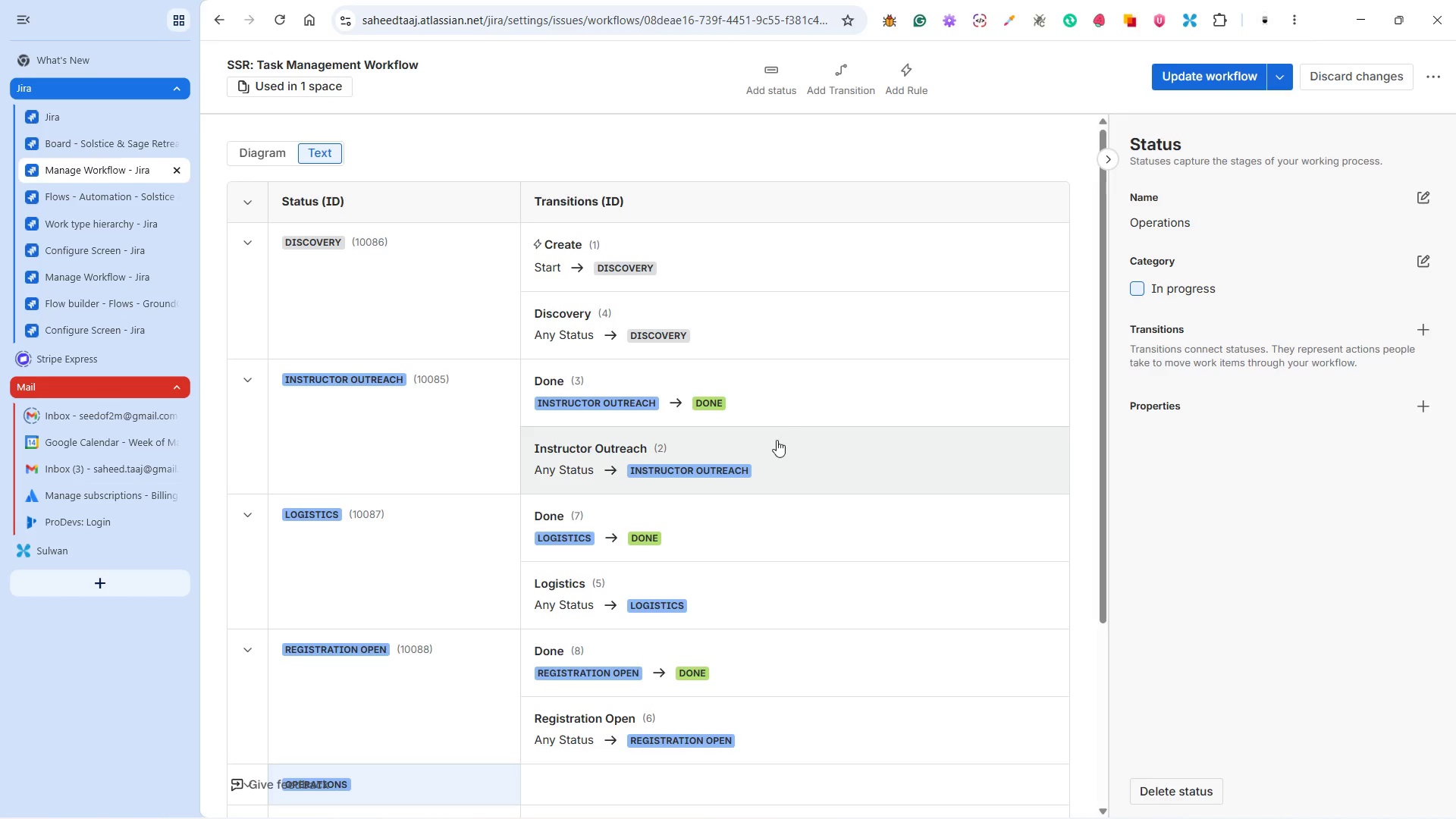 
scroll: coordinate [774, 439], scroll_direction: down, amount: 3.0
 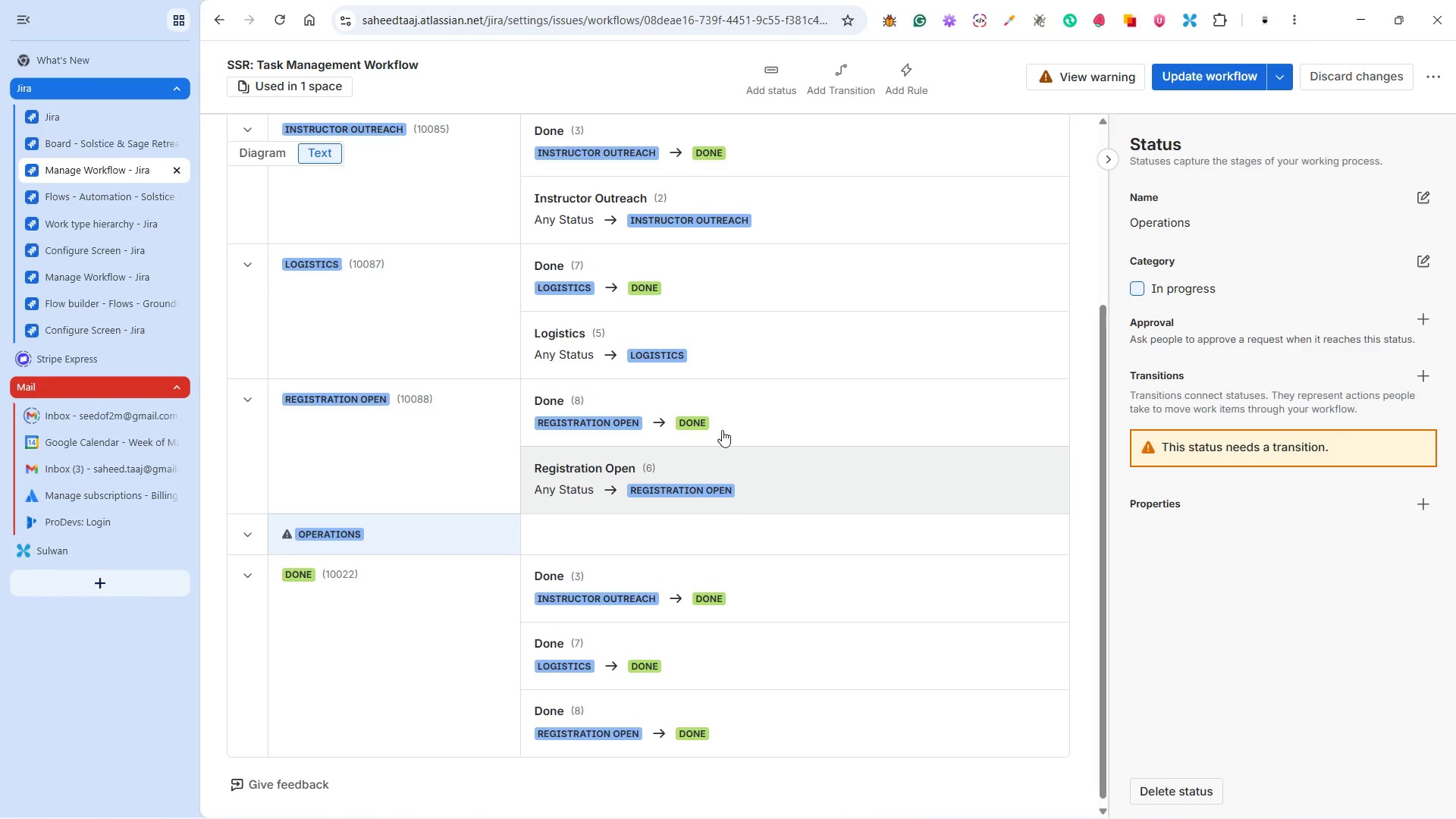 
left_click([830, 67])
 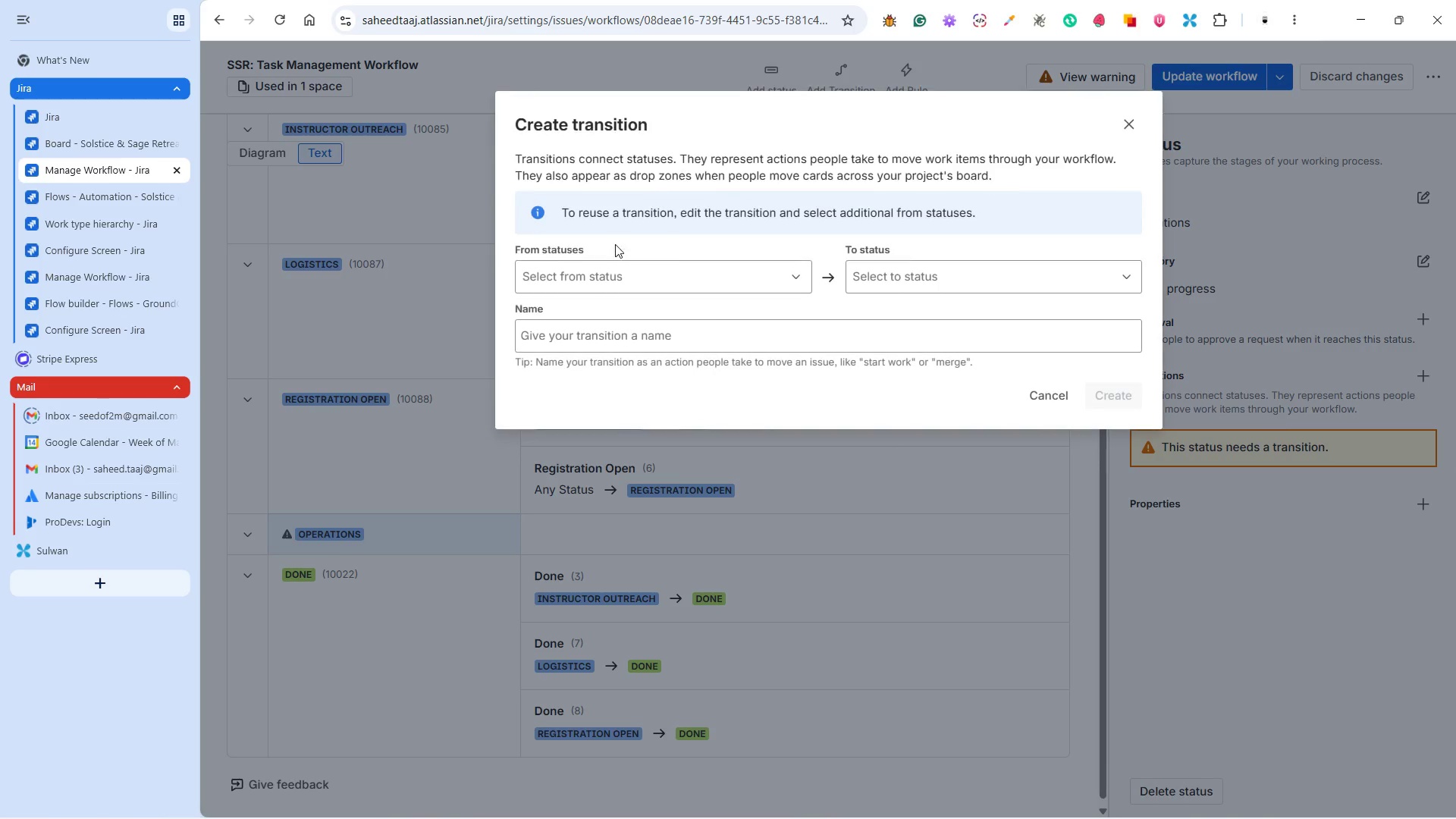 
left_click([604, 273])
 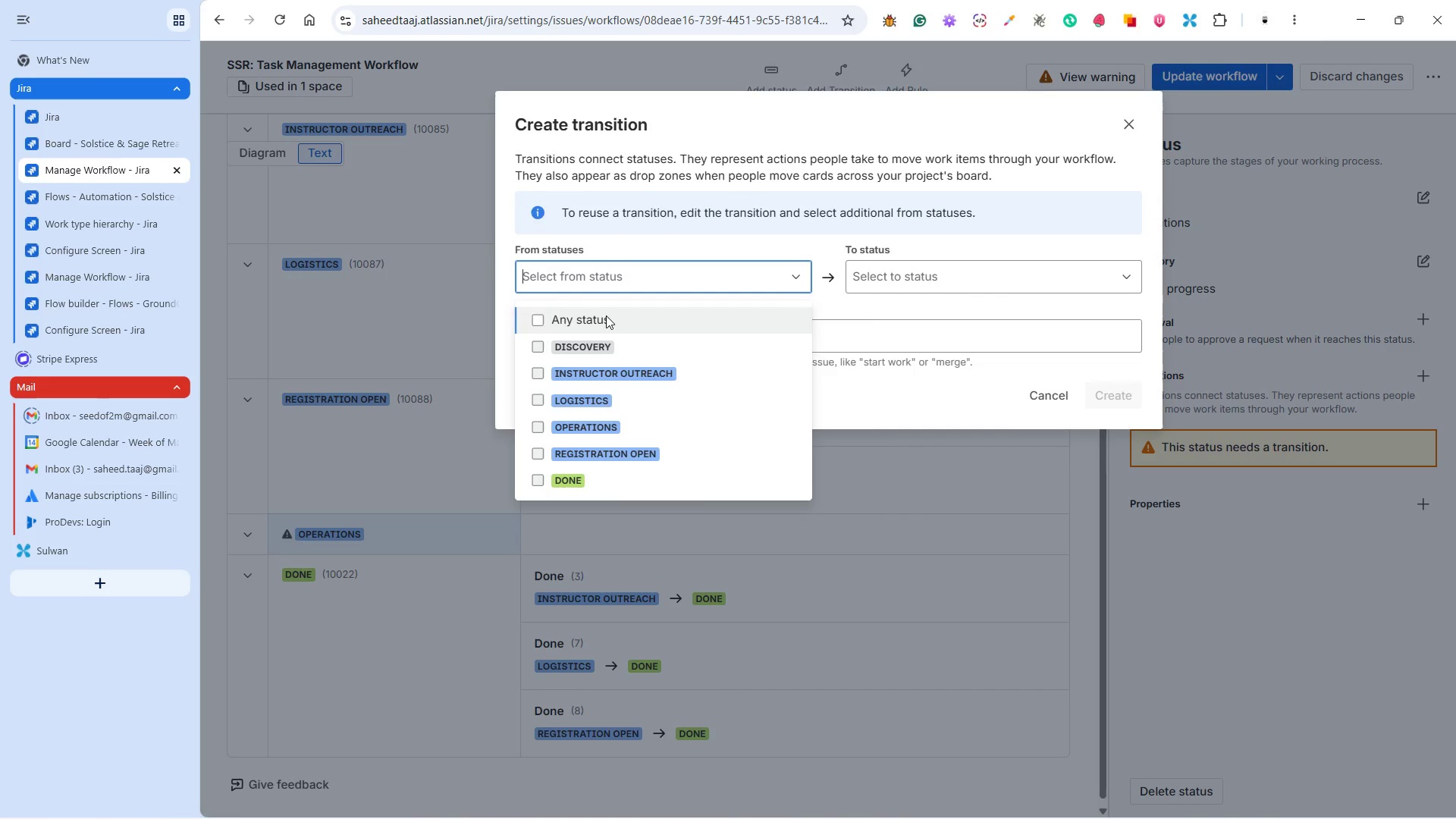 
left_click([606, 315])
 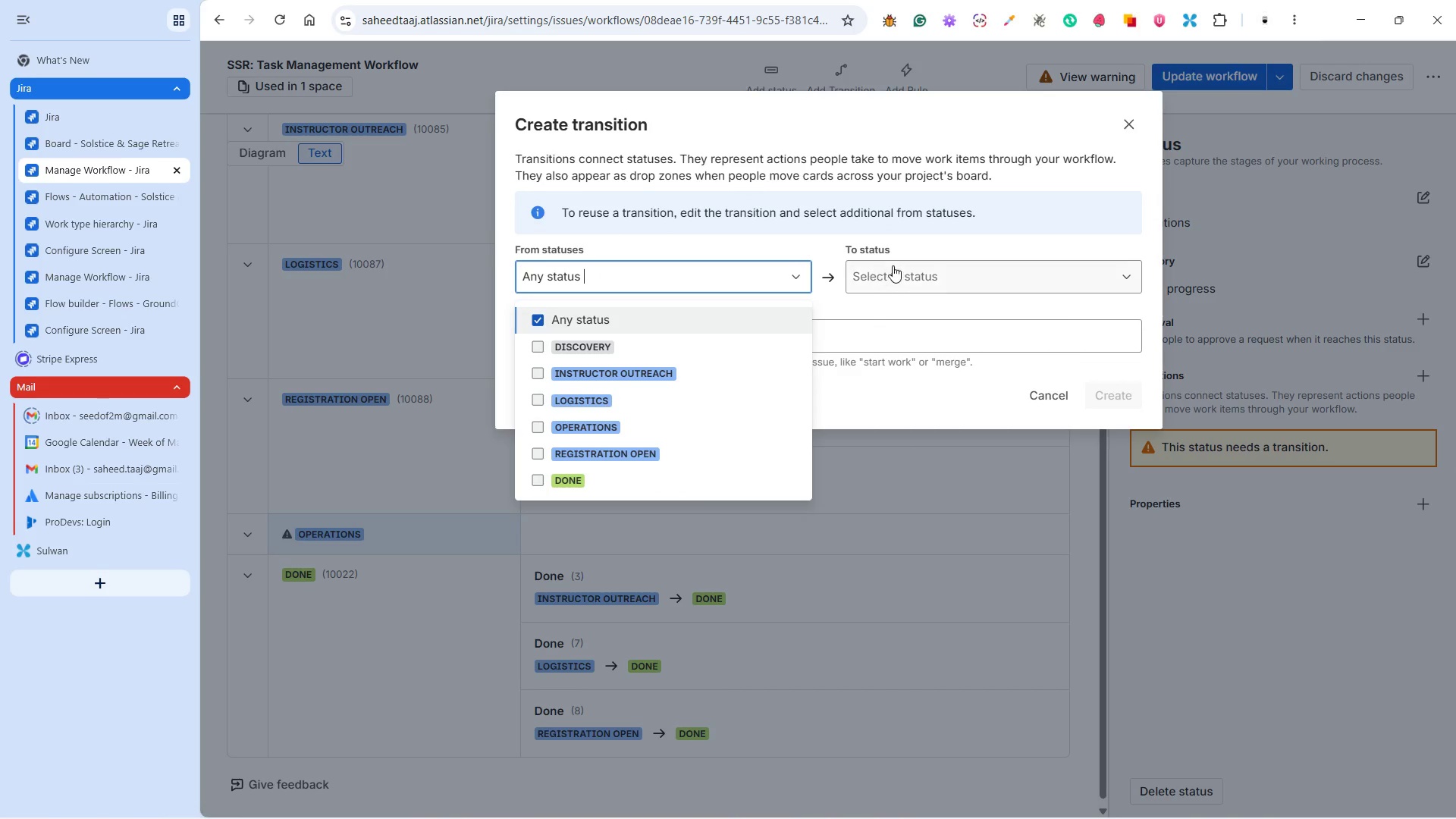 
left_click([893, 265])
 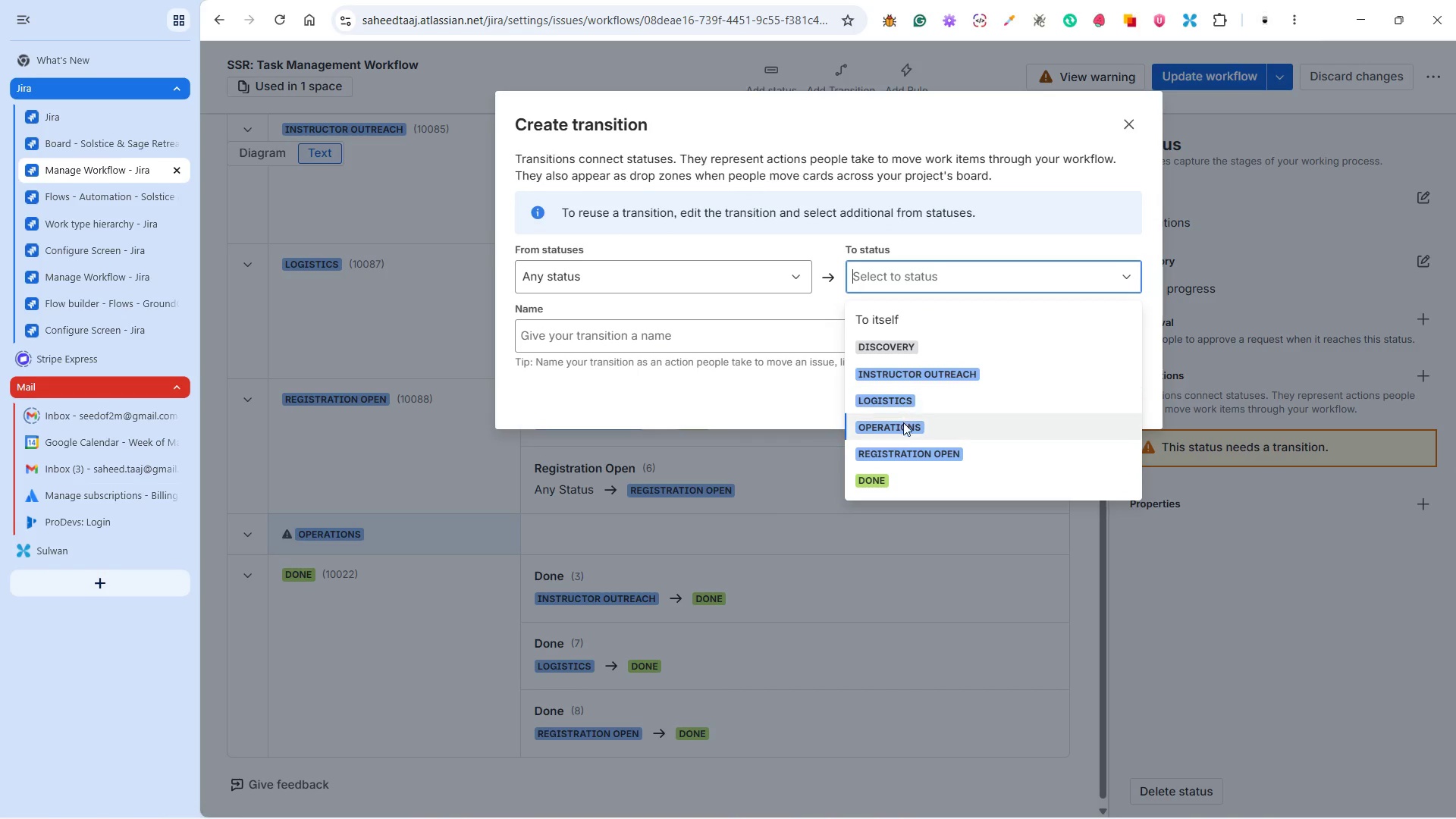 
left_click([903, 428])
 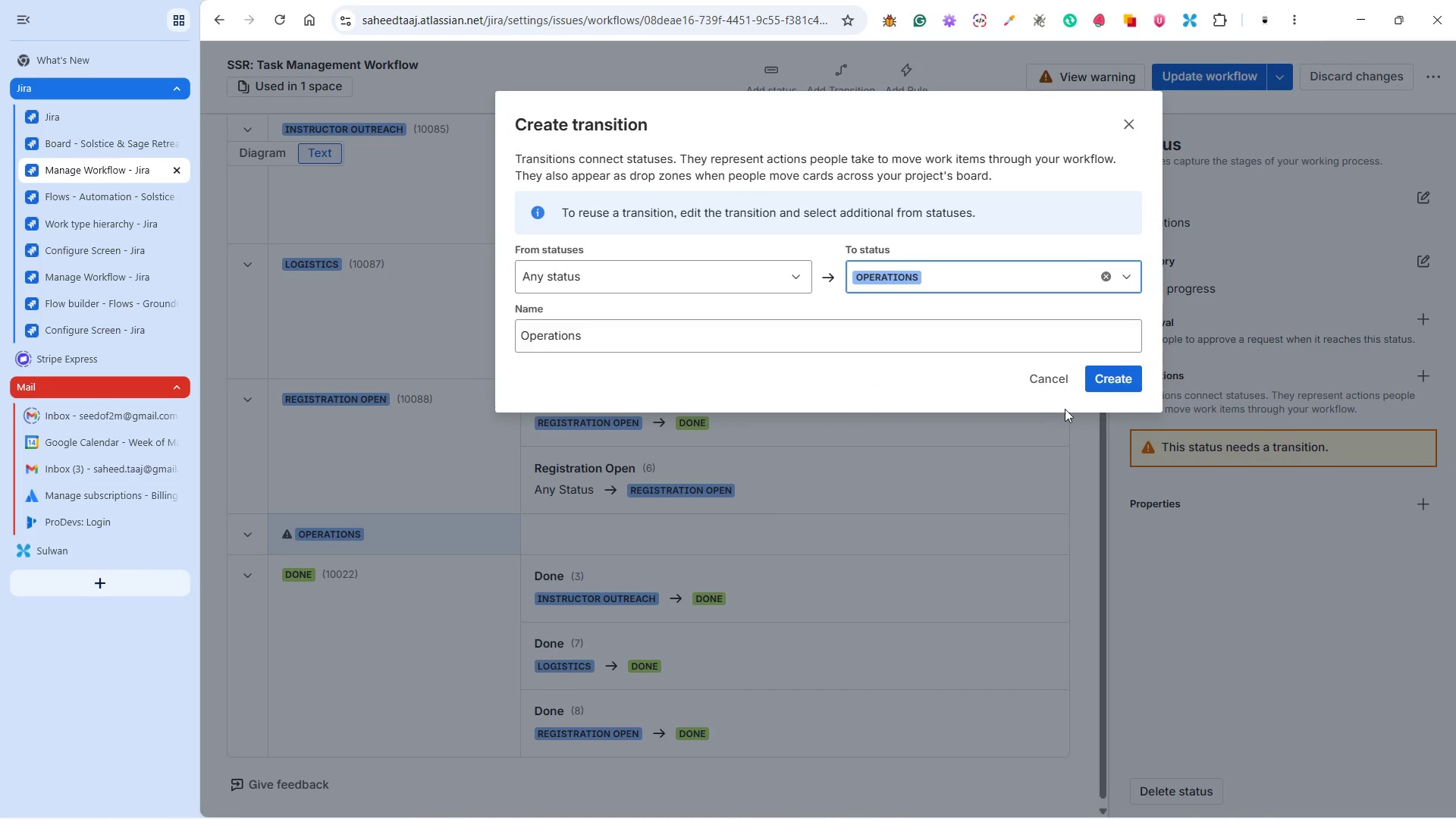 
left_click([1106, 369])
 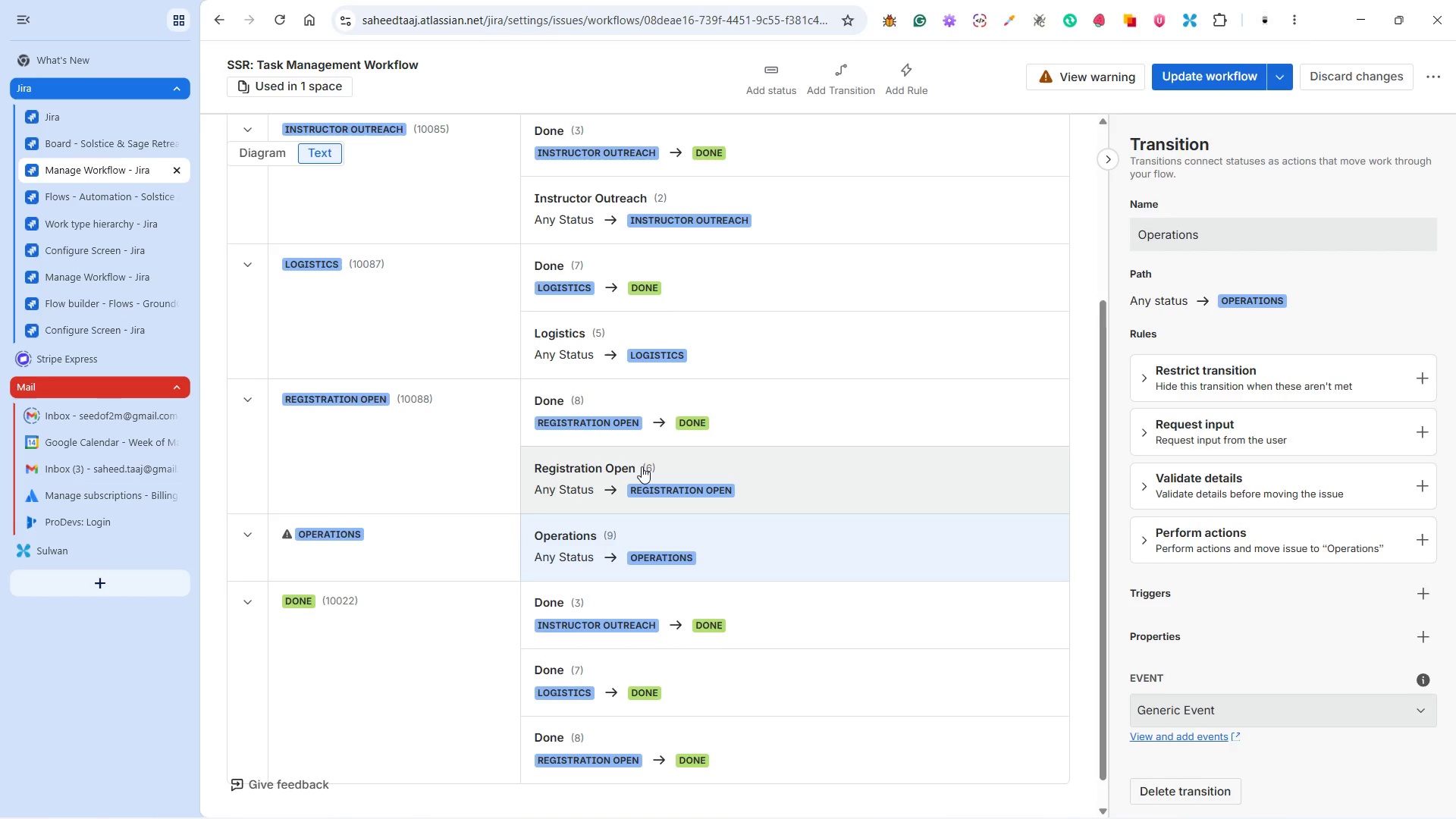 
scroll: coordinate [644, 467], scroll_direction: down, amount: 1.0
 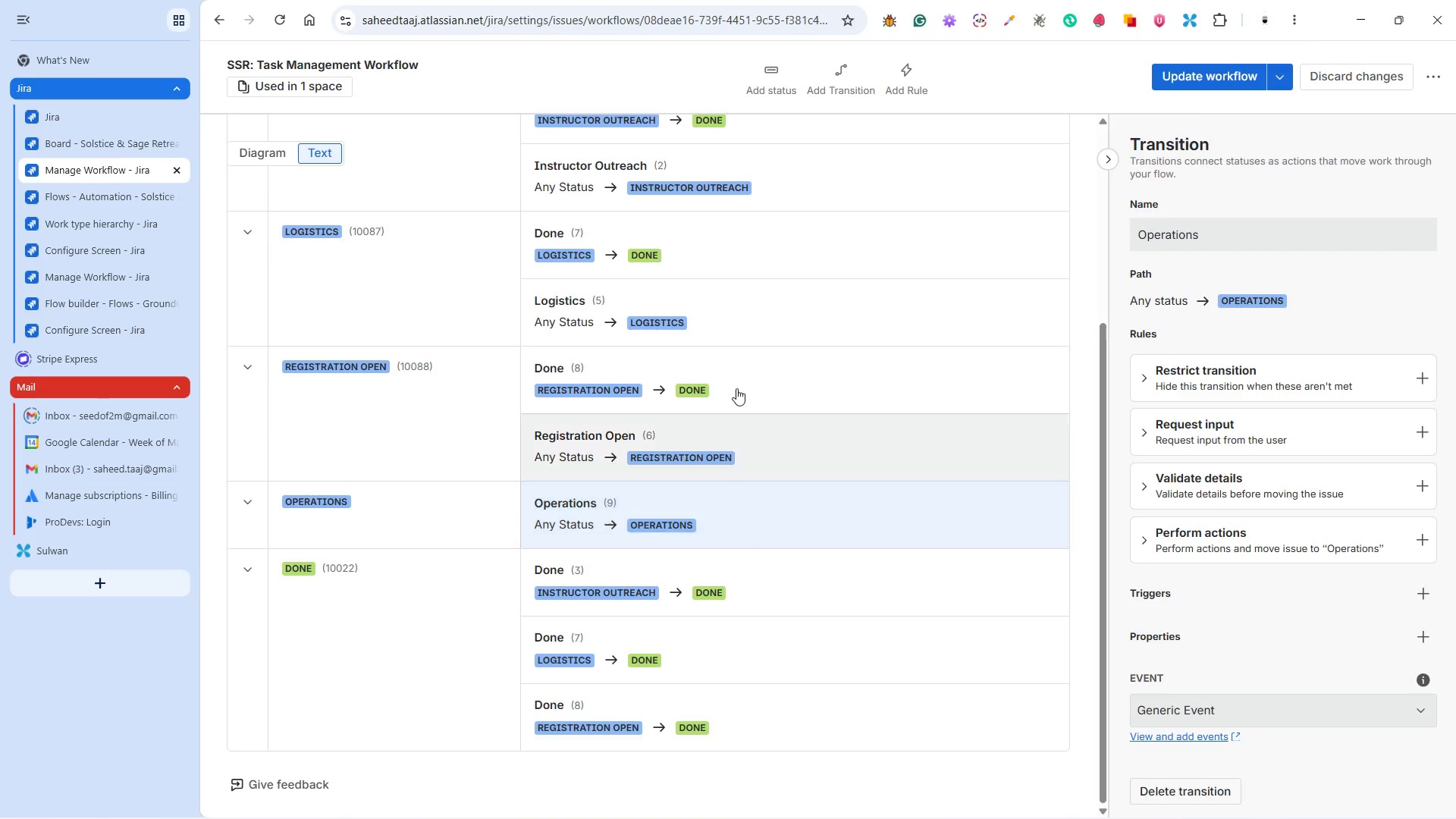 
left_click([844, 84])
 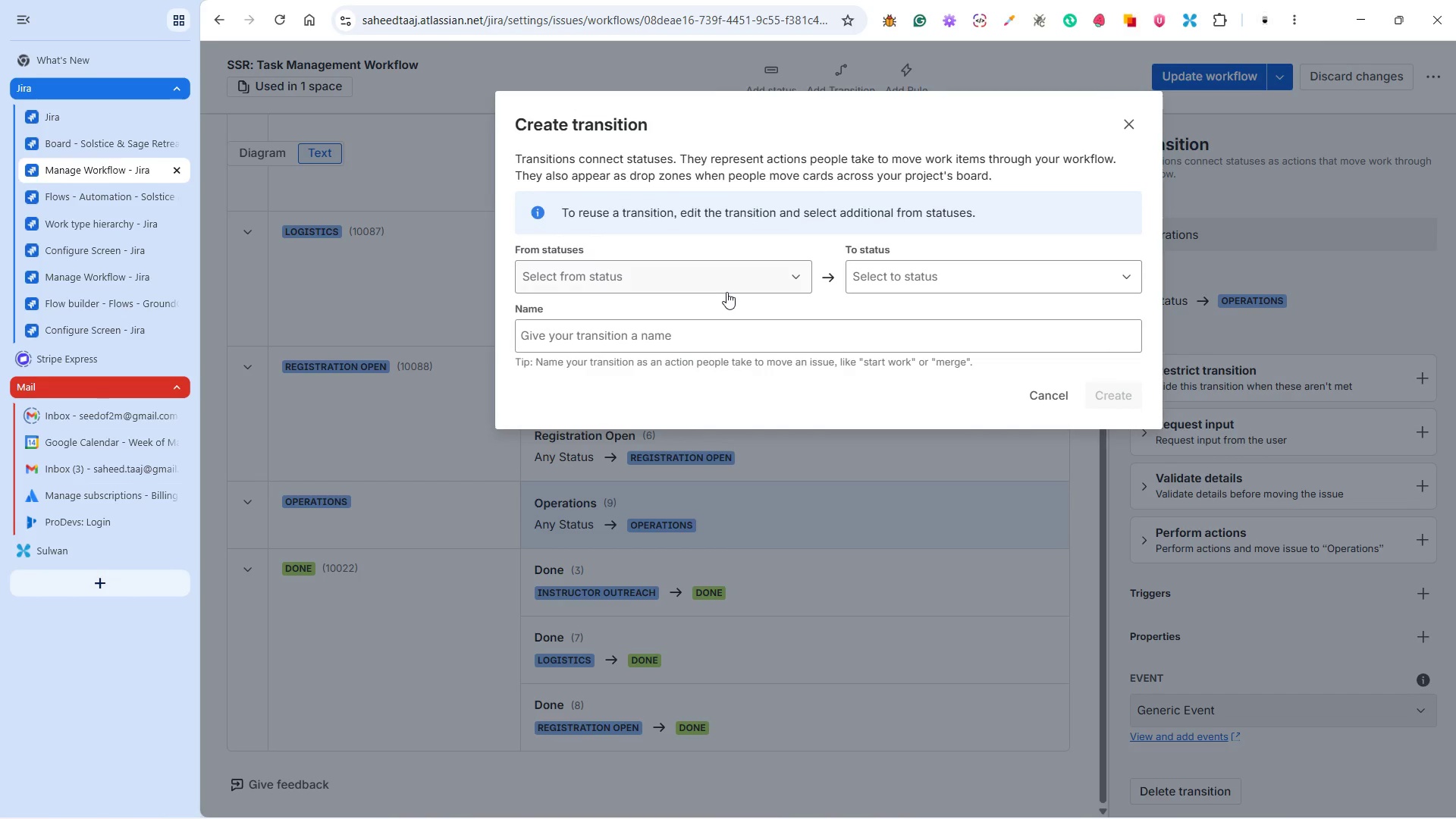 
left_click([722, 275])
 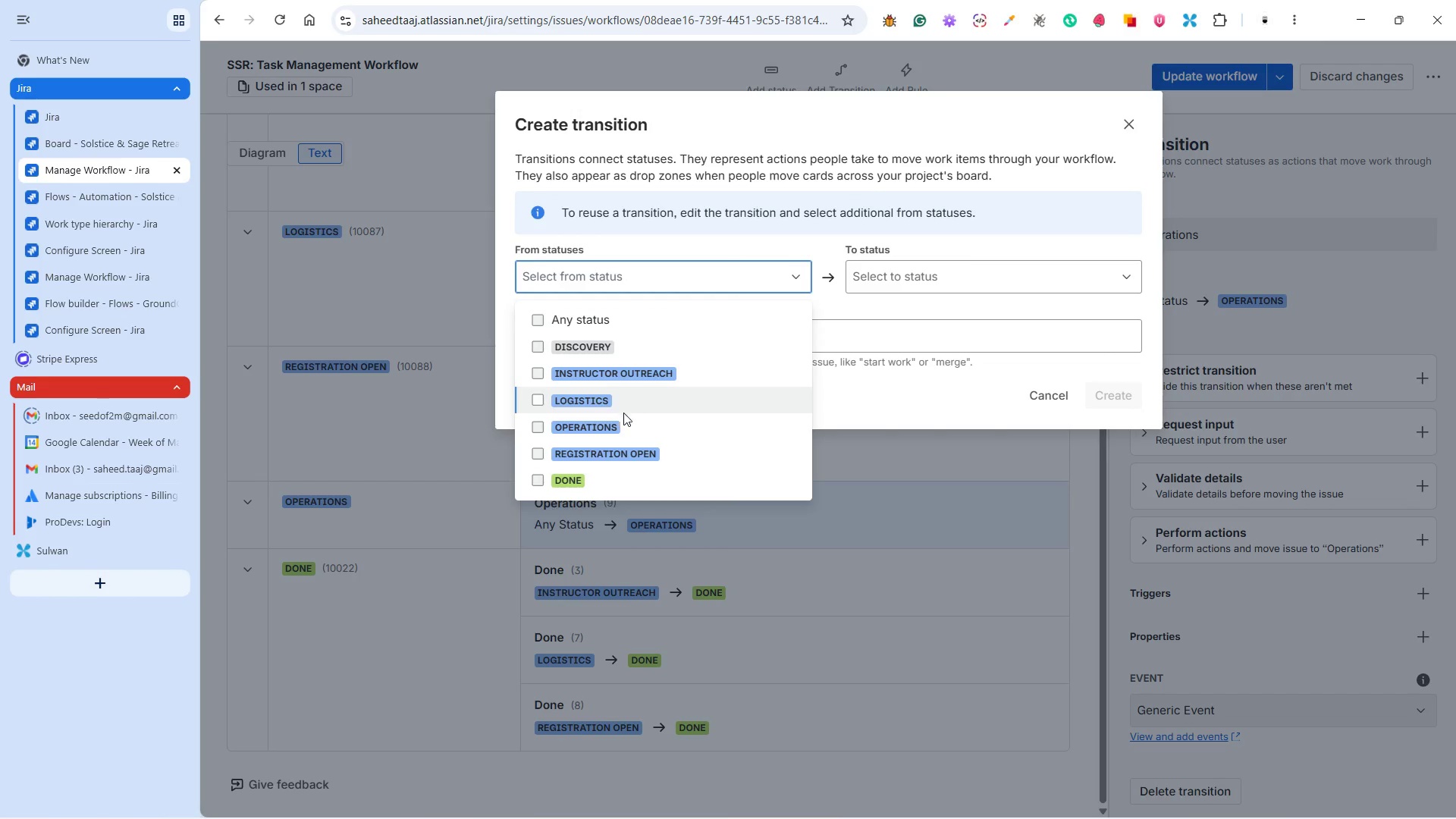 
left_click([616, 430])
 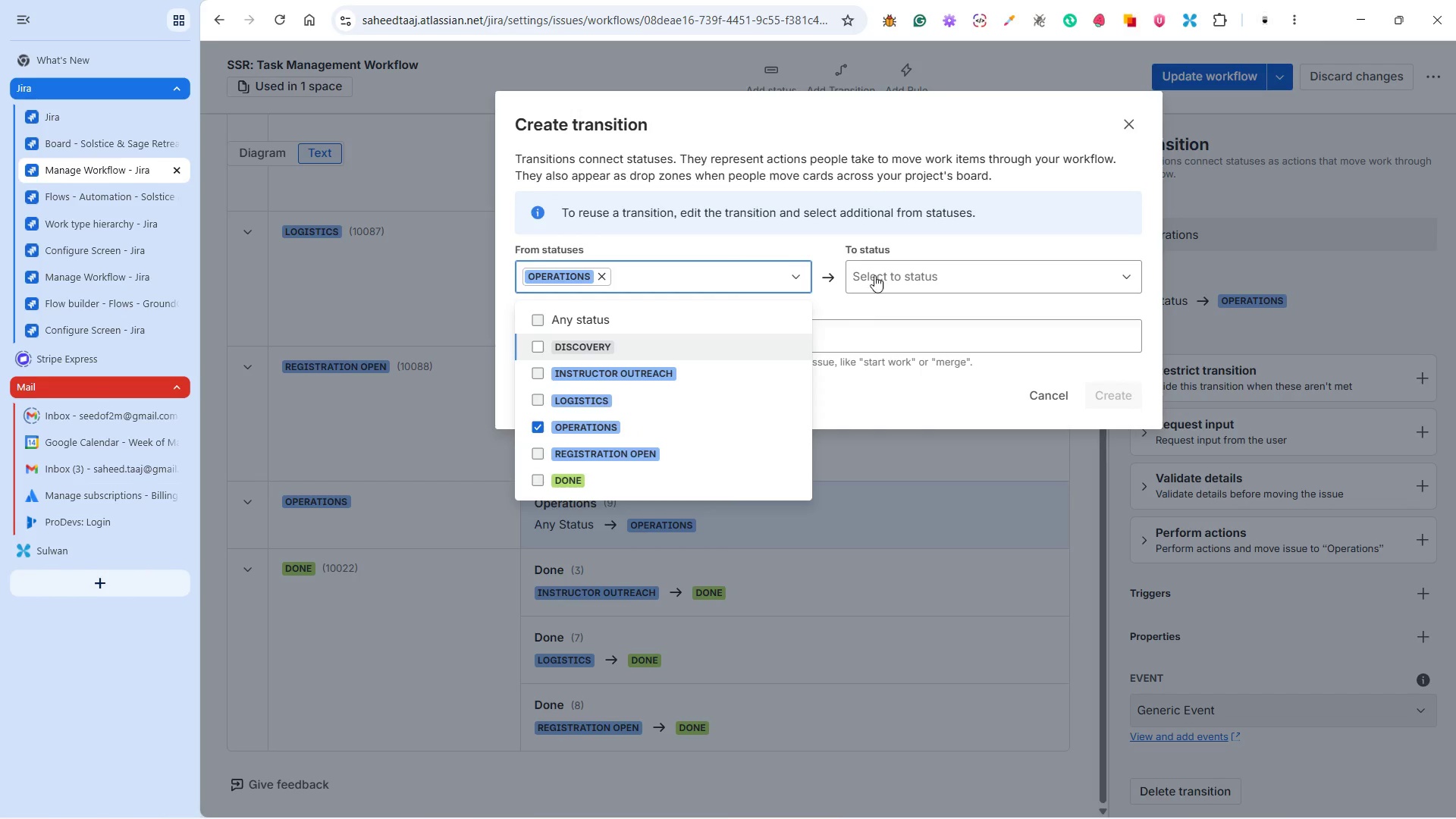 
left_click([877, 271])
 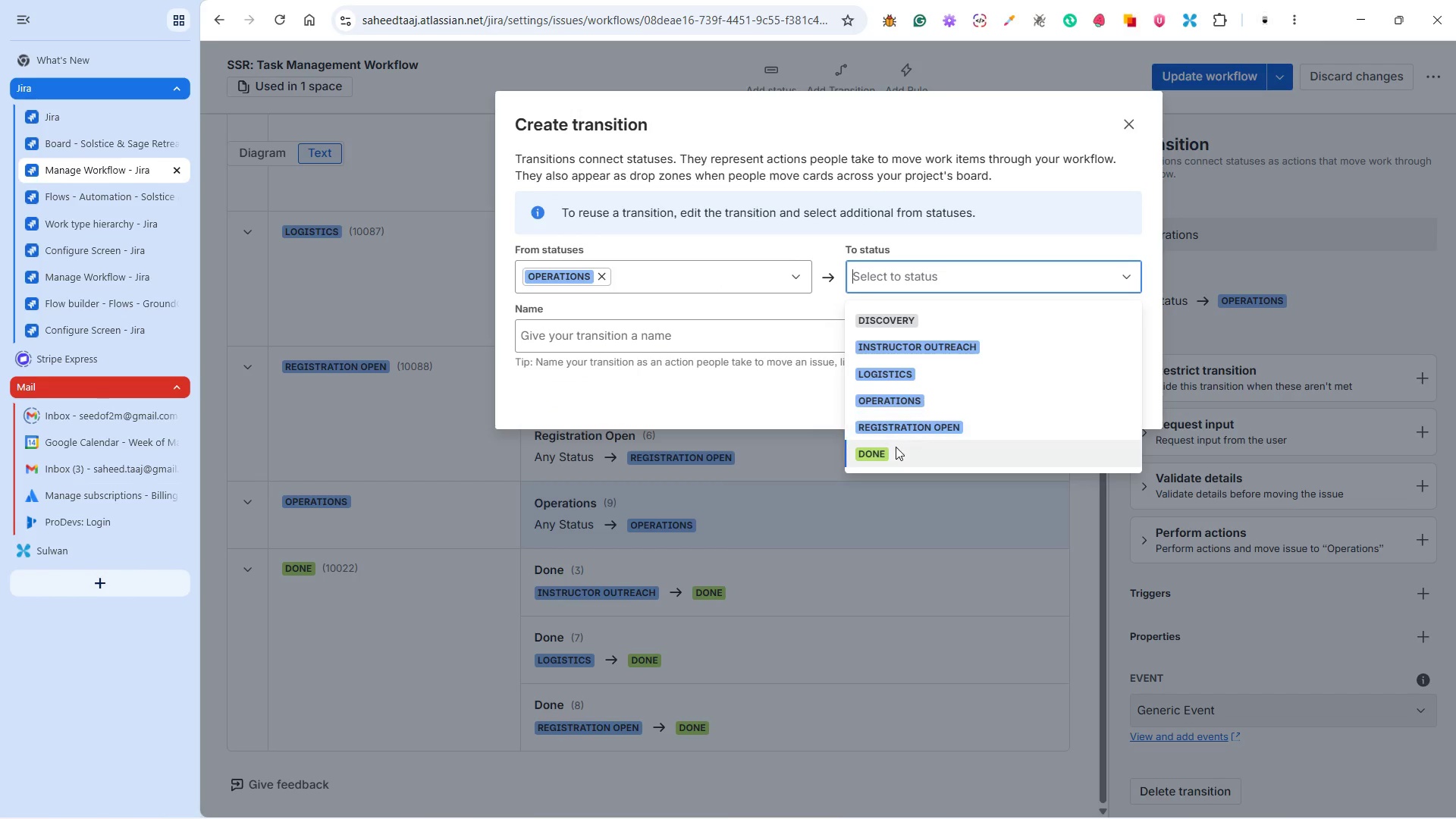 
left_click([893, 448])
 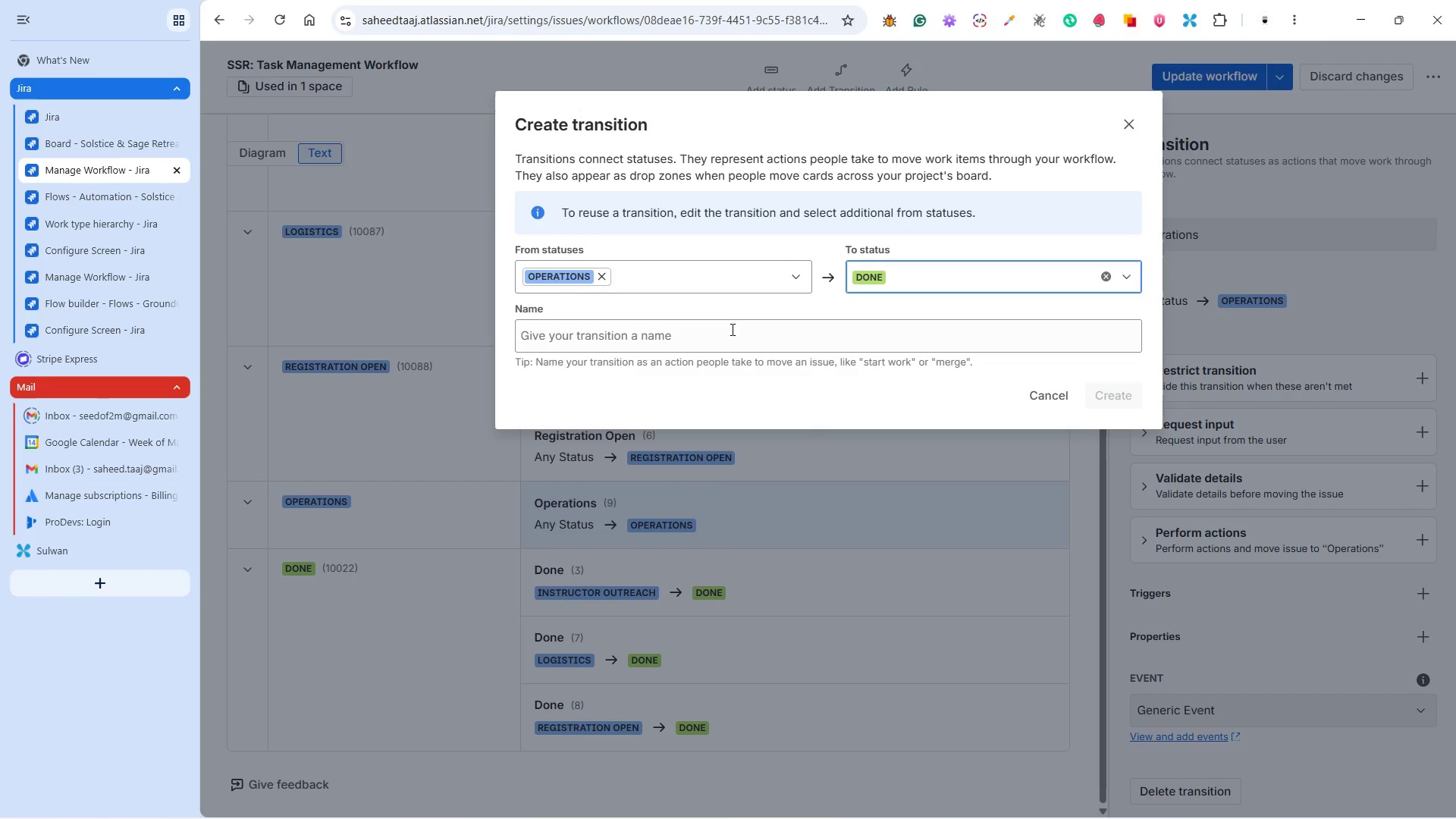 
left_click([728, 327])
 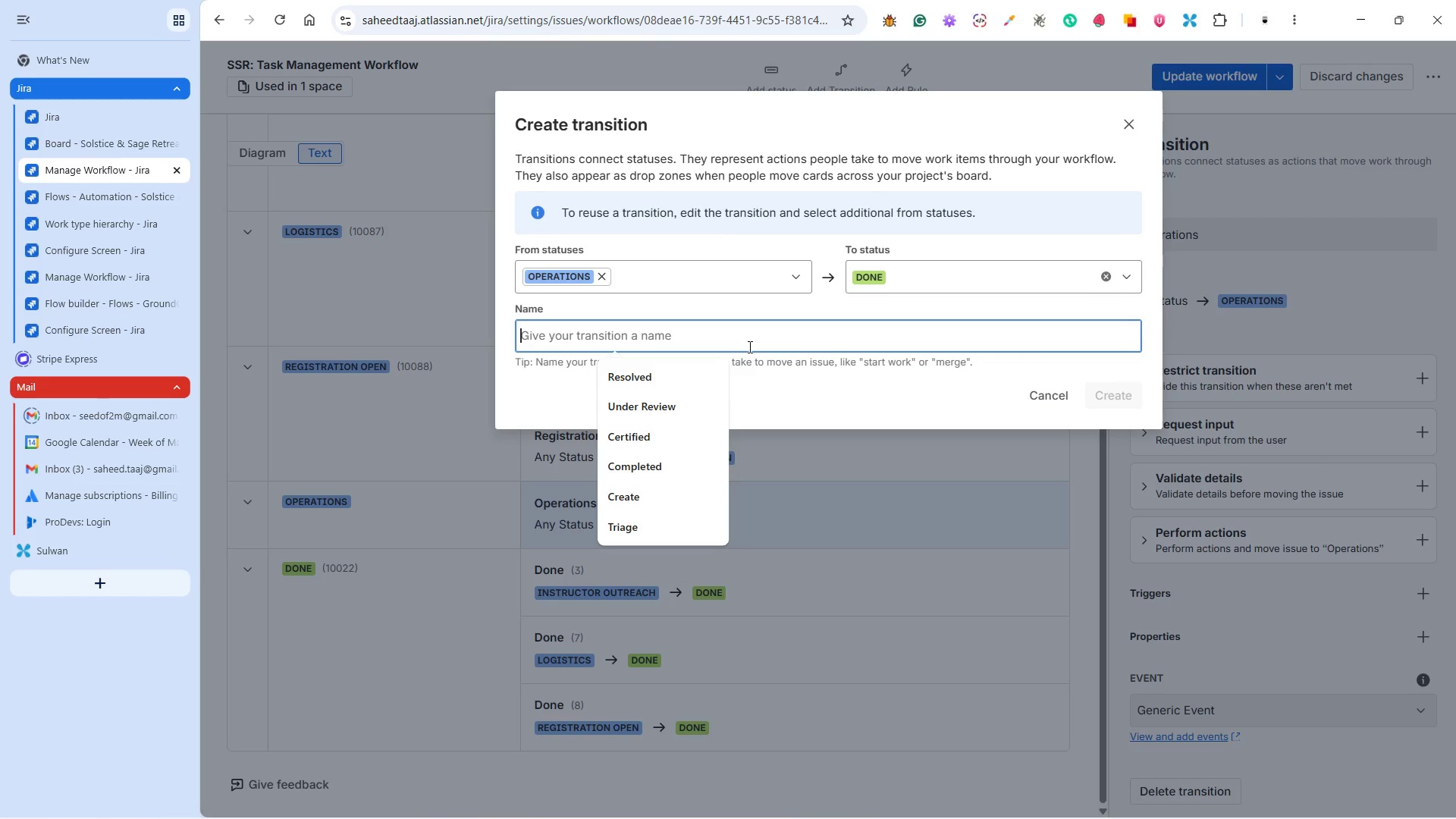 
type(Done)
 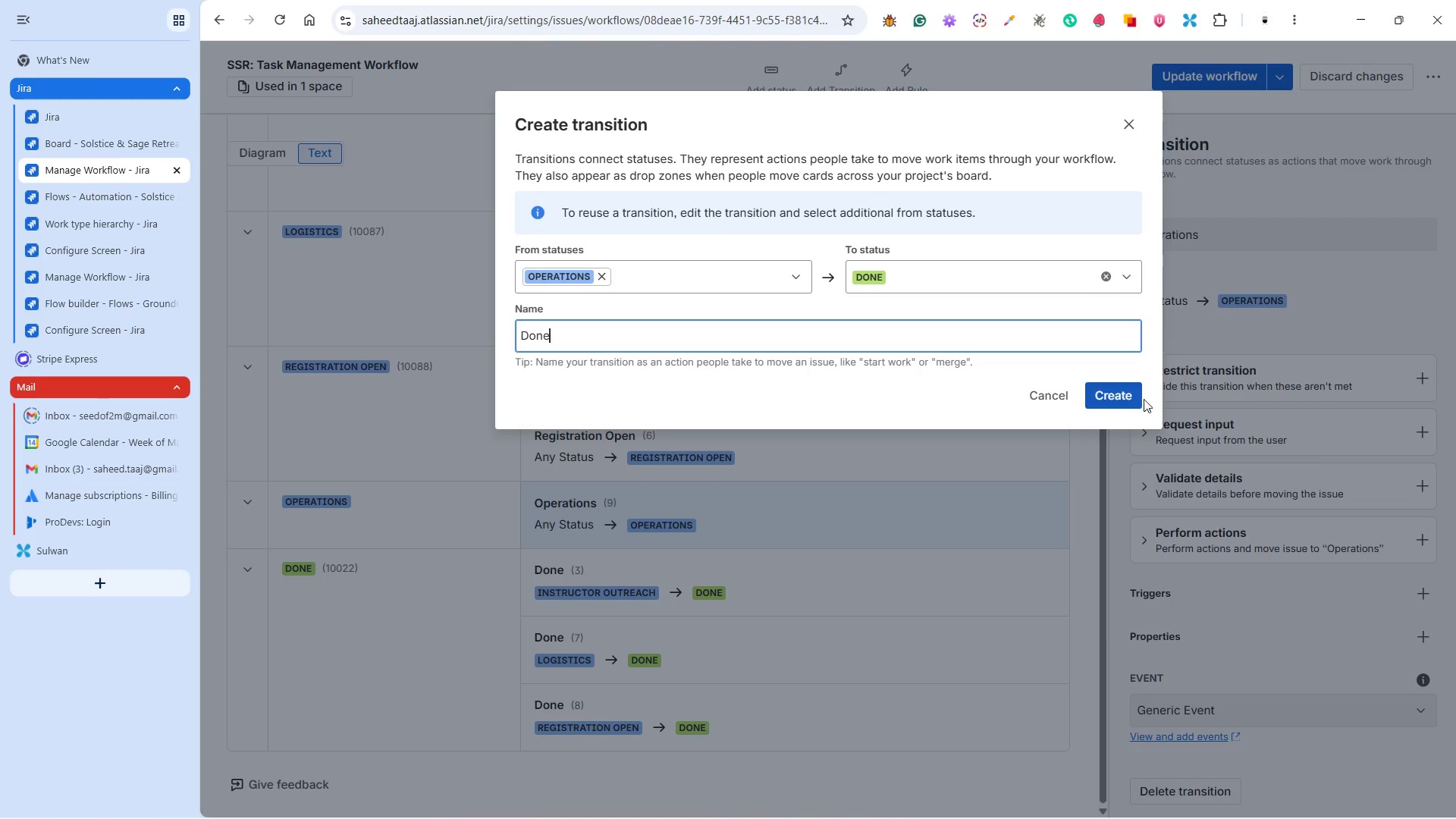 
left_click([1125, 403])
 